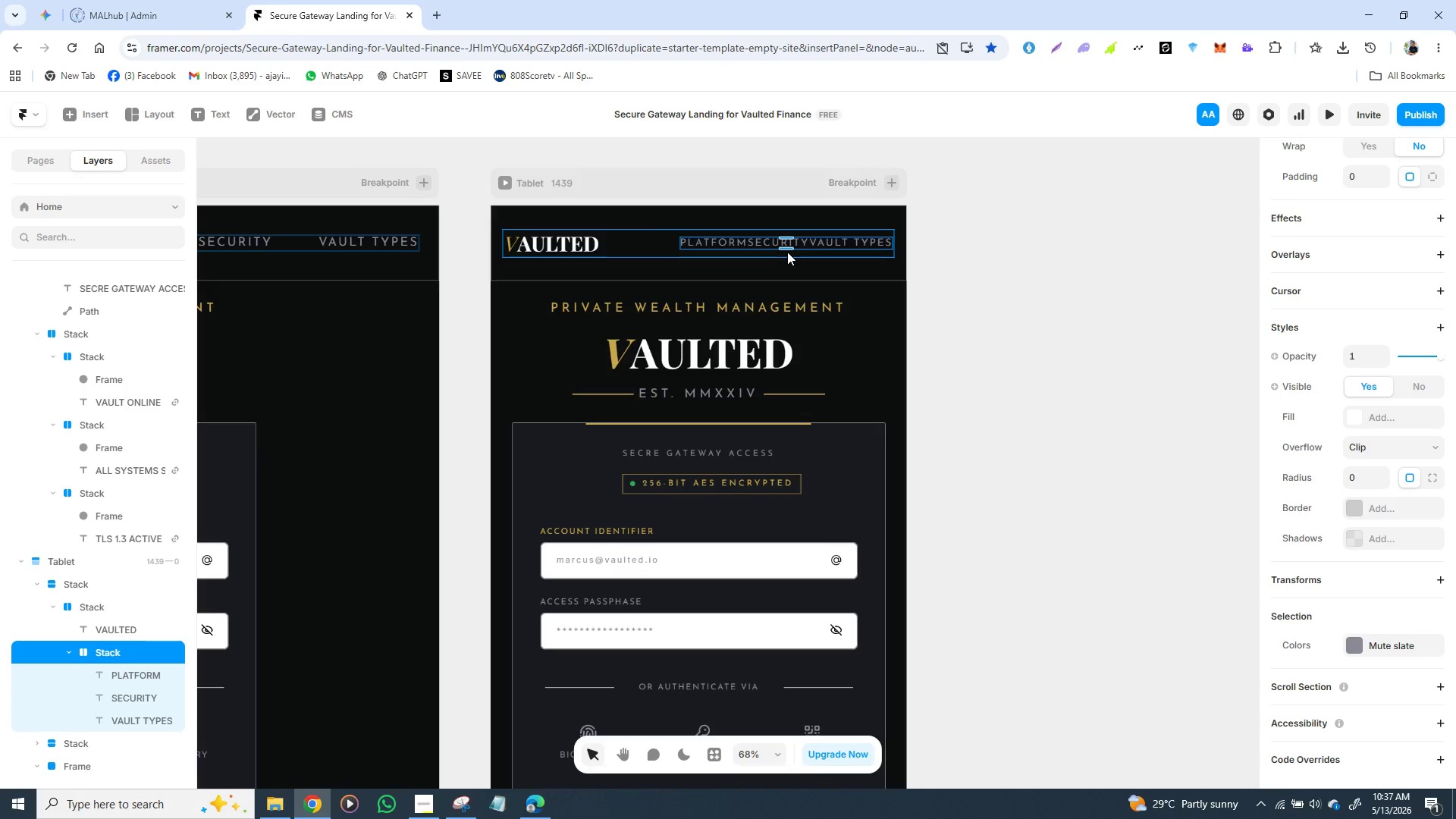 
wait(13.2)
 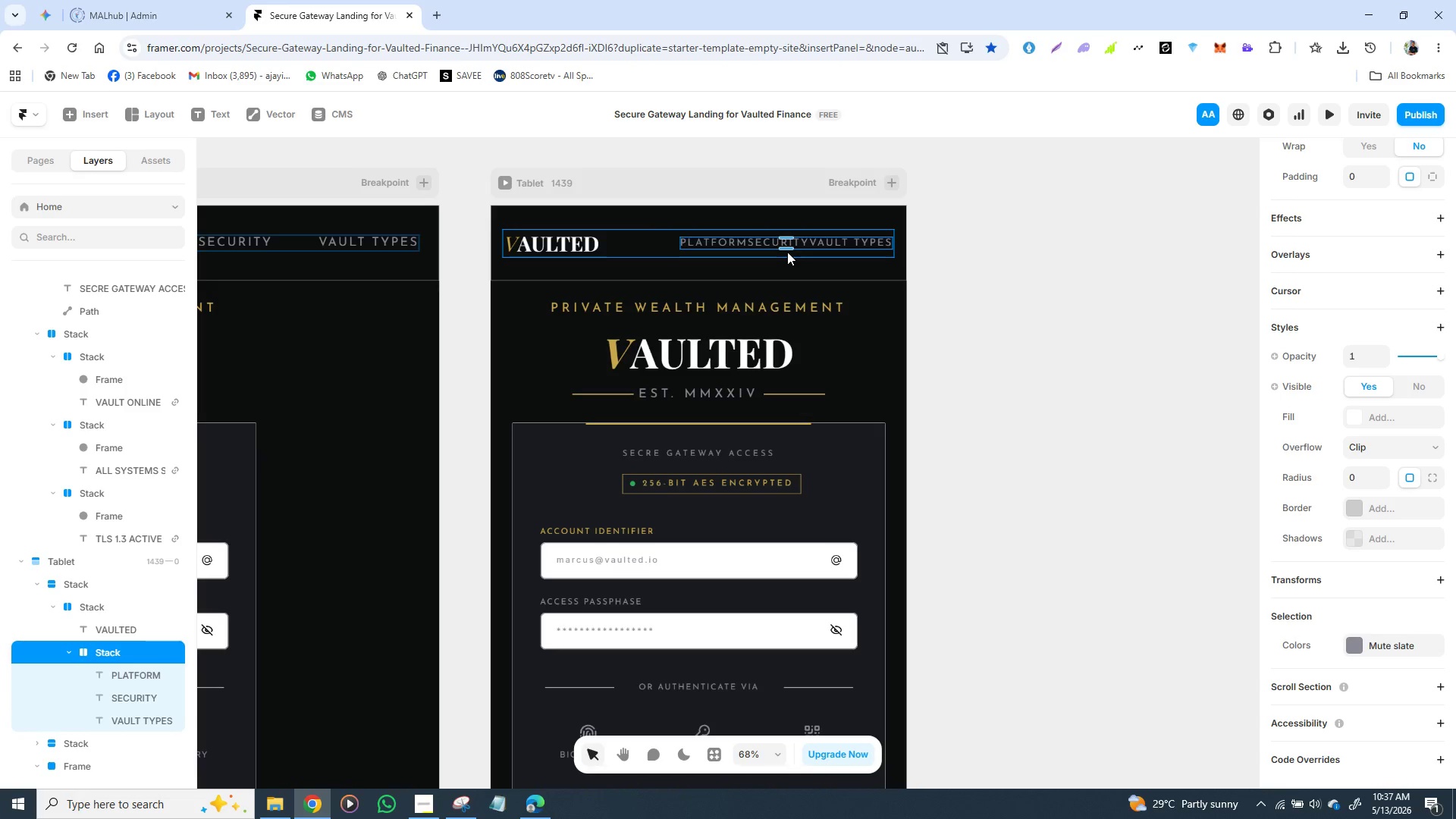 
left_click([1385, 228])
 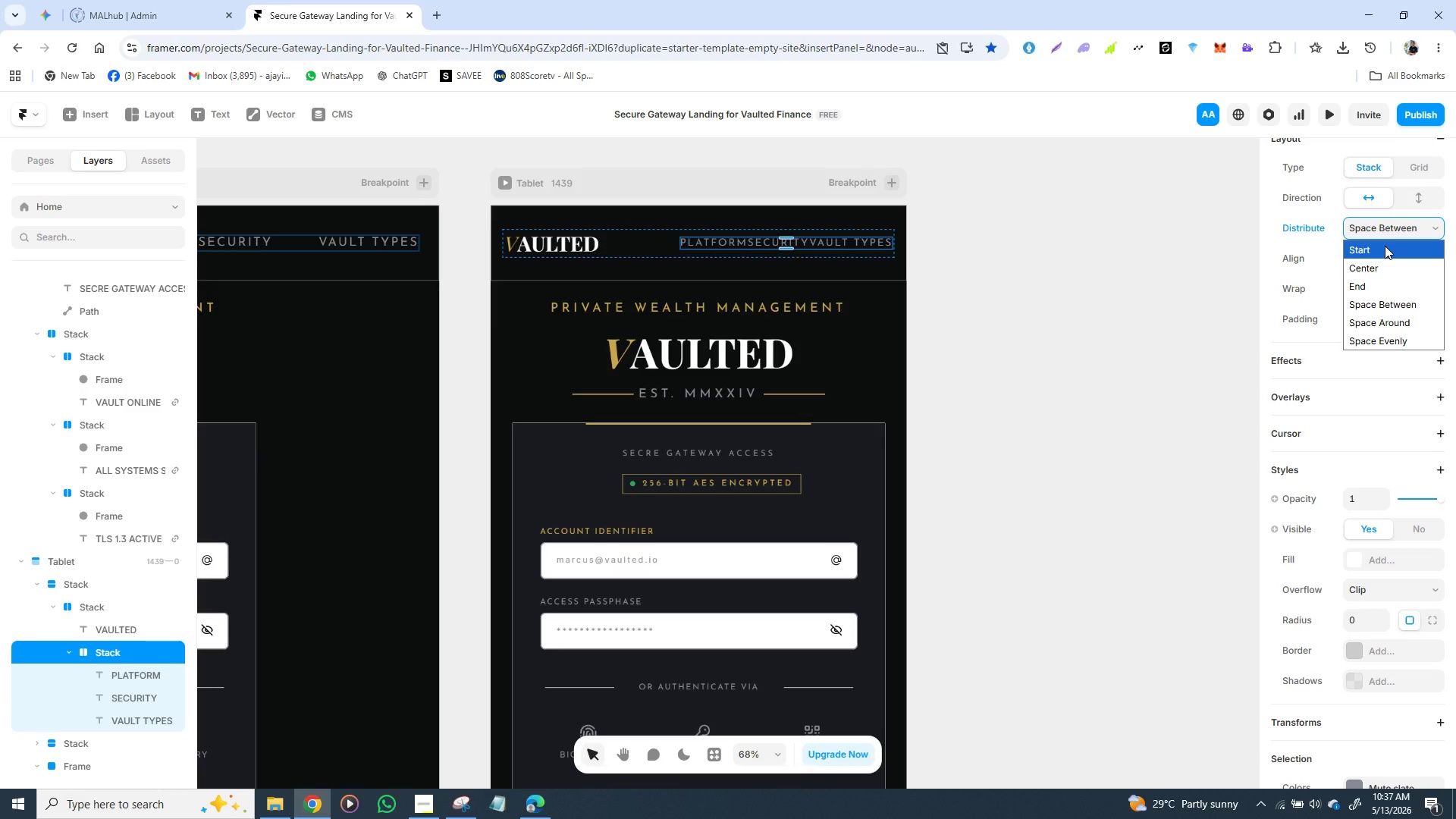 
left_click([1385, 246])
 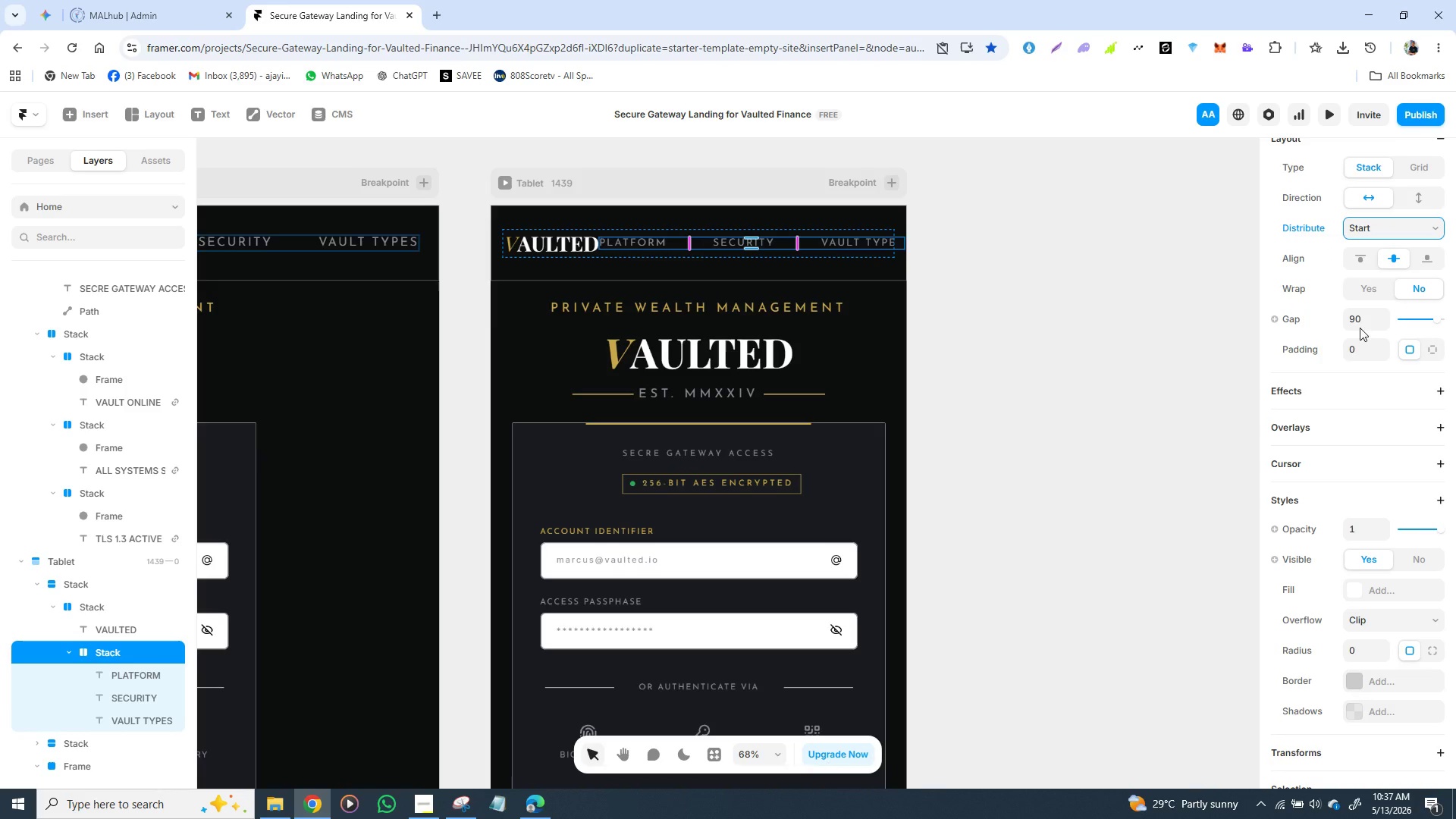 
left_click([1367, 315])
 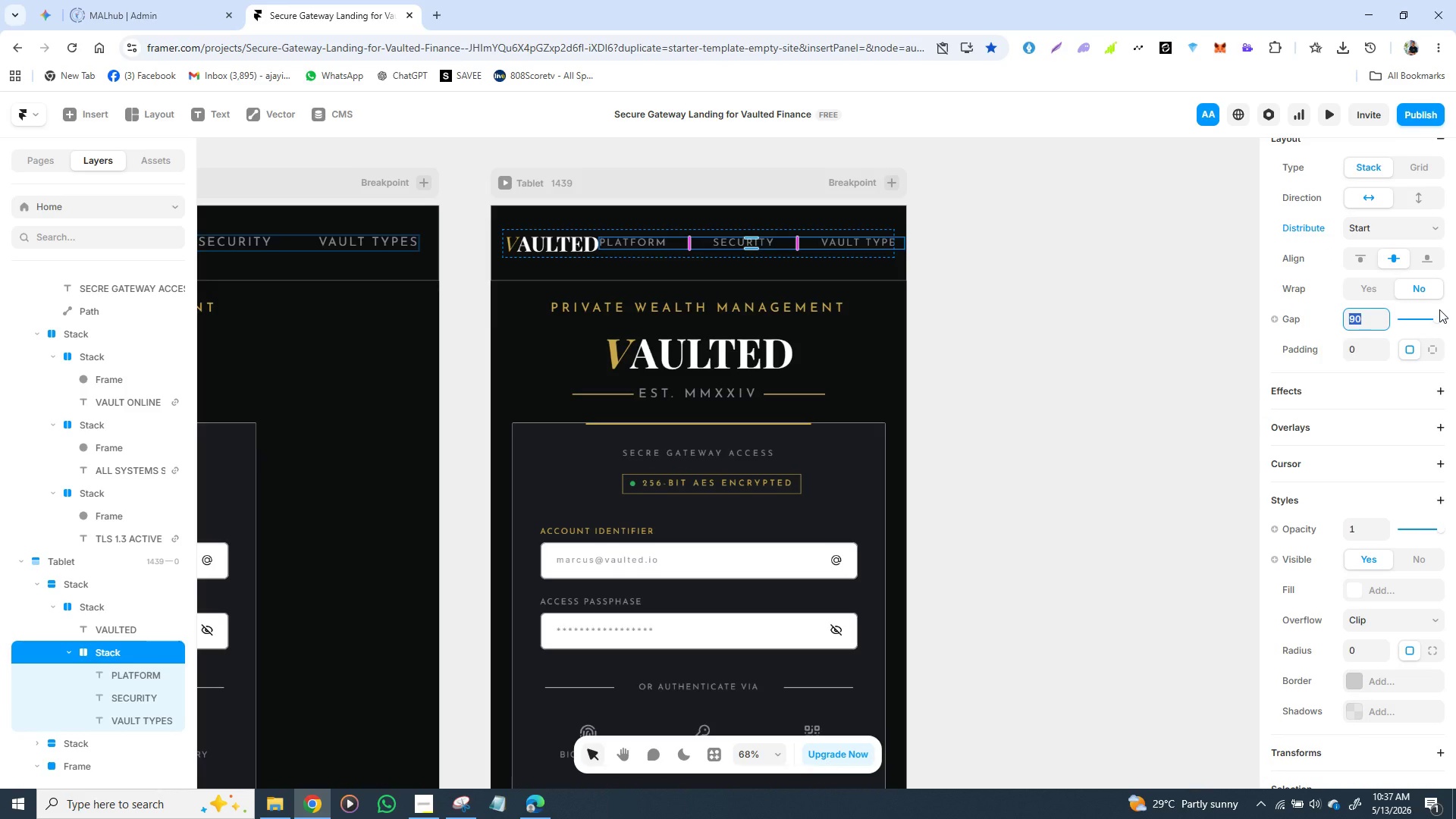 
left_click_drag(start_coordinate=[1438, 316], to_coordinate=[1412, 317])
 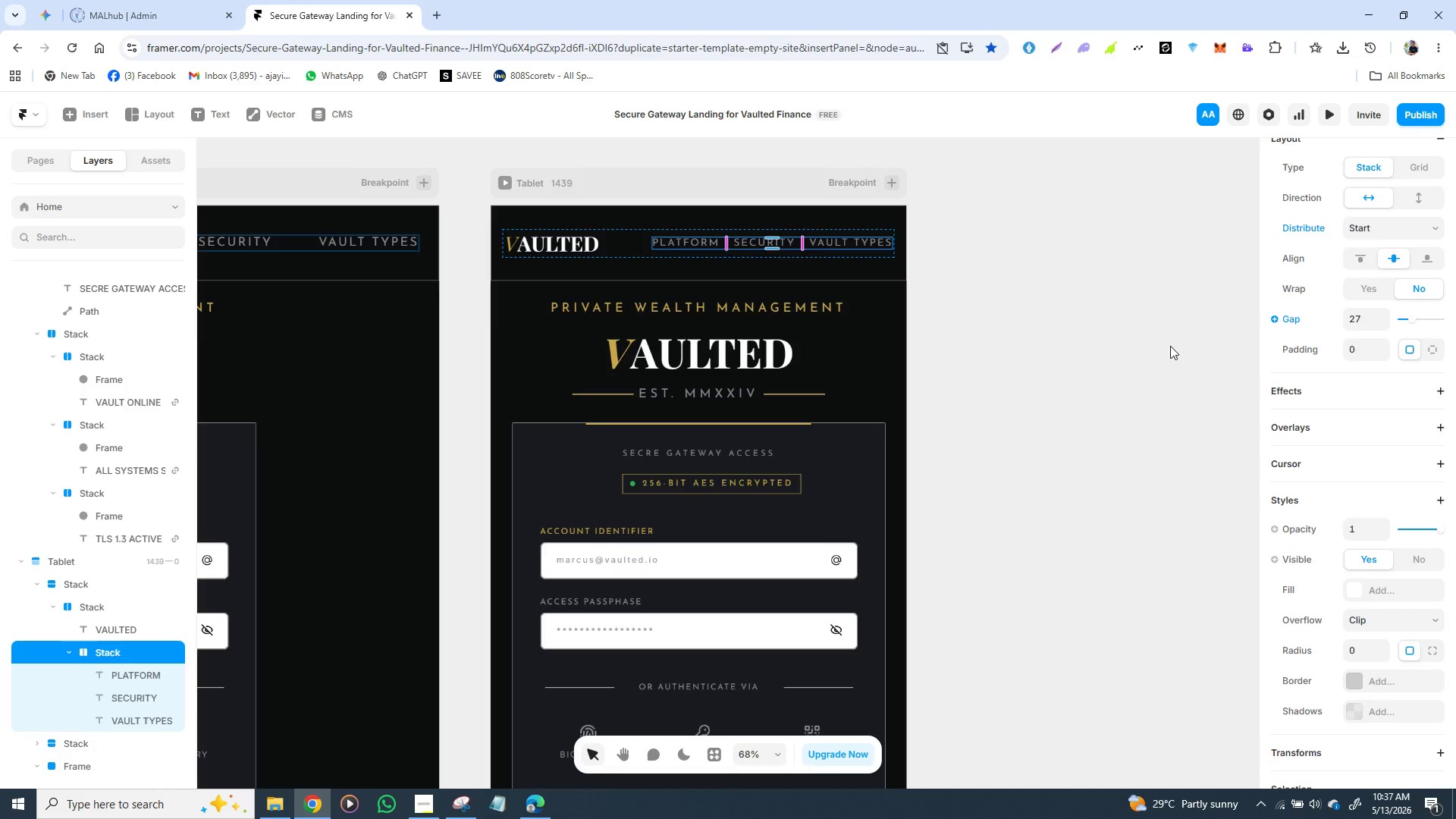 
left_click([1170, 346])
 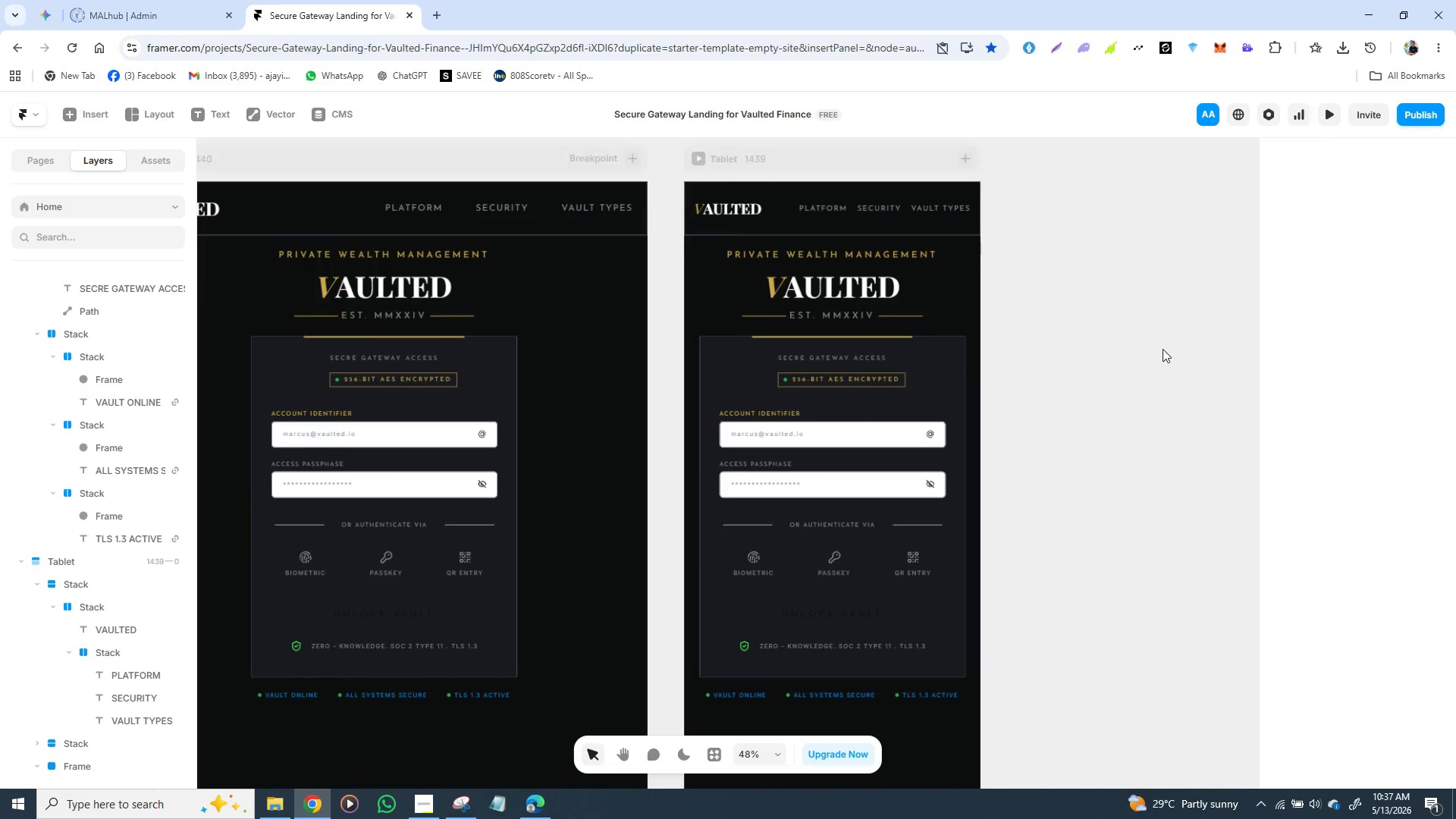 
wait(8.78)
 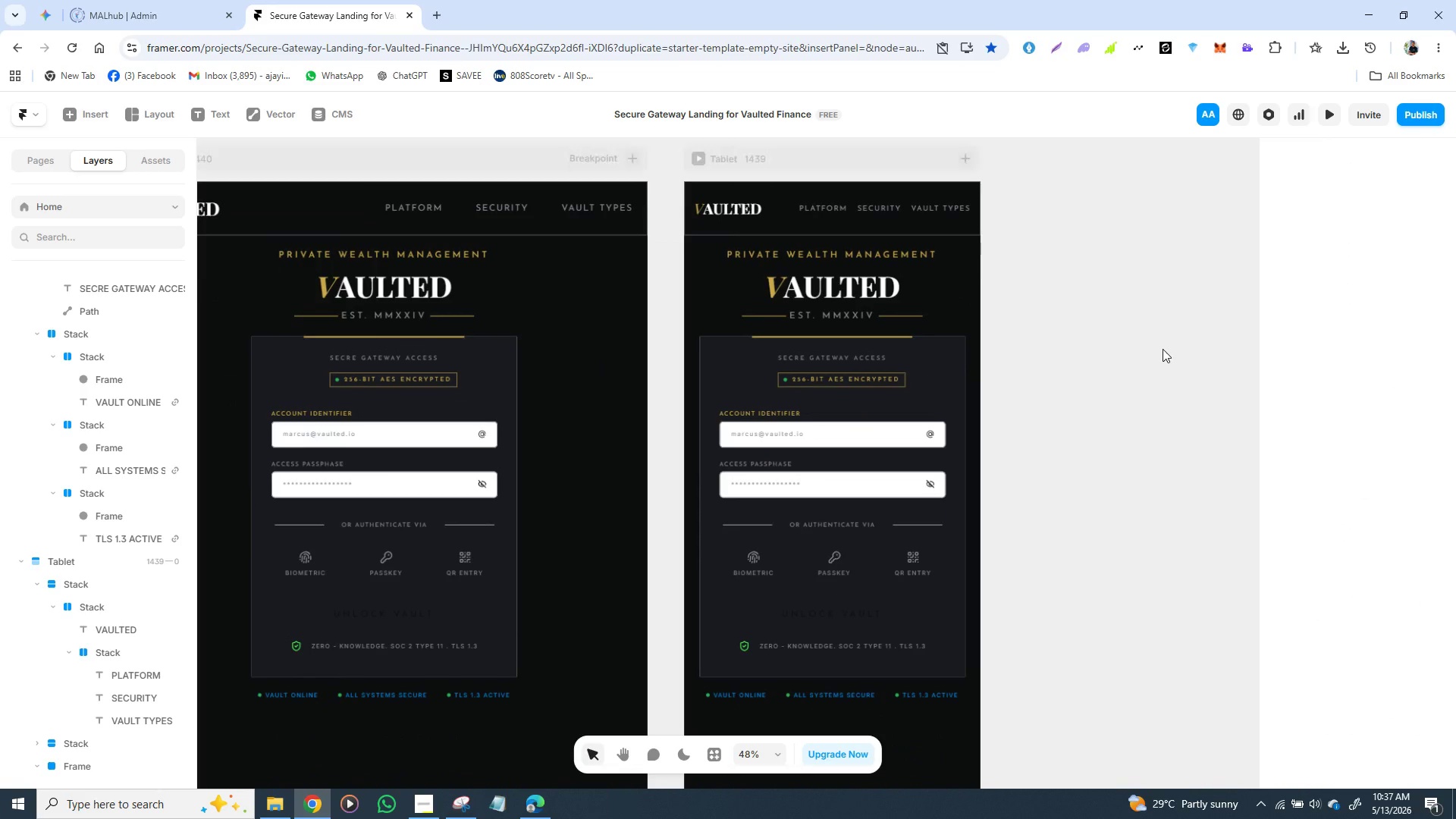 
left_click([761, 293])
 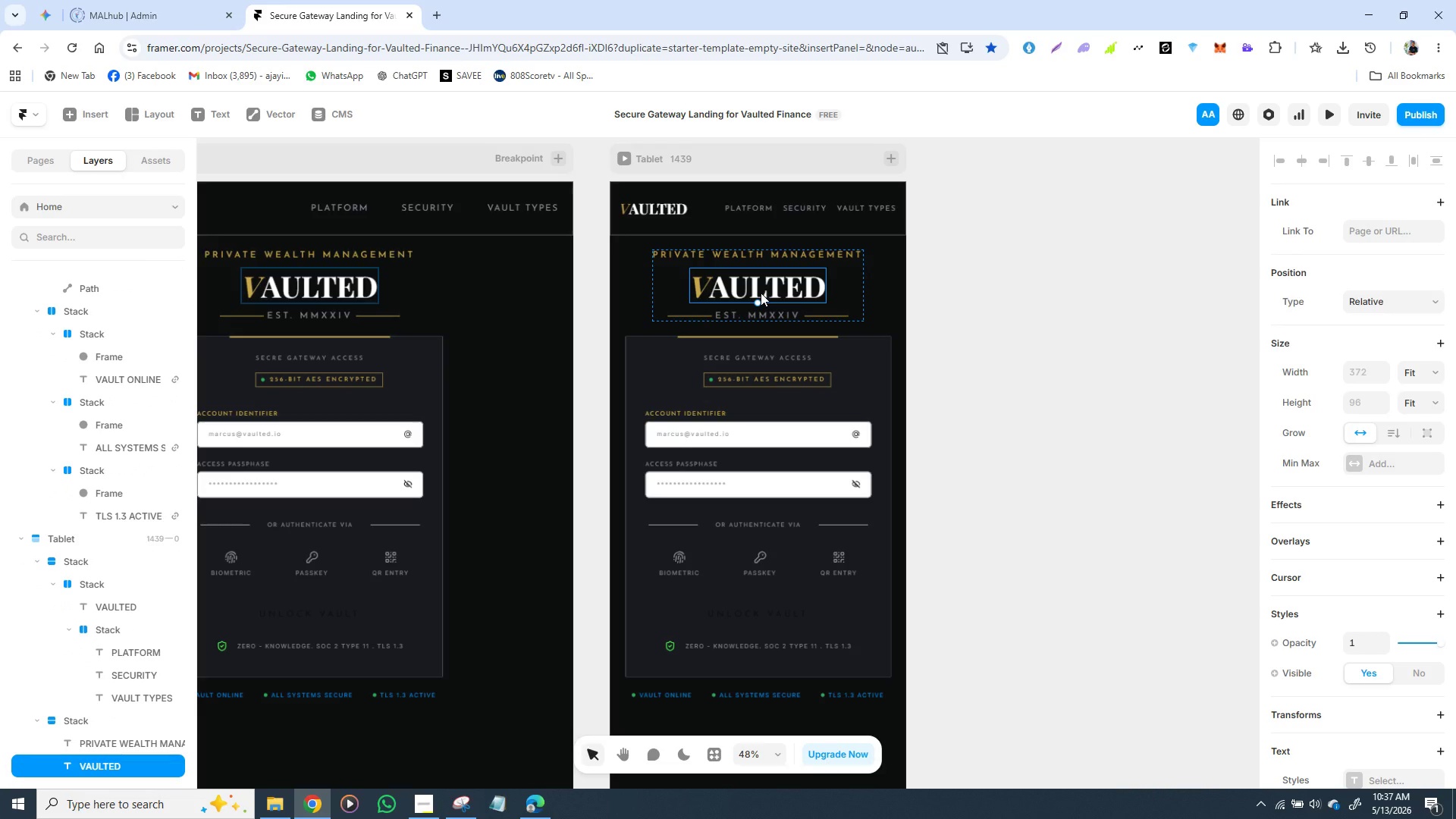 
left_click([999, 333])
 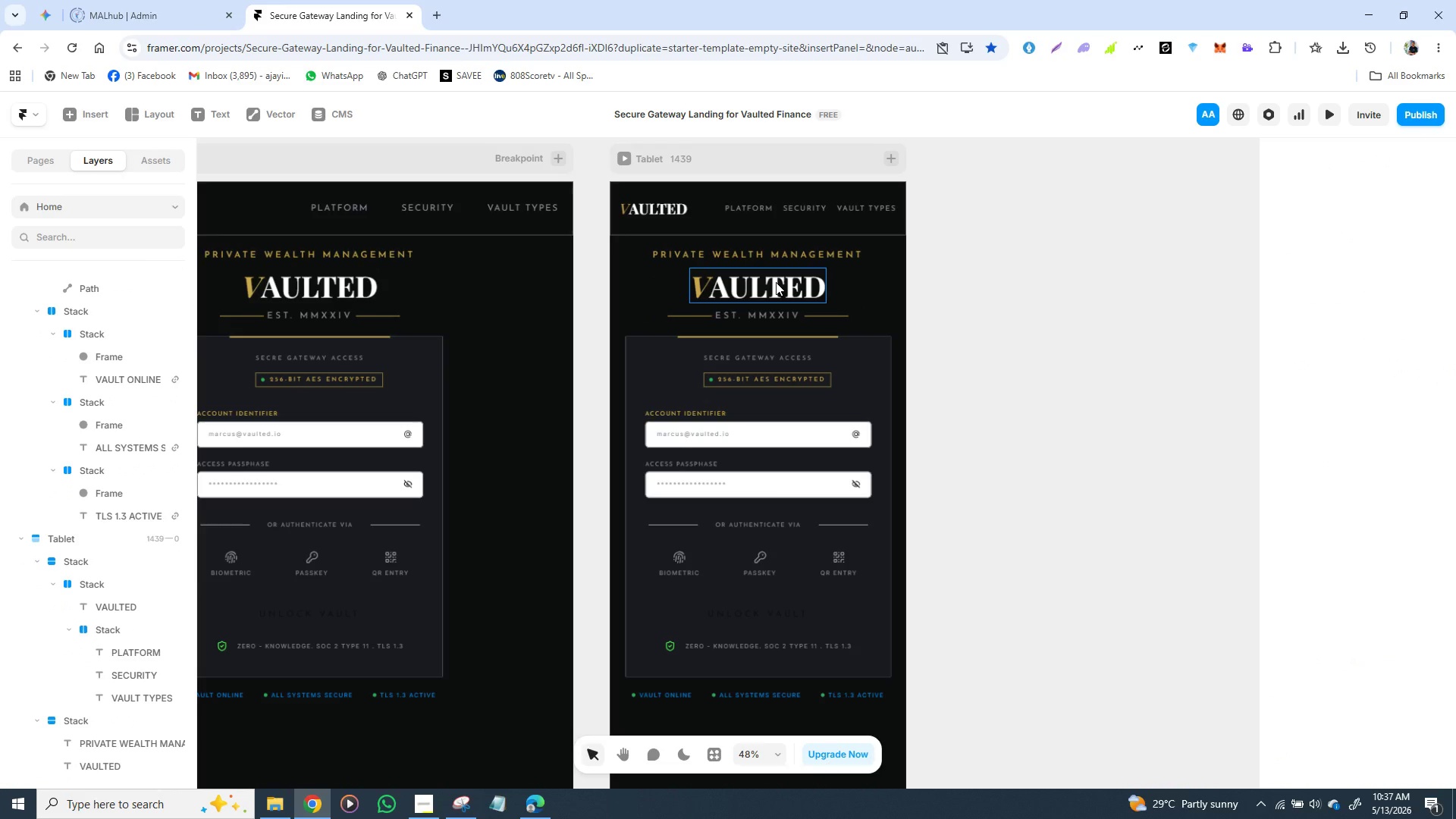 
scroll: coordinate [797, 383], scroll_direction: down, amount: 2.0
 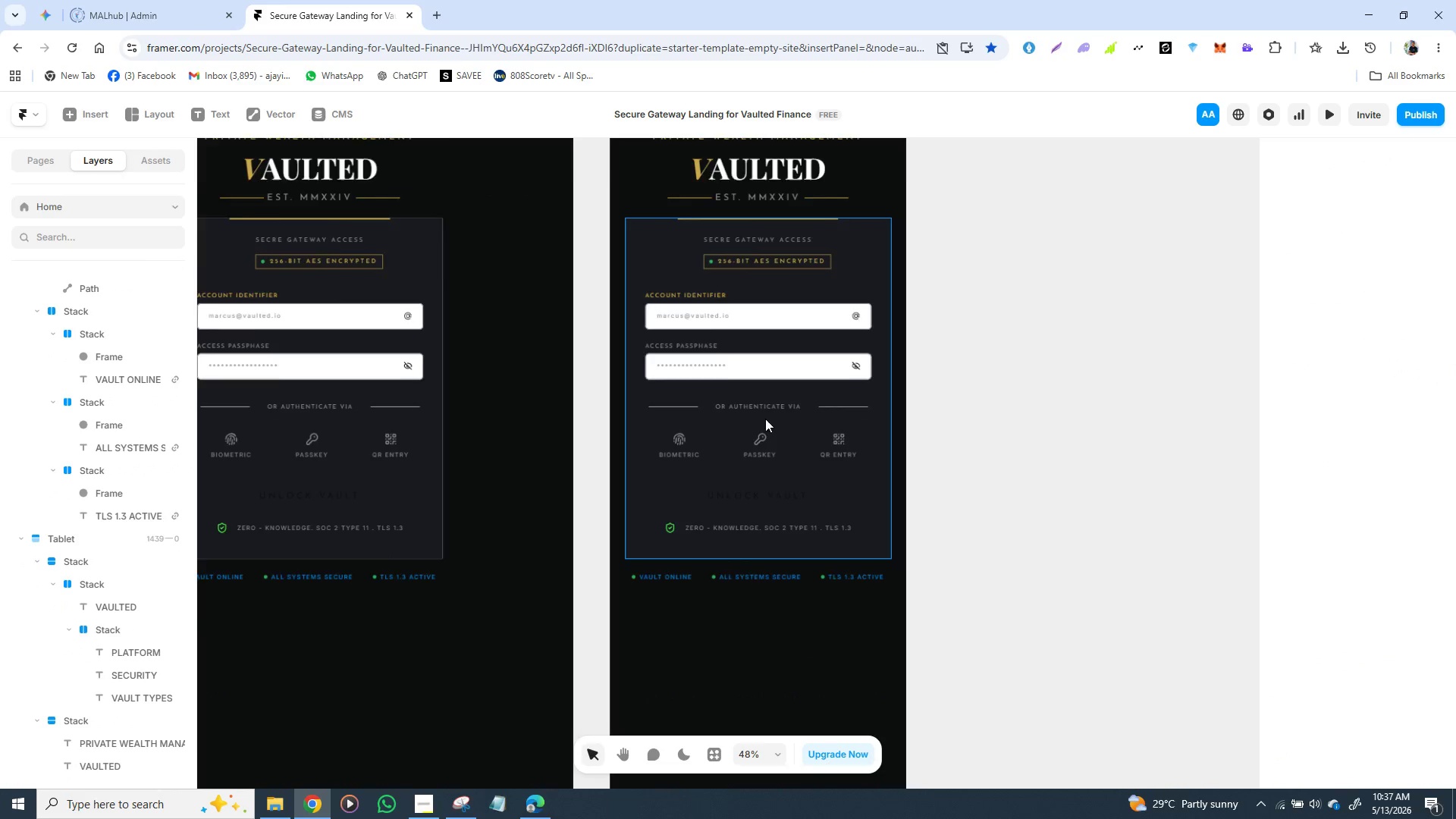 
scroll: coordinate [768, 412], scroll_direction: up, amount: 1.0
 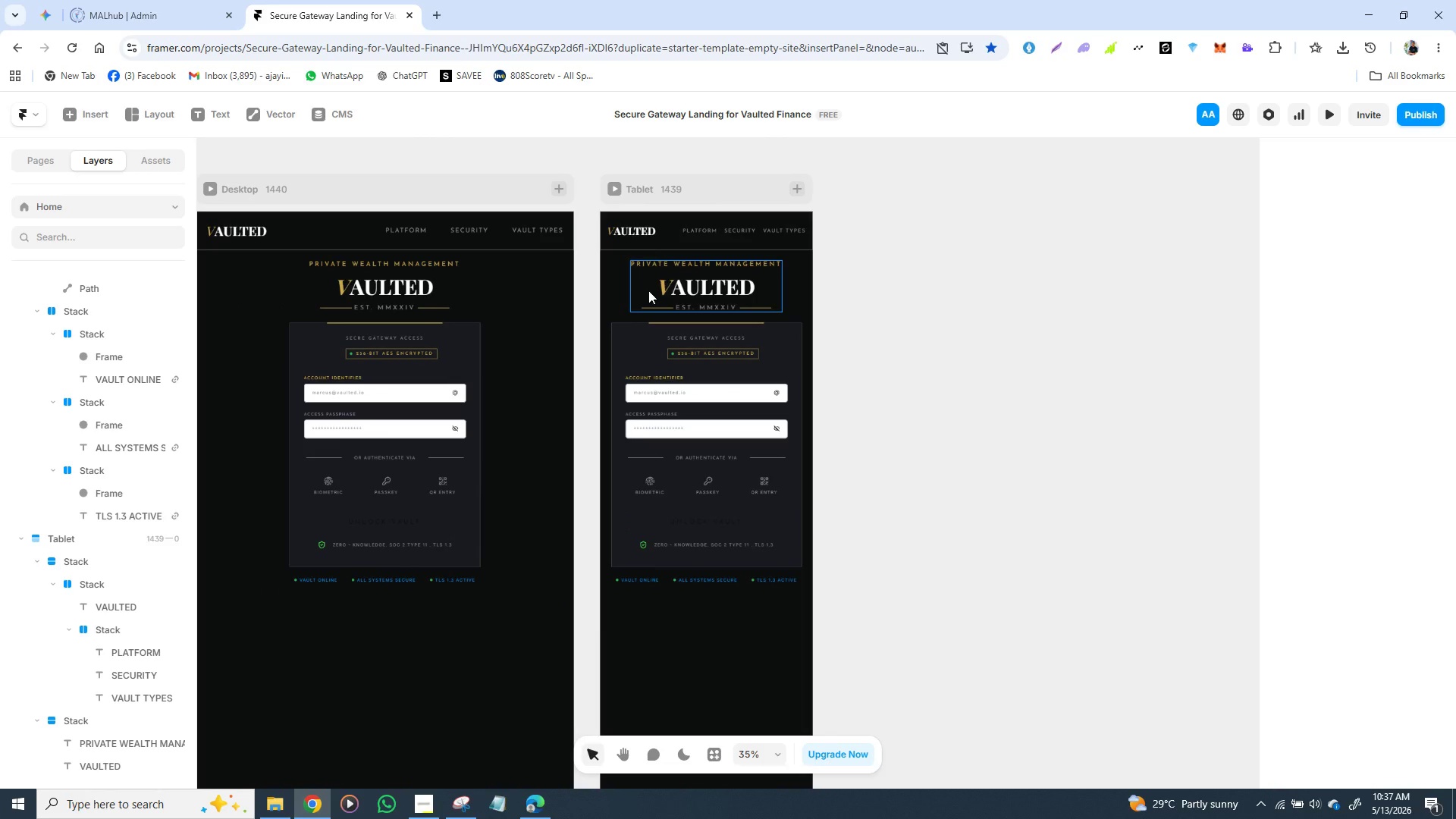 
left_click([614, 189])
 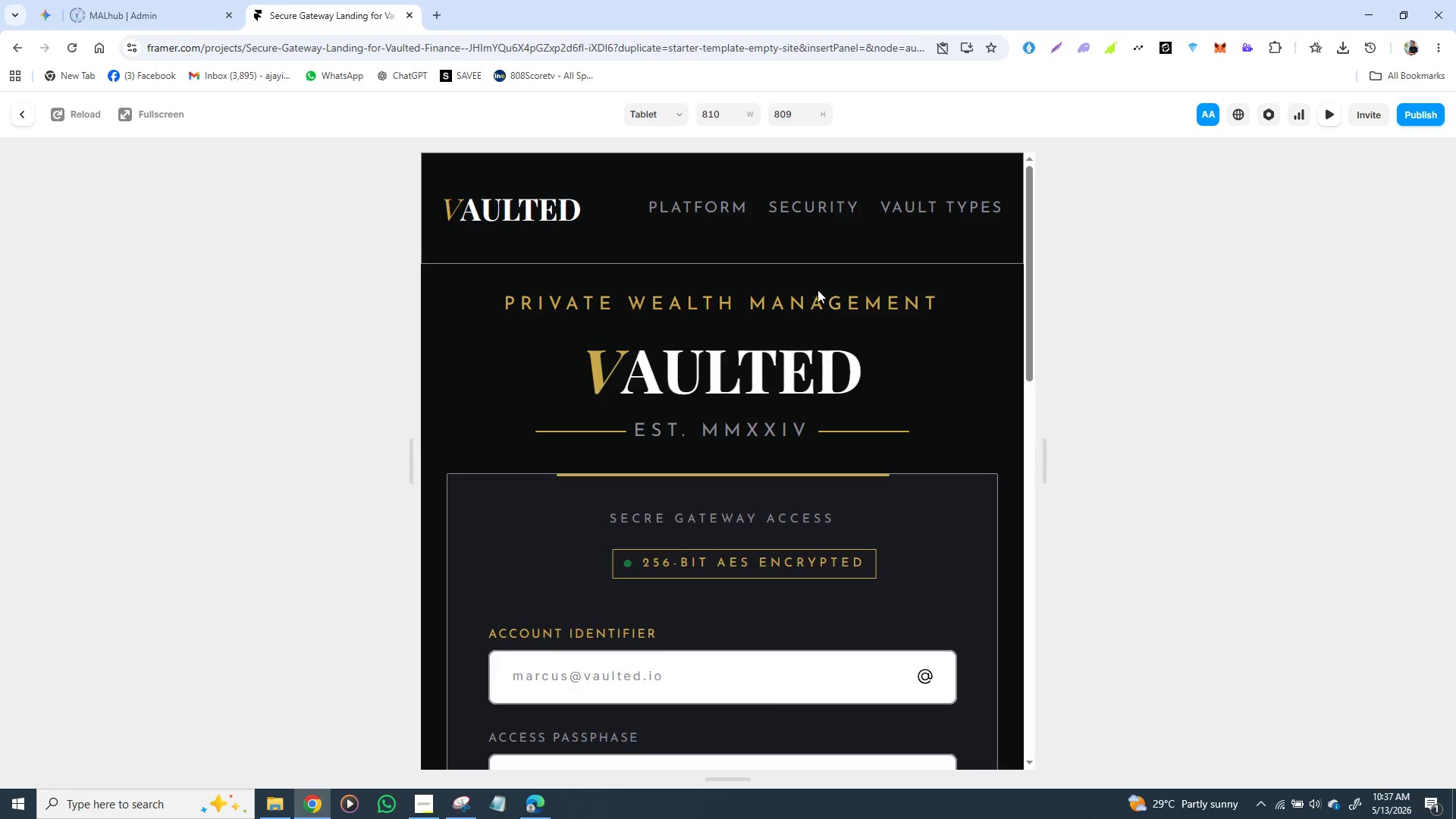 
scroll: coordinate [743, 255], scroll_direction: up, amount: 1.0
 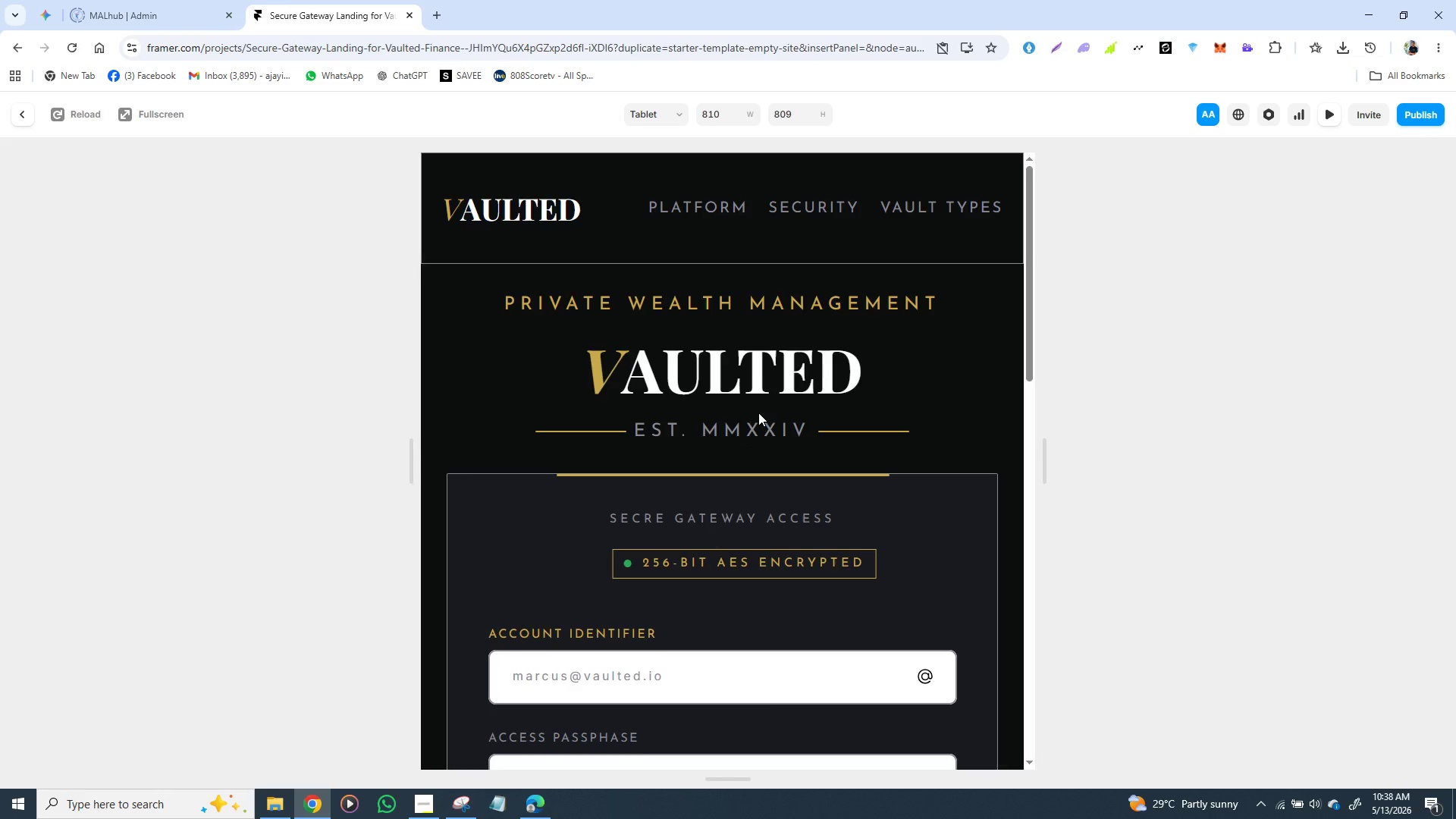 
scroll: coordinate [764, 400], scroll_direction: down, amount: 3.0
 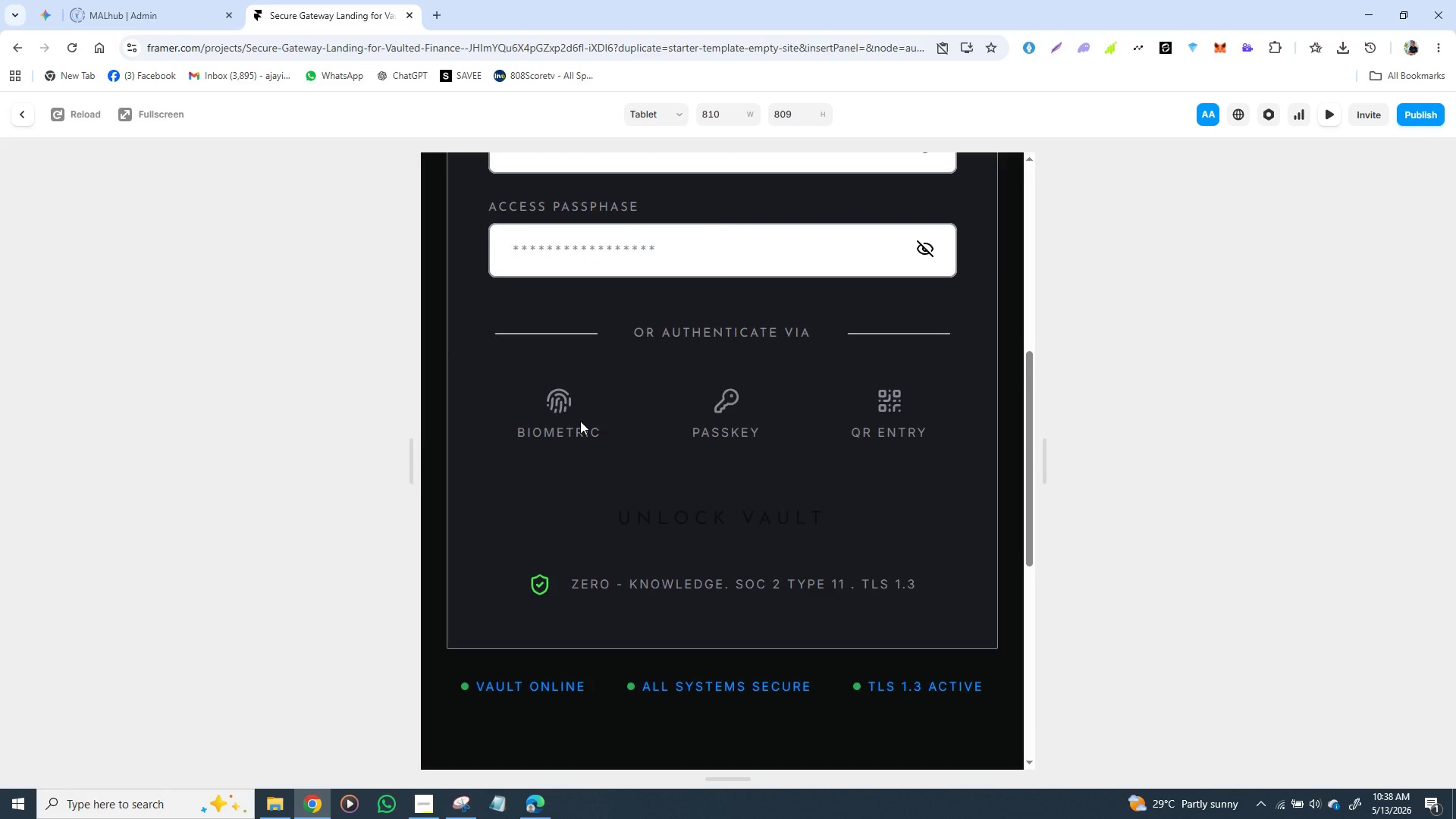 
left_click([578, 422])
 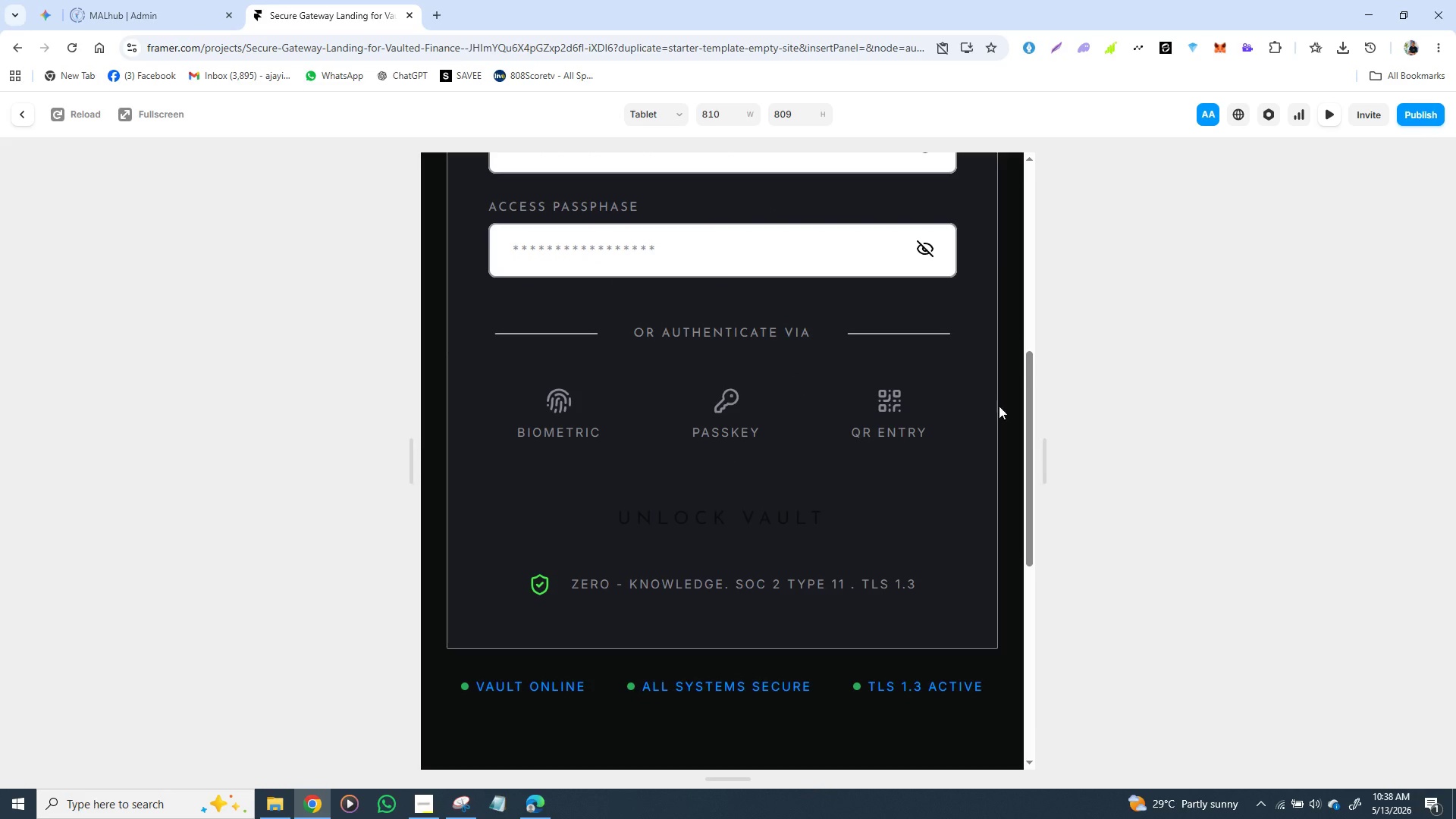 
left_click([1235, 322])
 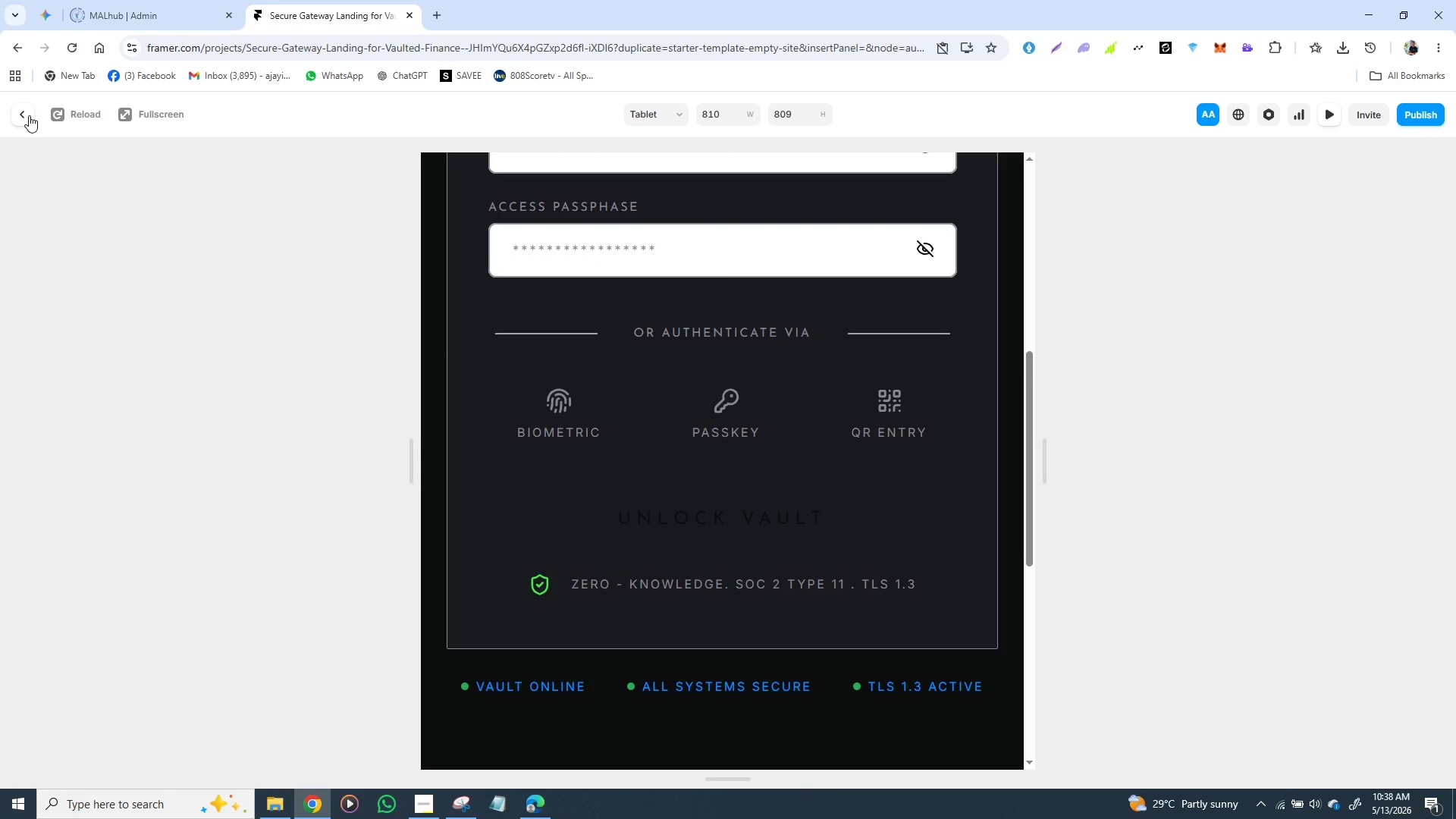 
left_click([26, 116])
 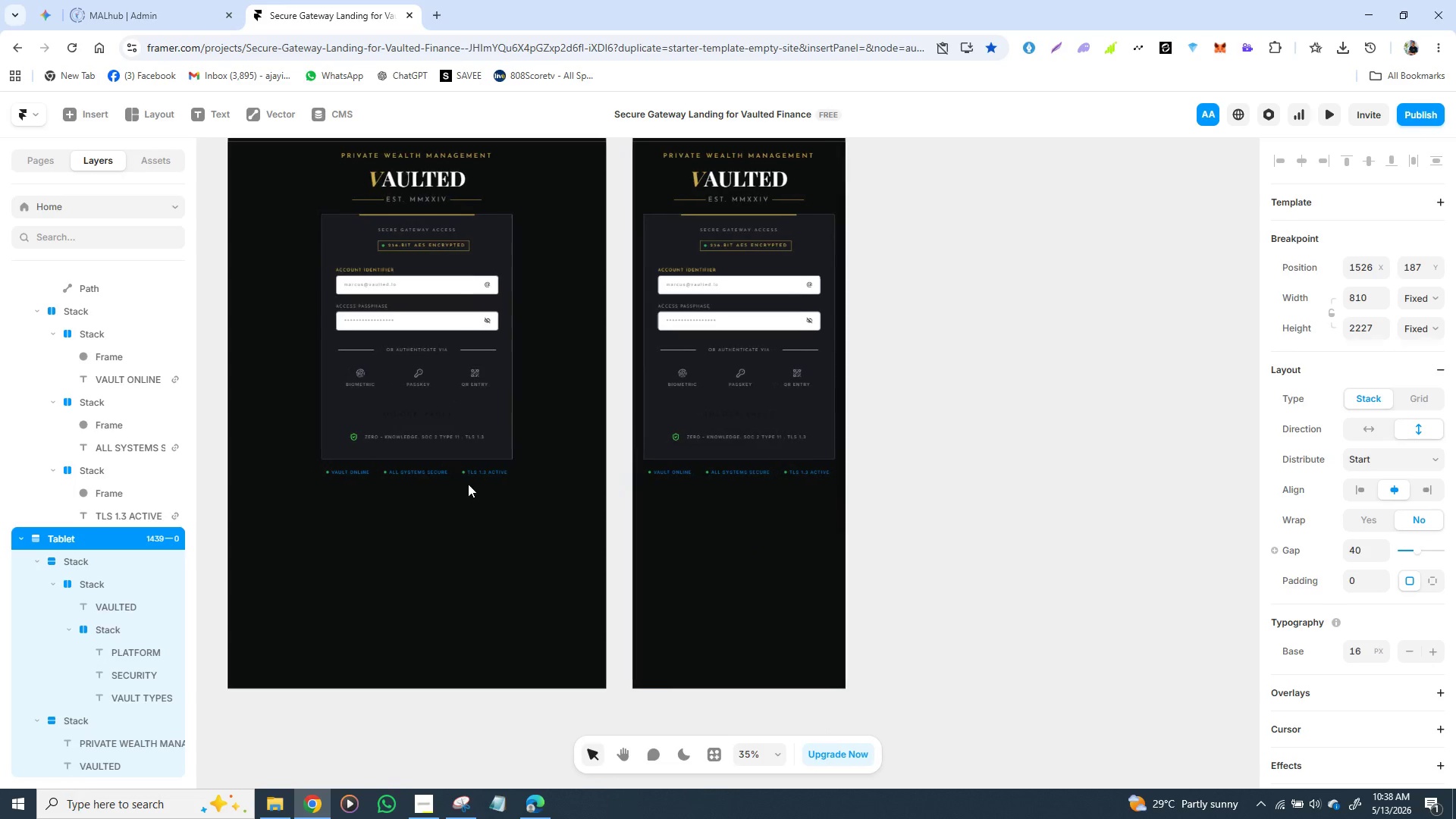 
wait(8.34)
 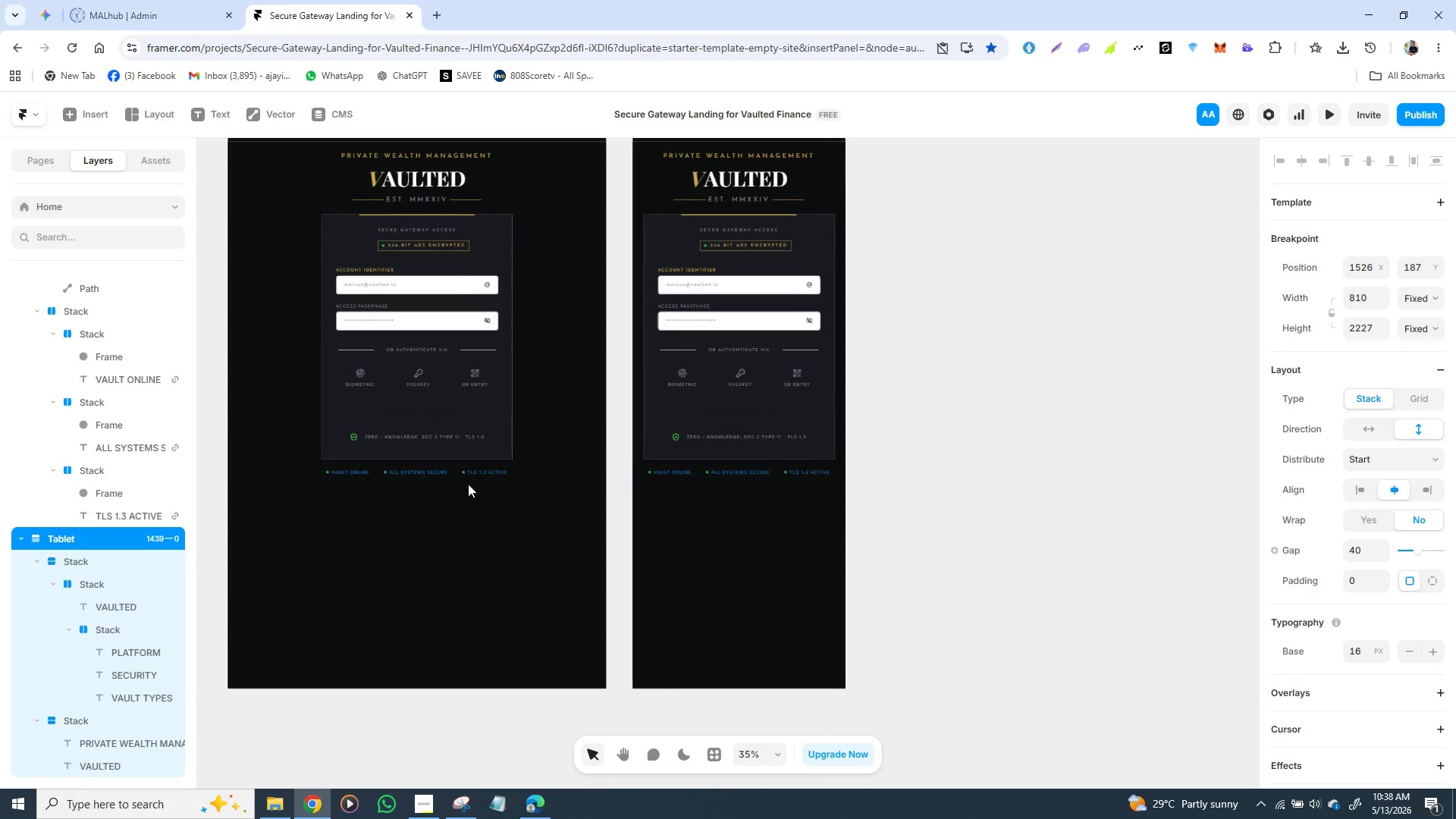 
left_click([345, 379])
 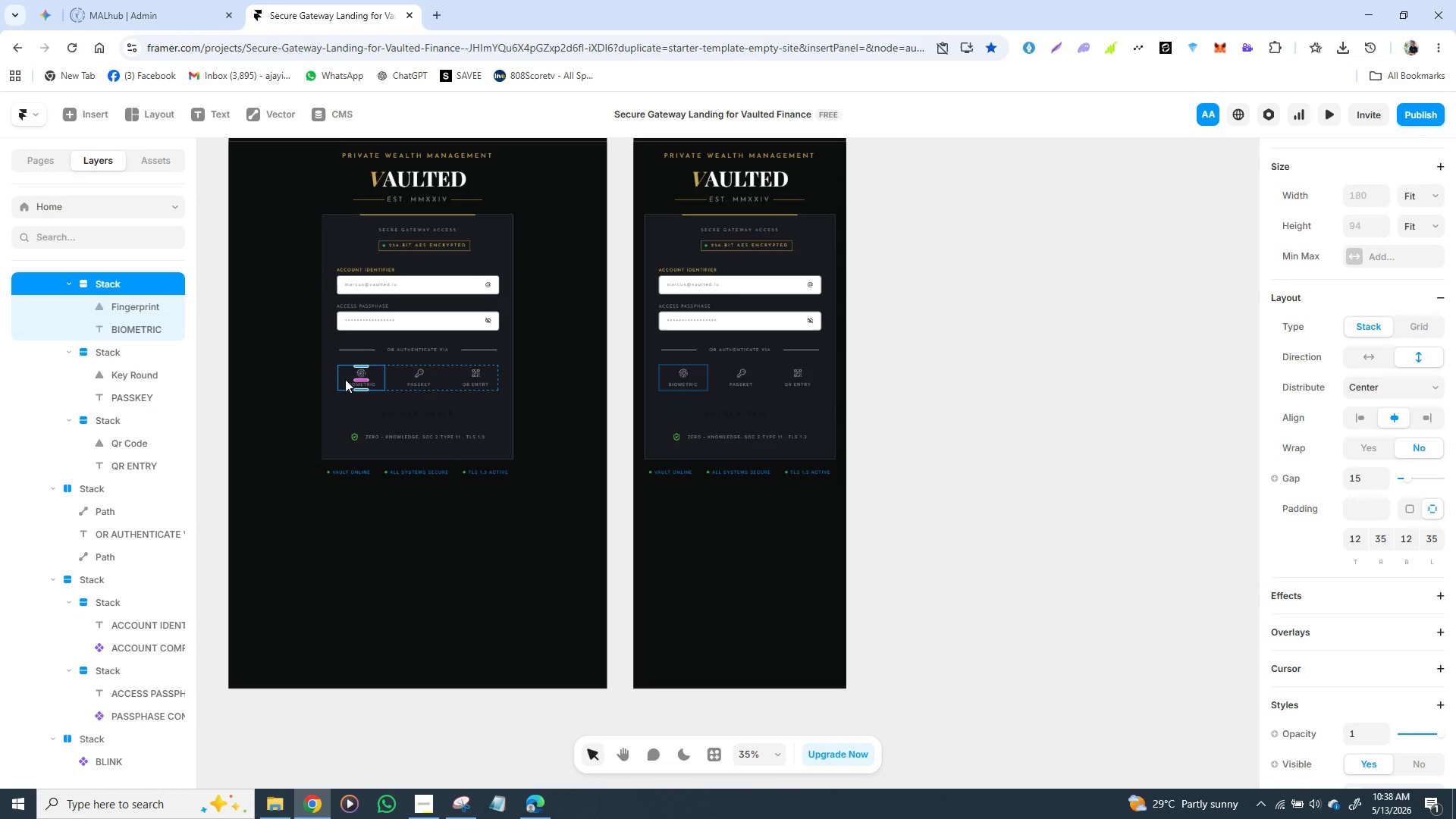 
right_click([345, 379])
 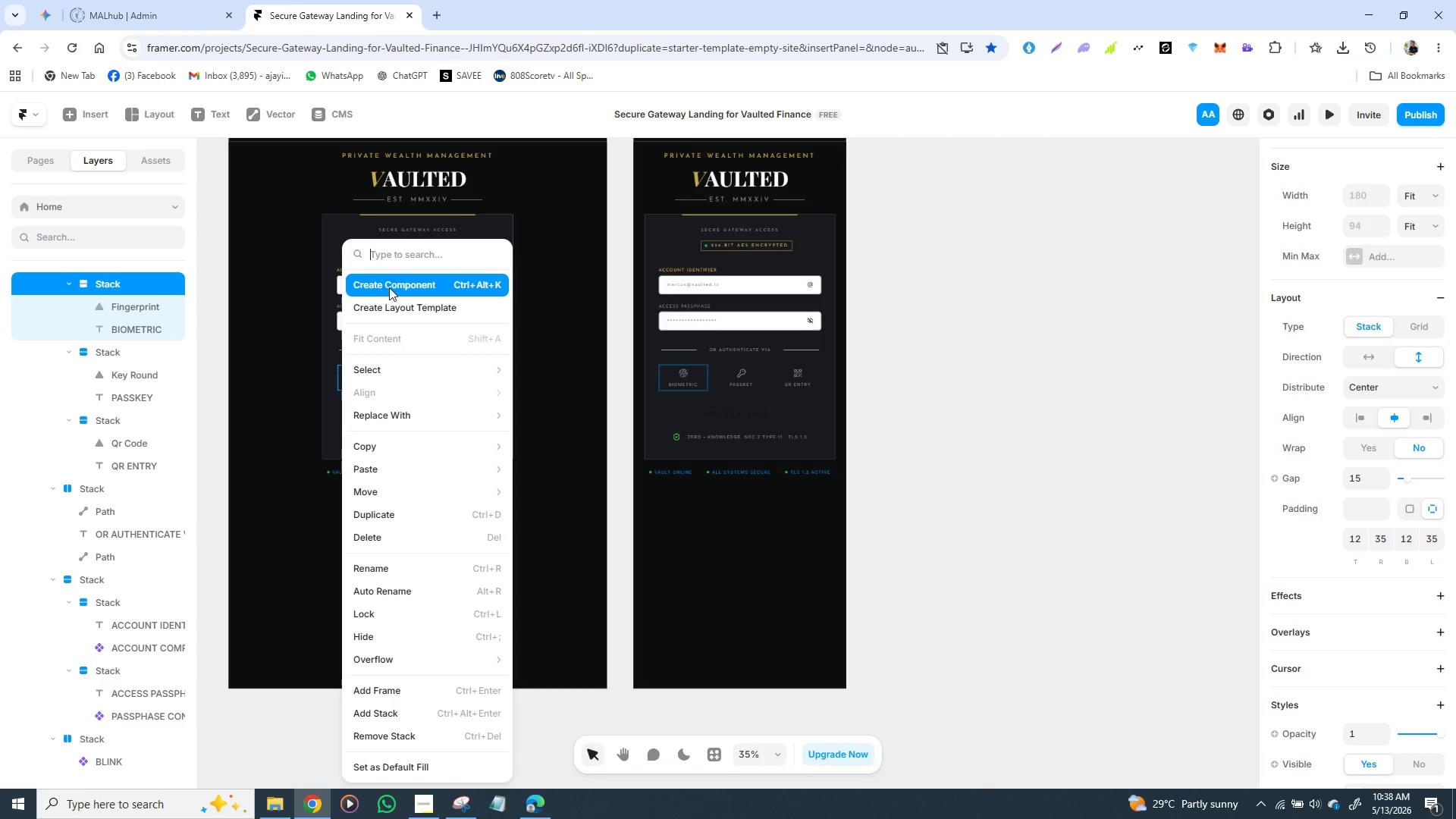 
left_click([391, 284])
 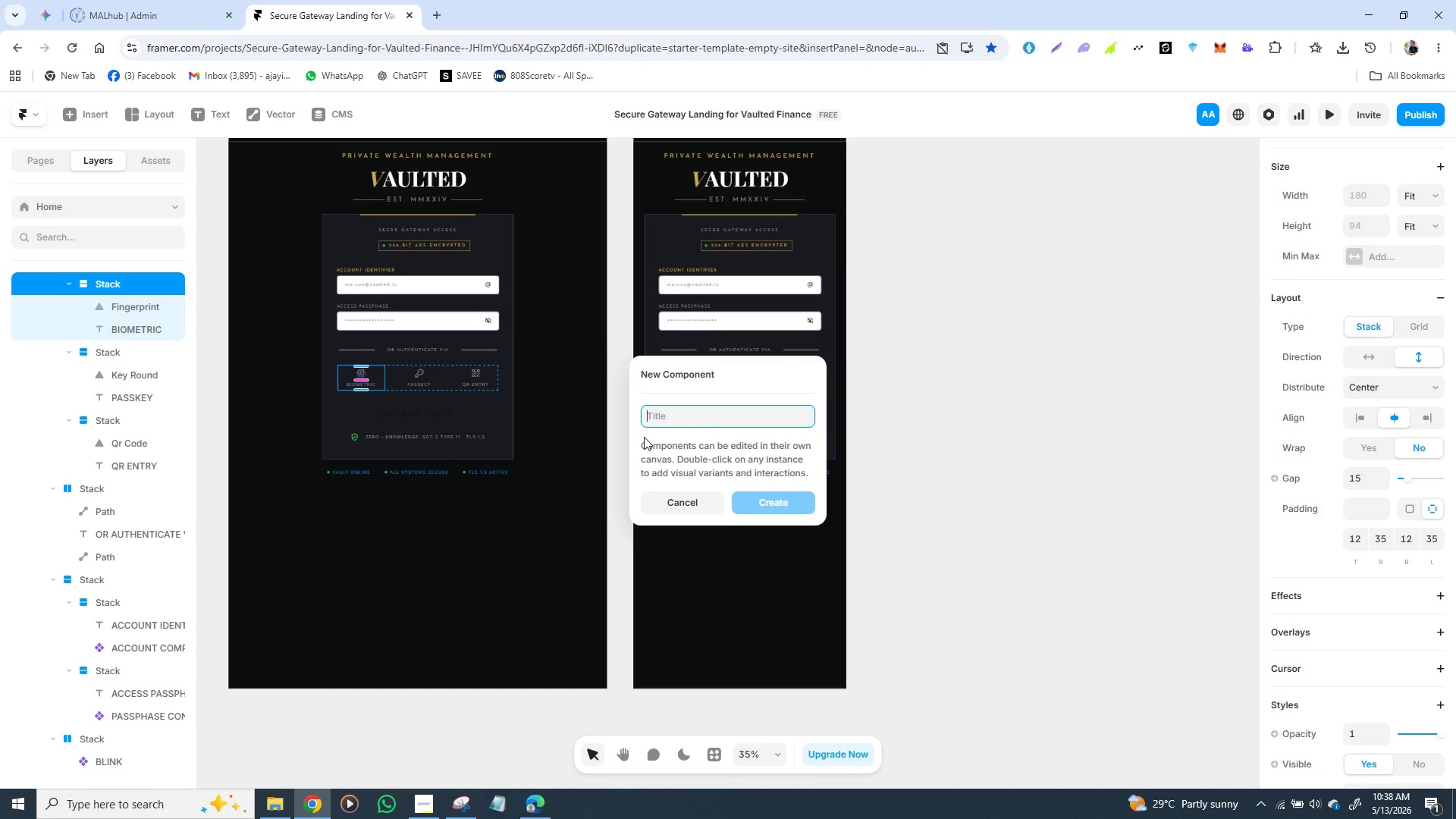 
wait(6.0)
 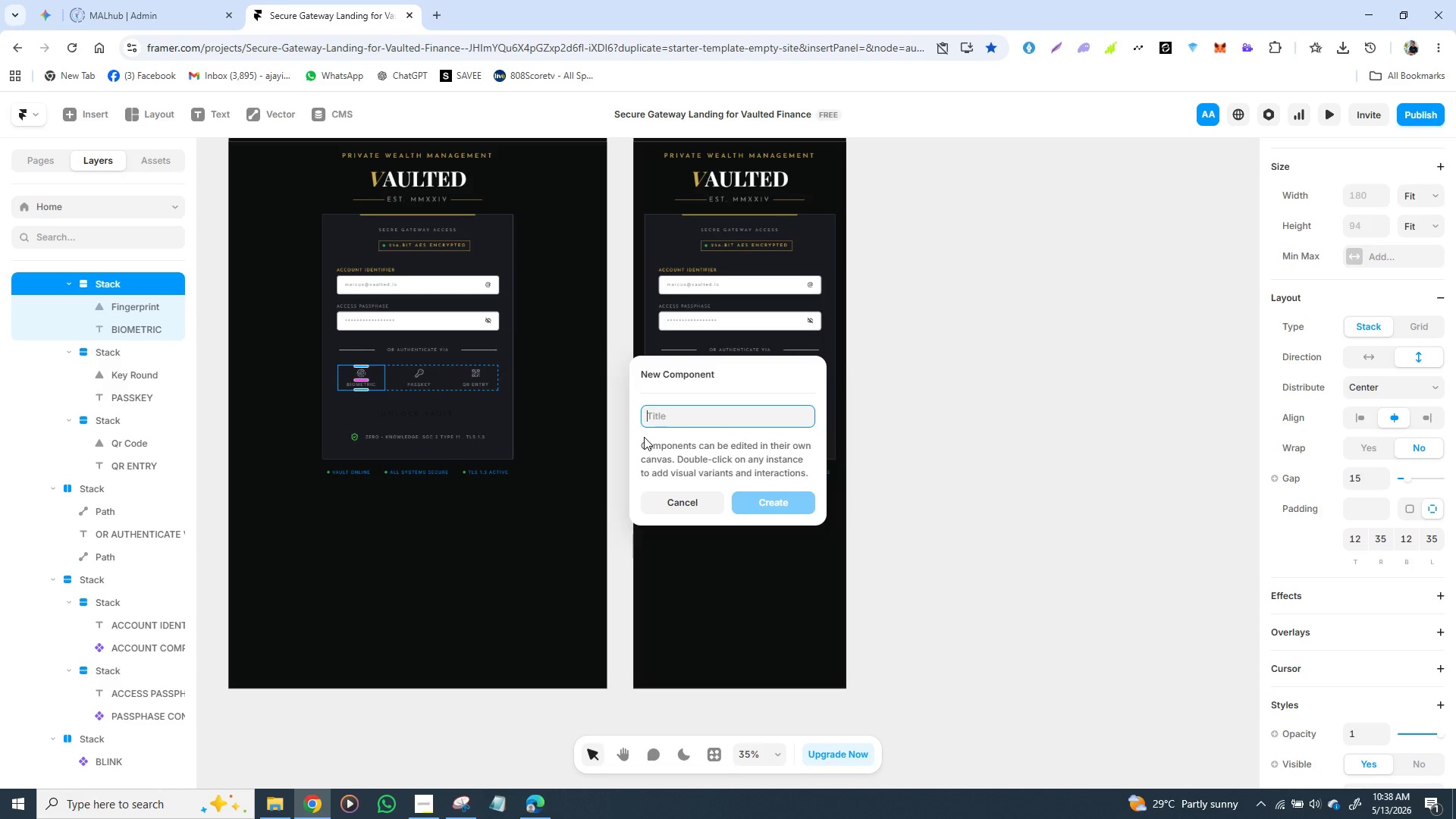 
key(F)
 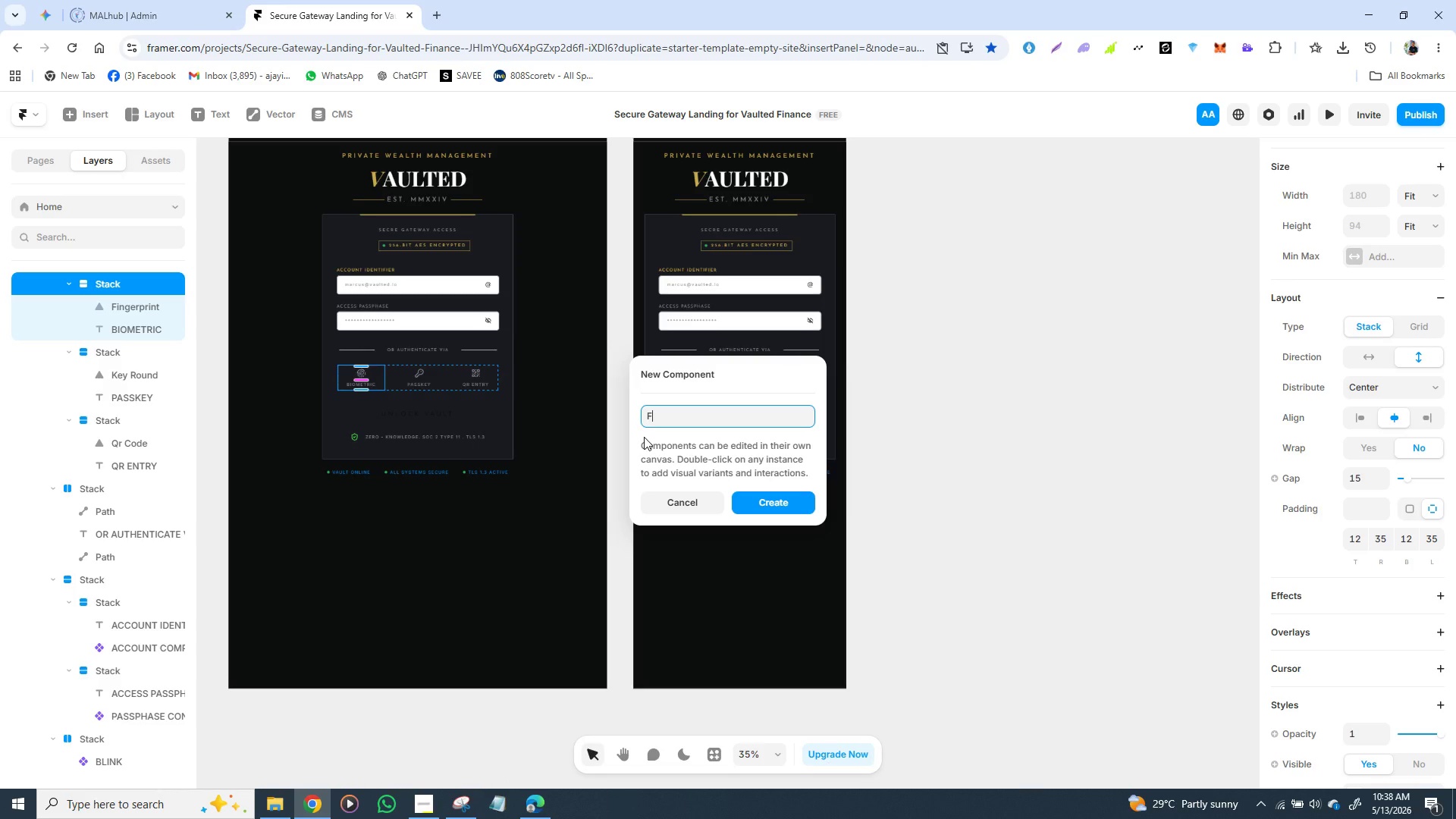 
key(Backspace)
 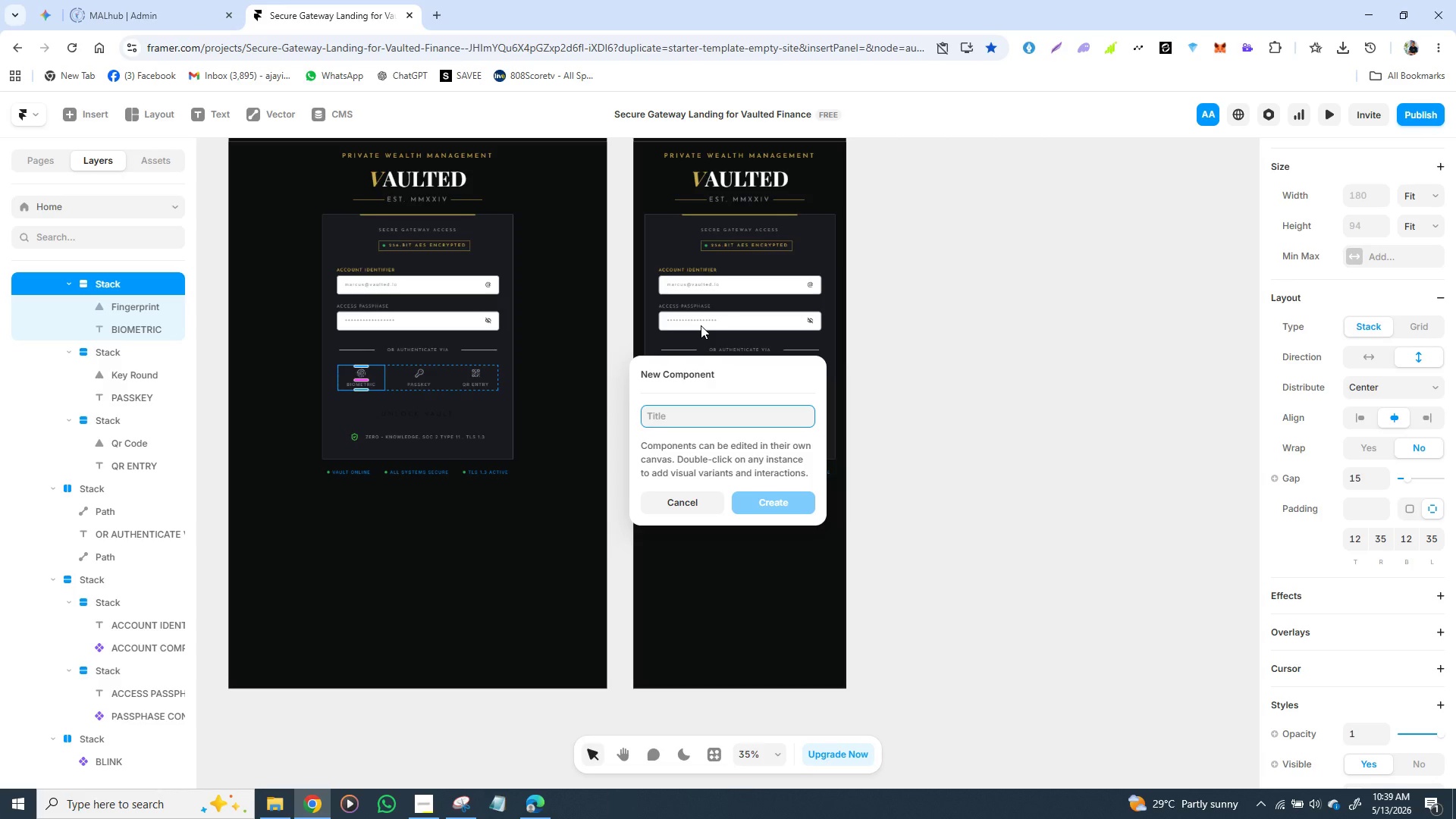 
wait(44.27)
 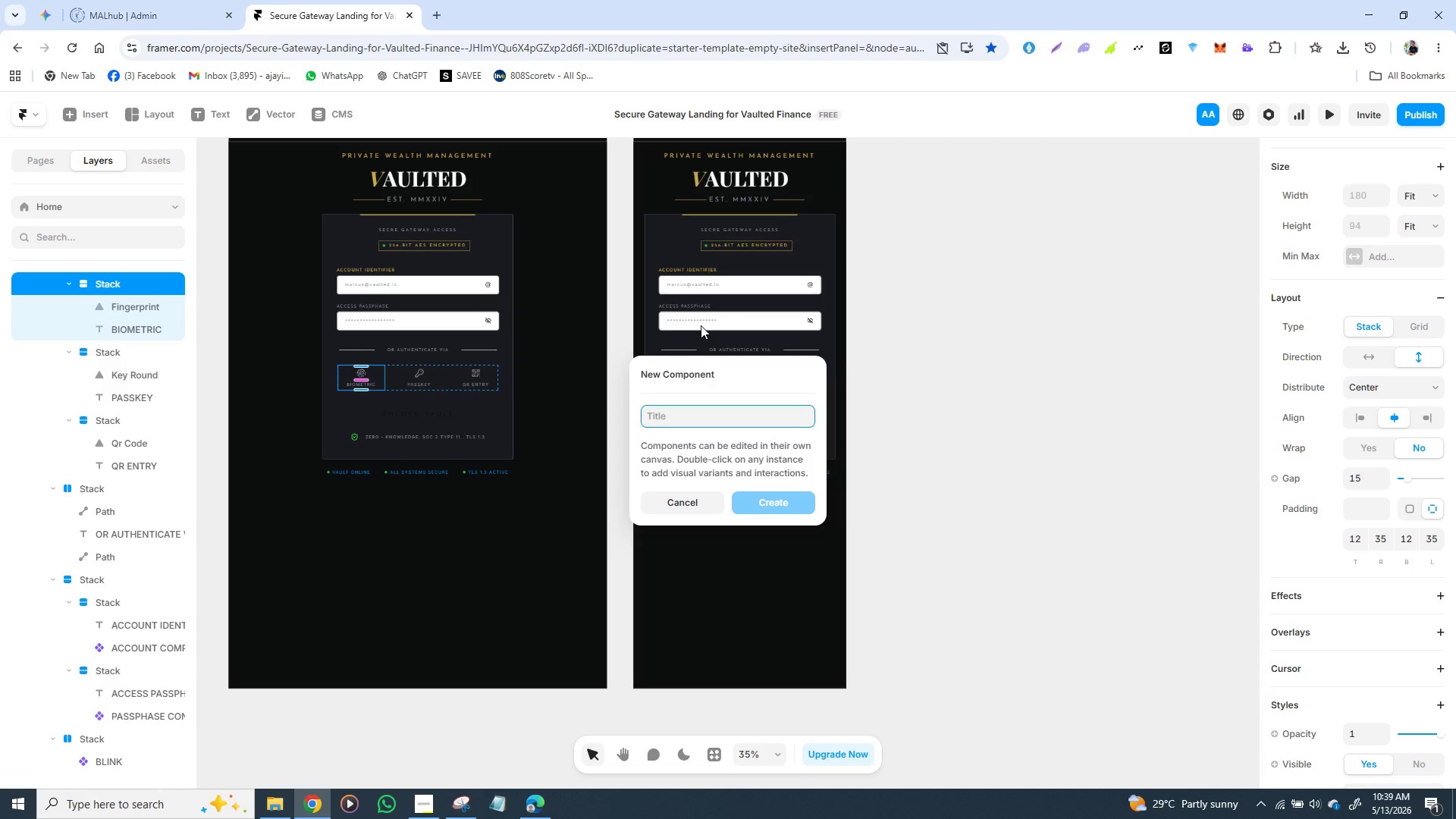 
type(BI)
 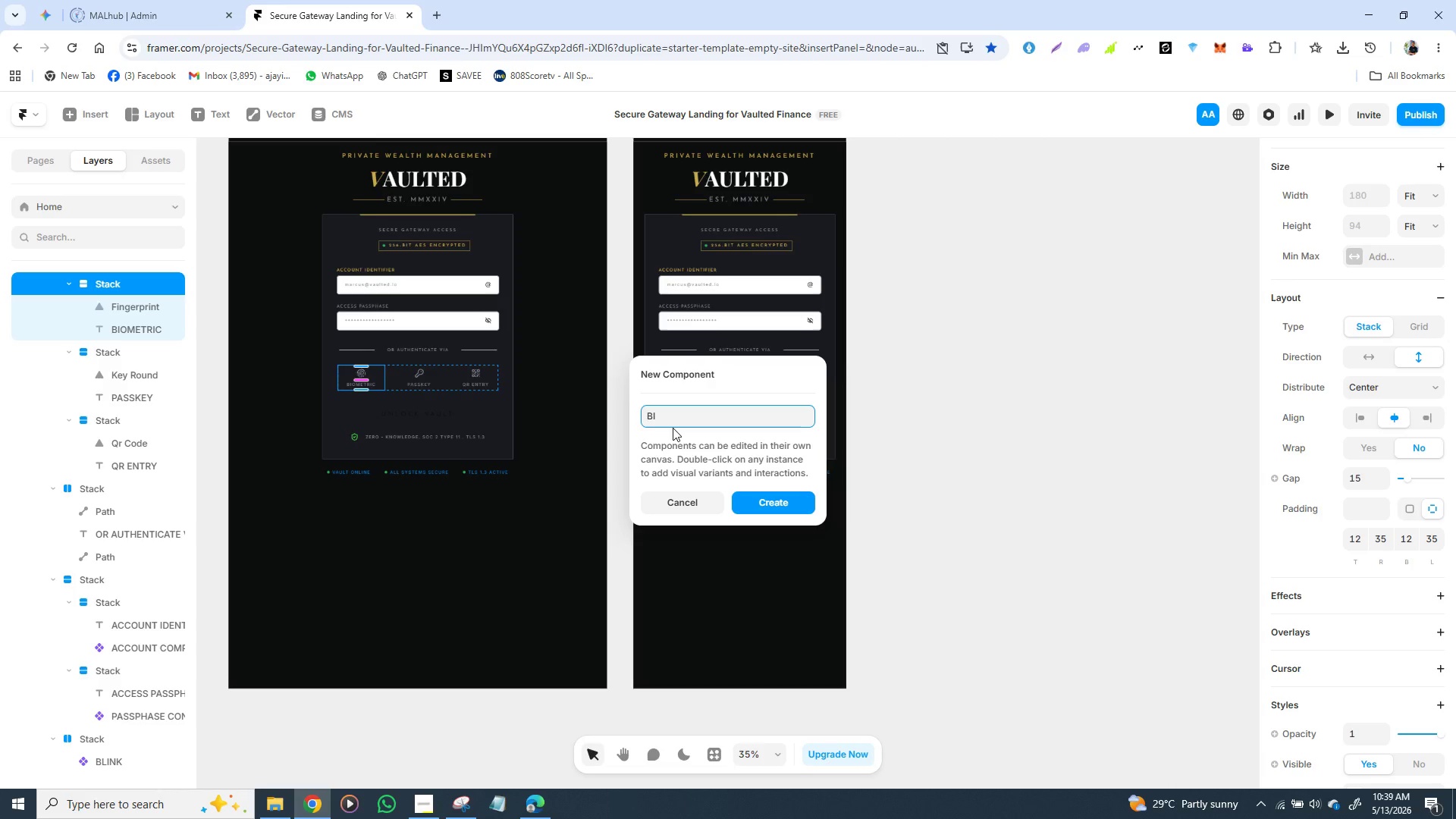 
key(O)
 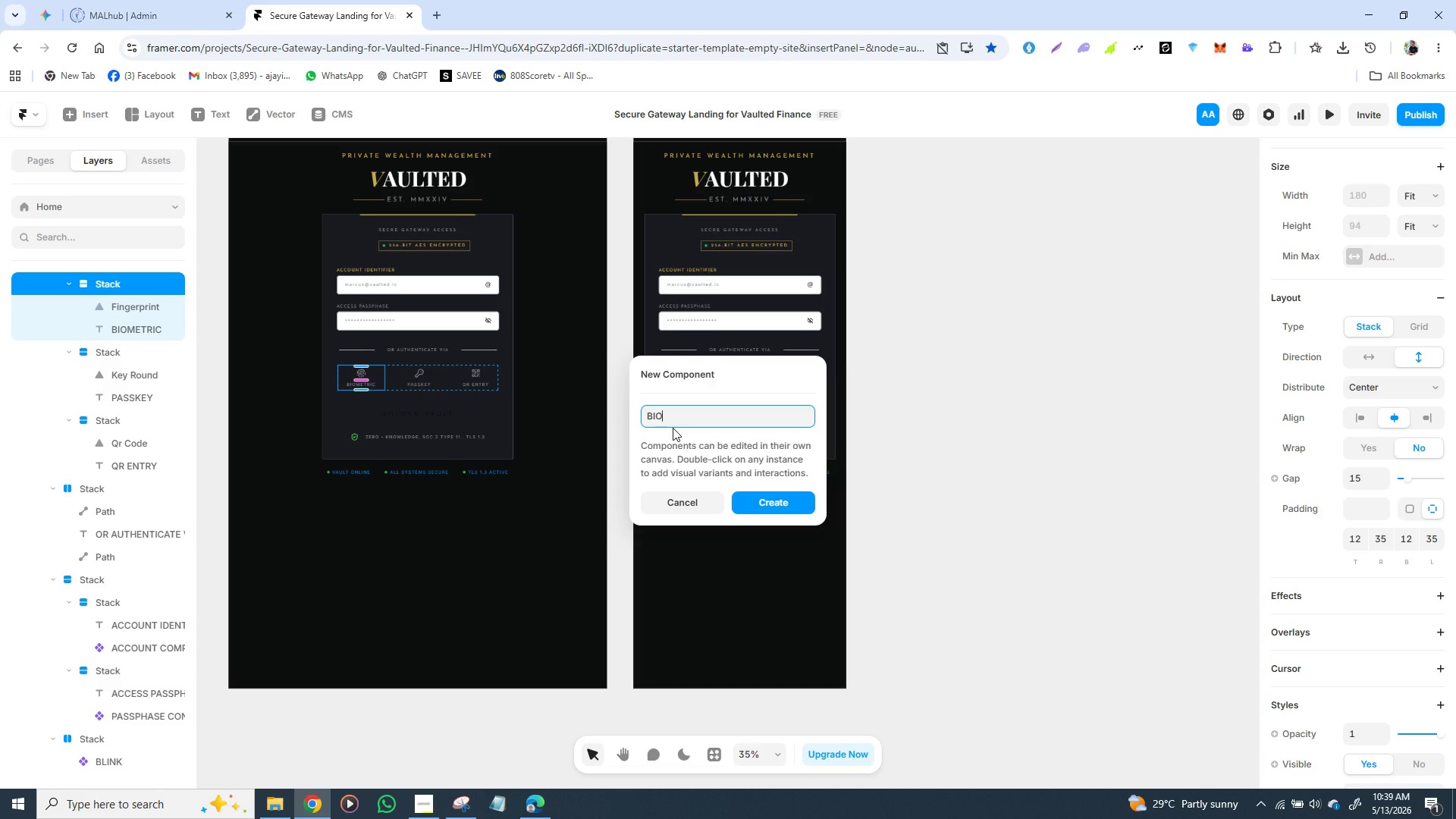 
wait(7.27)
 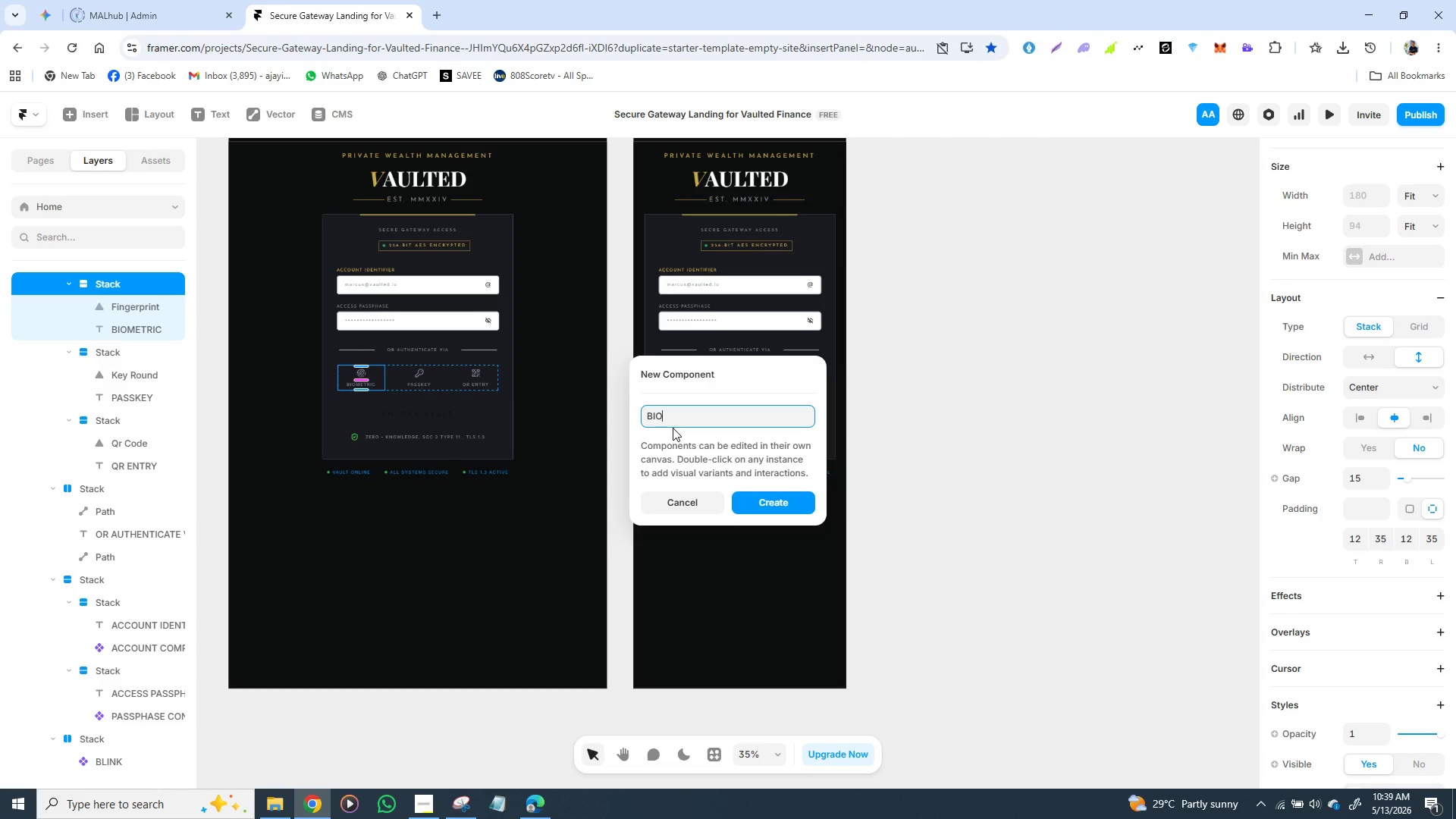 
key(M)
 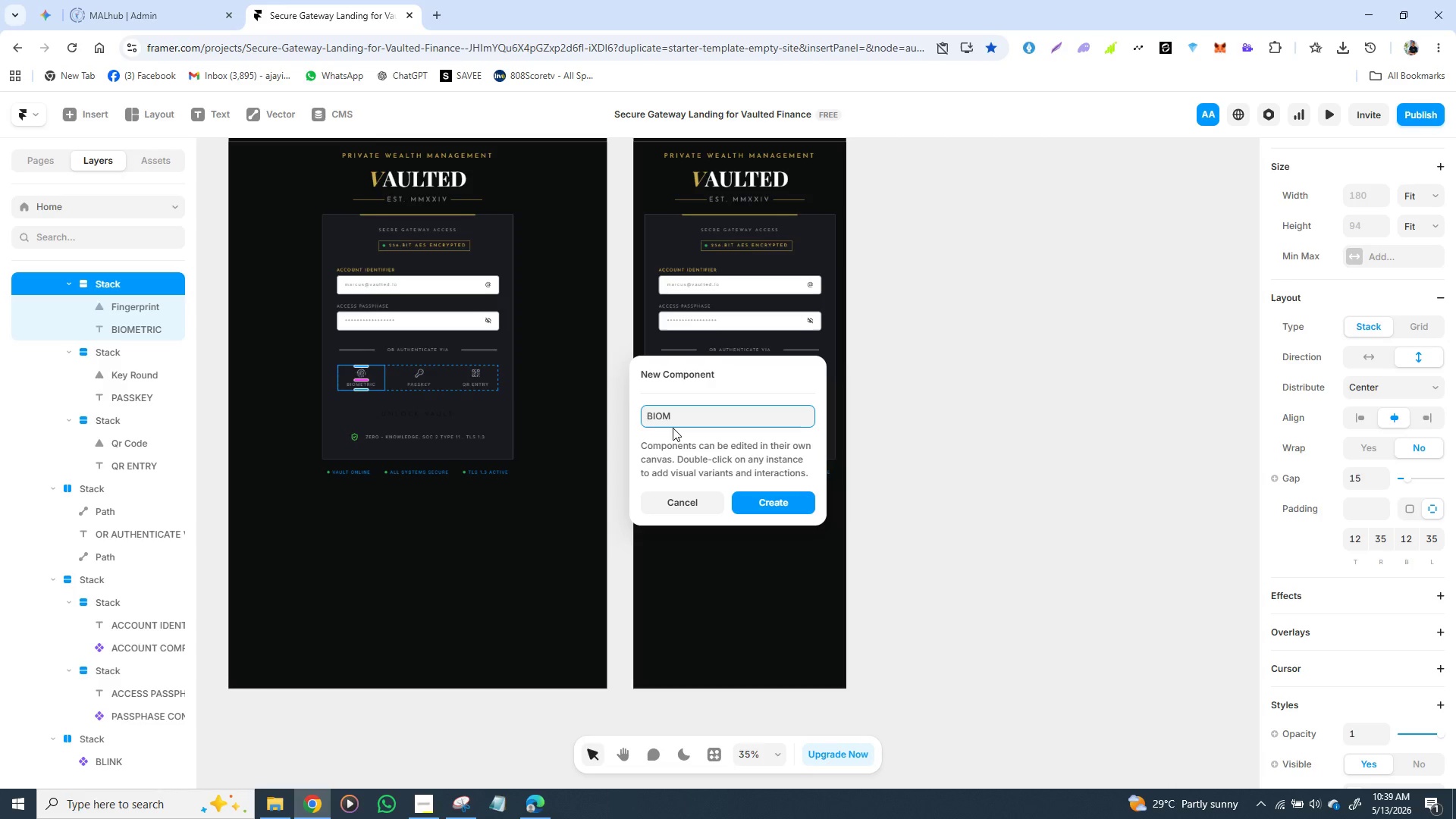 
type(ERIC)
 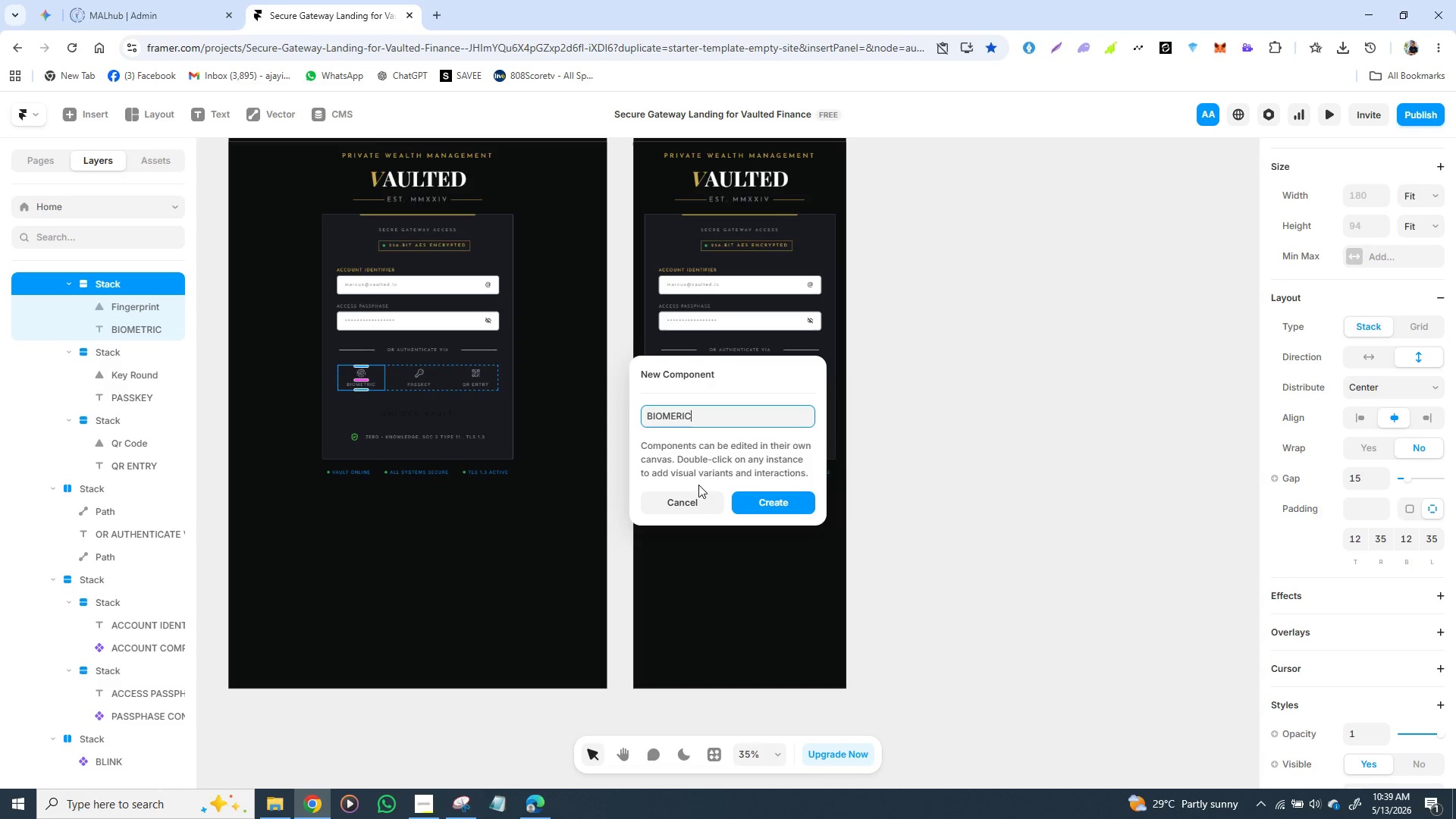 
wait(7.17)
 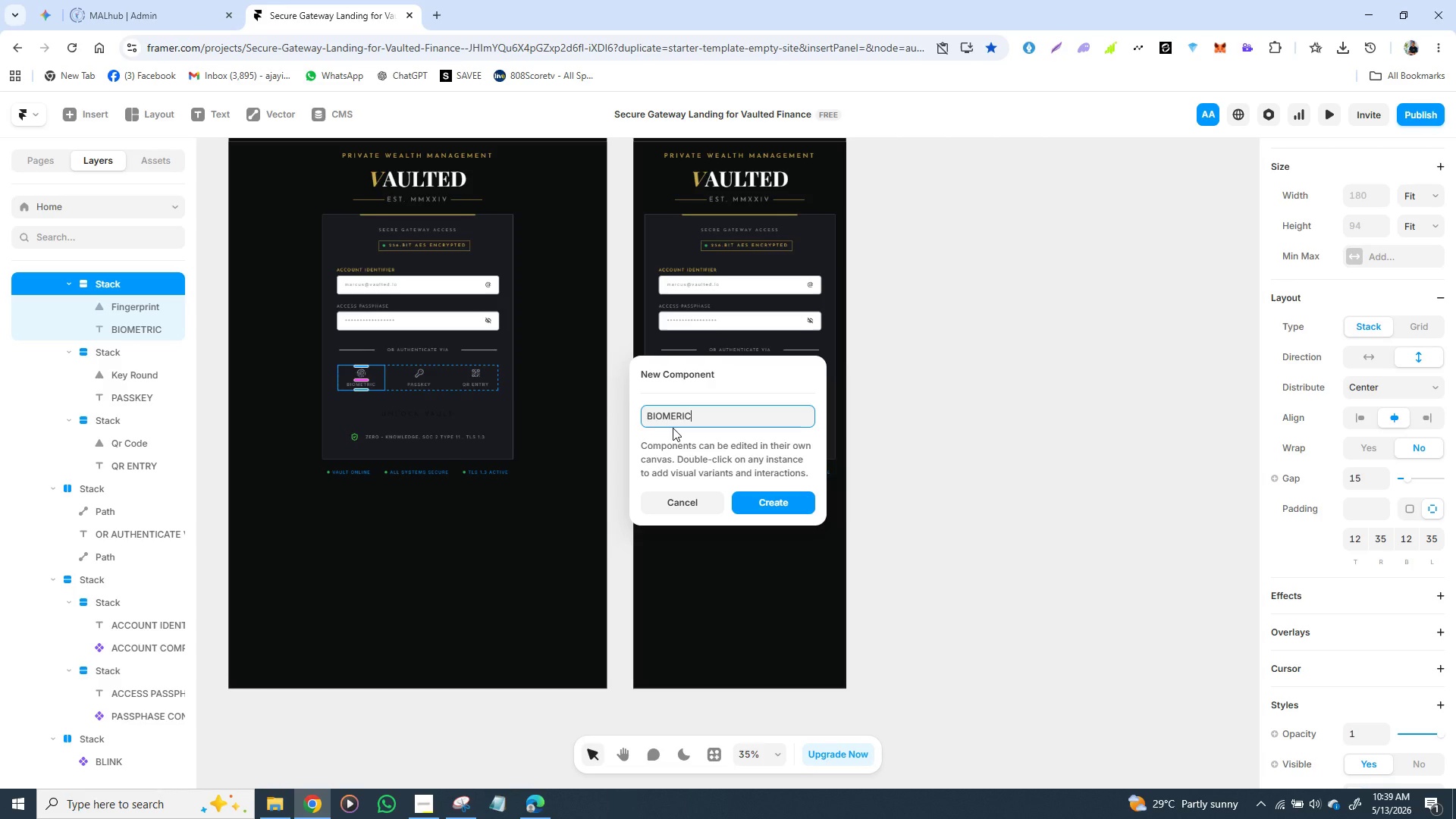 
left_click([777, 497])
 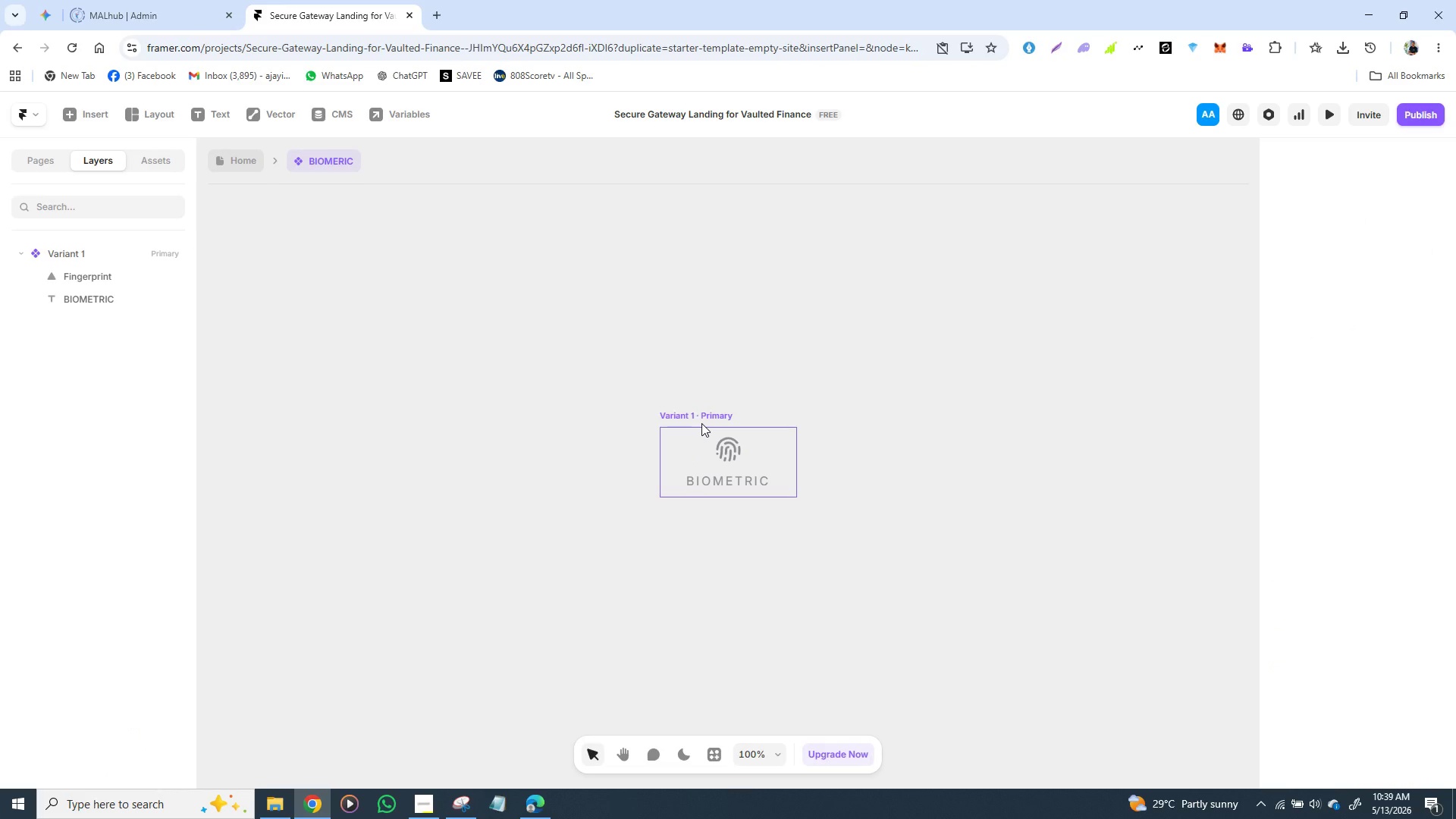 
wait(11.08)
 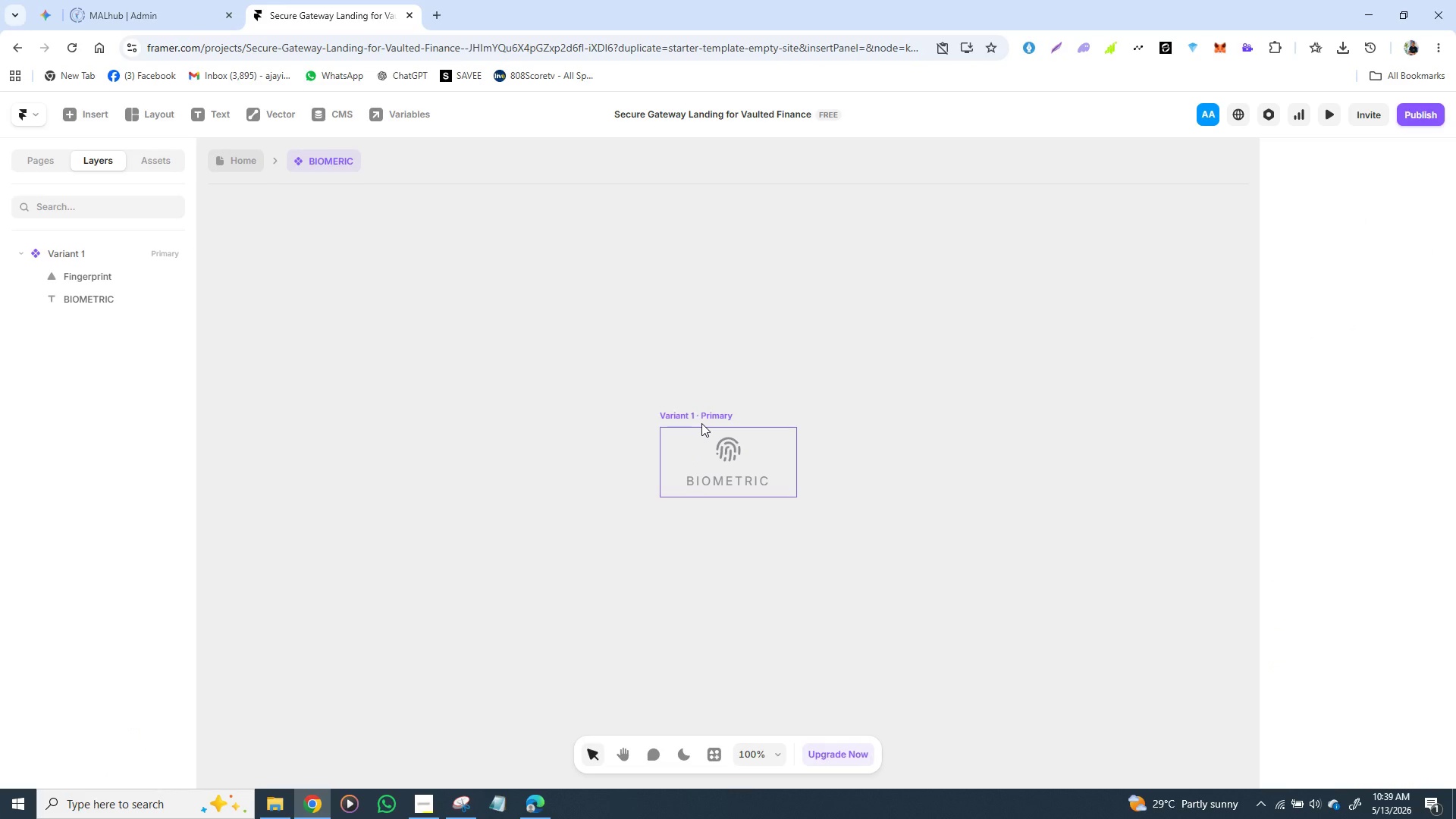 
left_click([686, 425])
 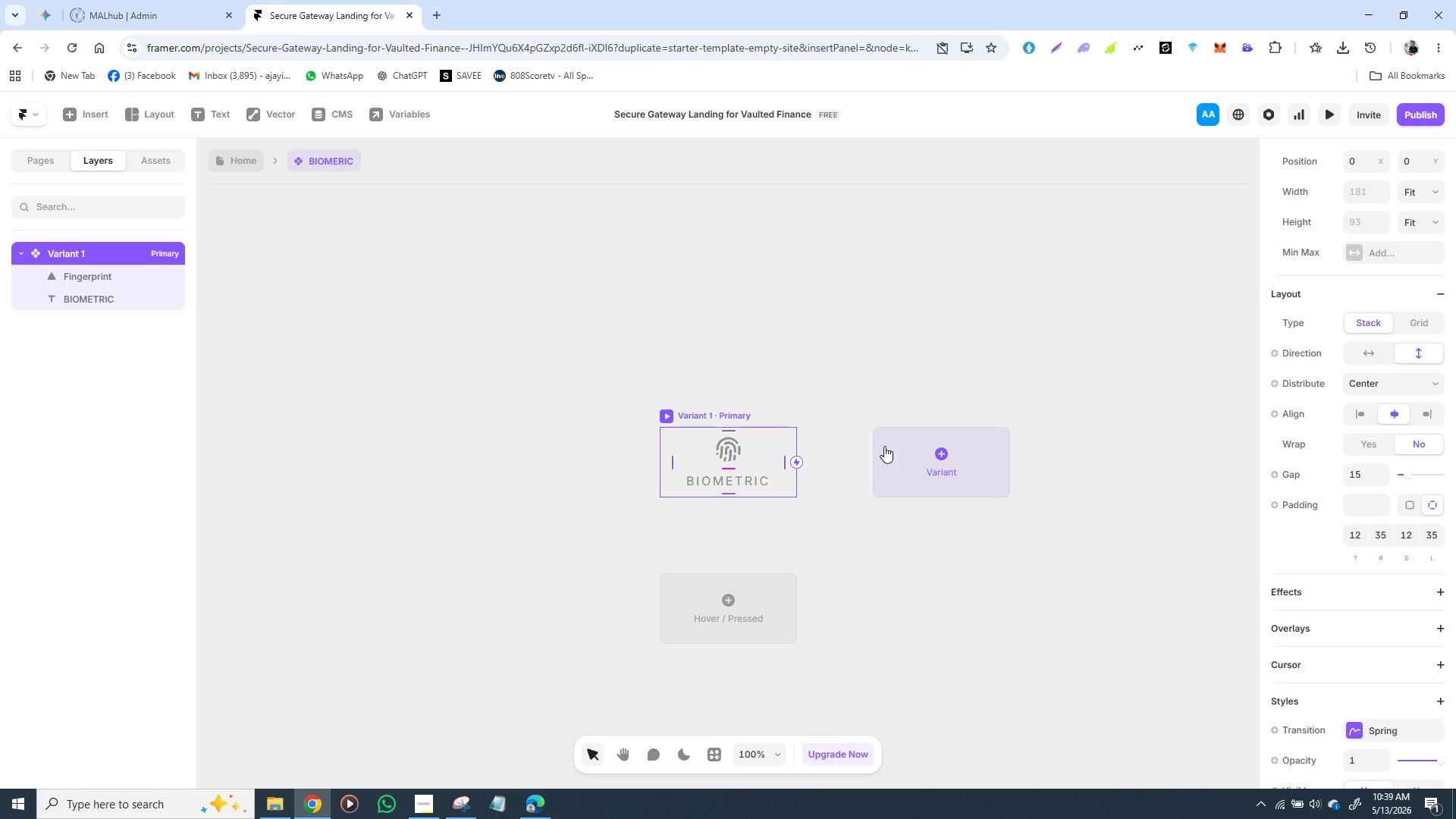 
left_click([883, 445])
 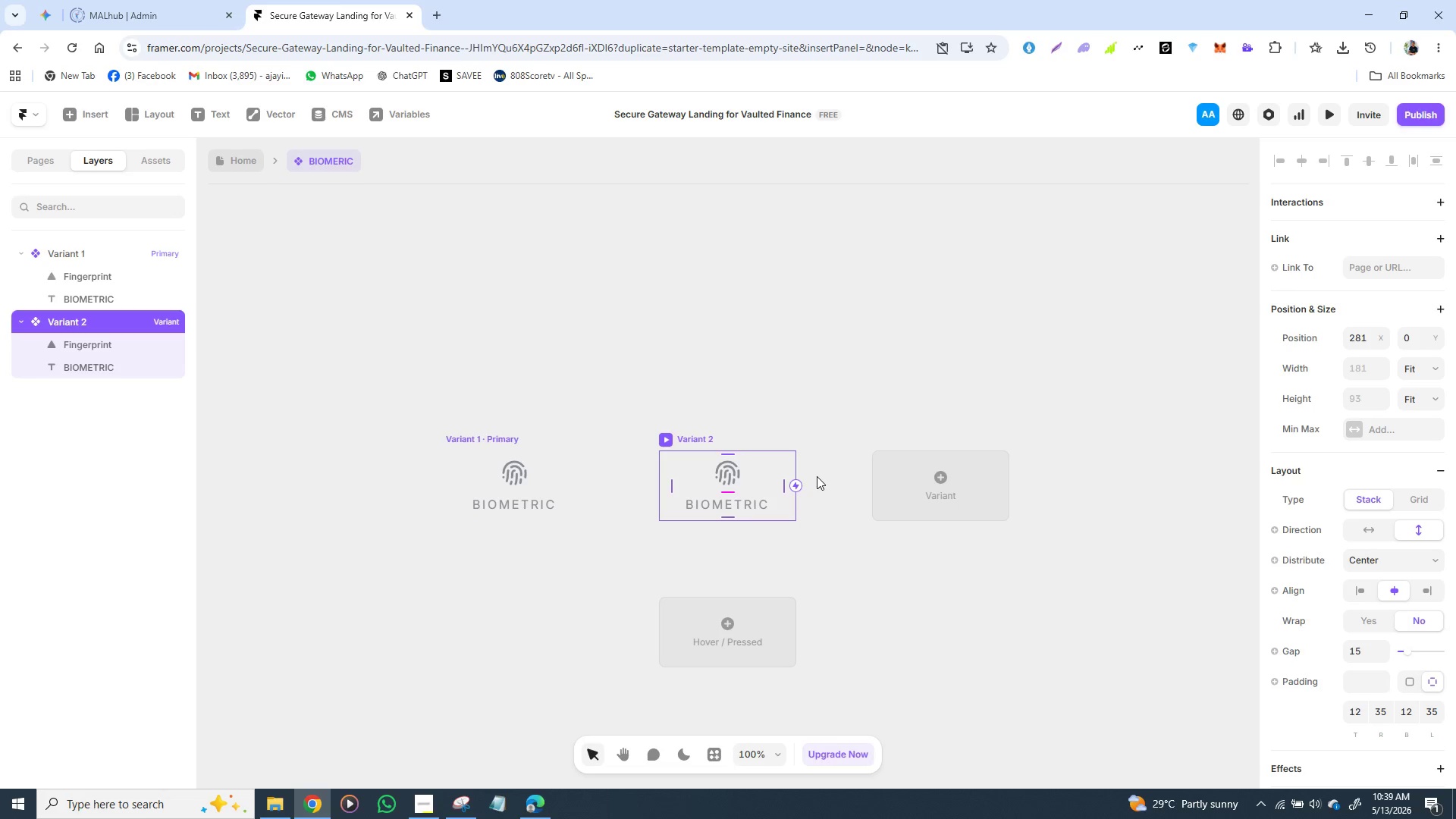 
wait(12.88)
 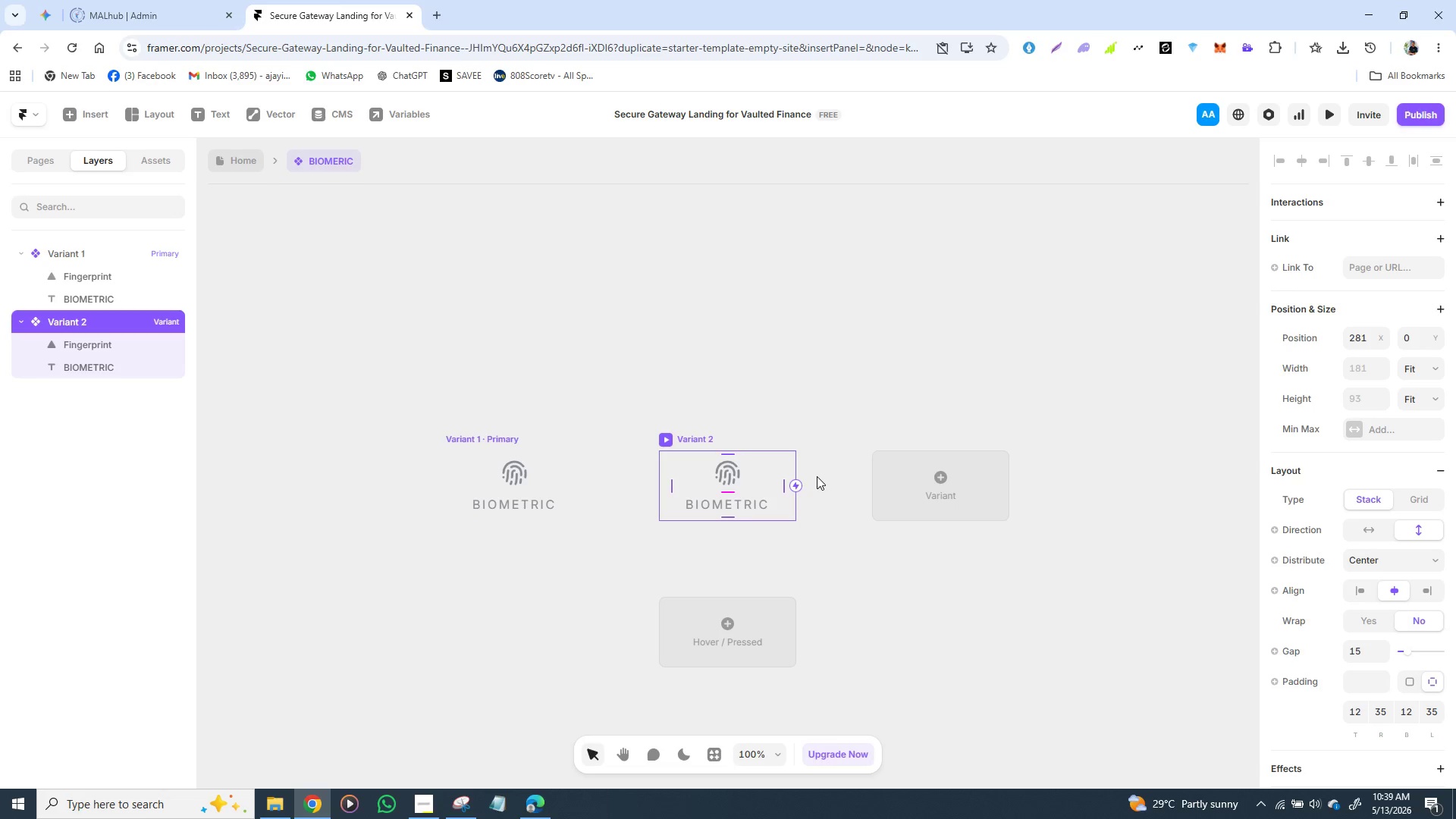 
left_click([727, 475])
 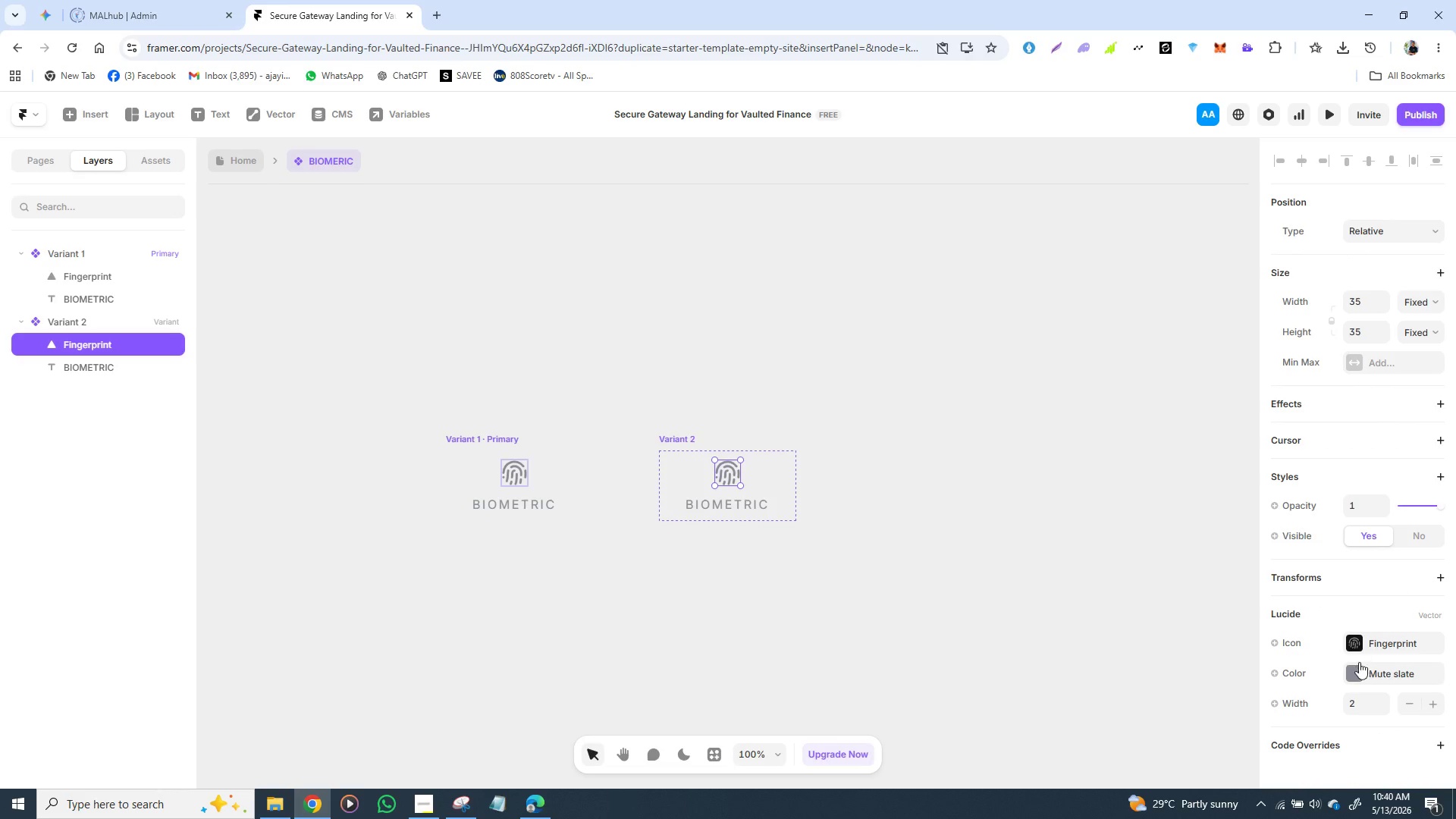 
left_click([1357, 673])
 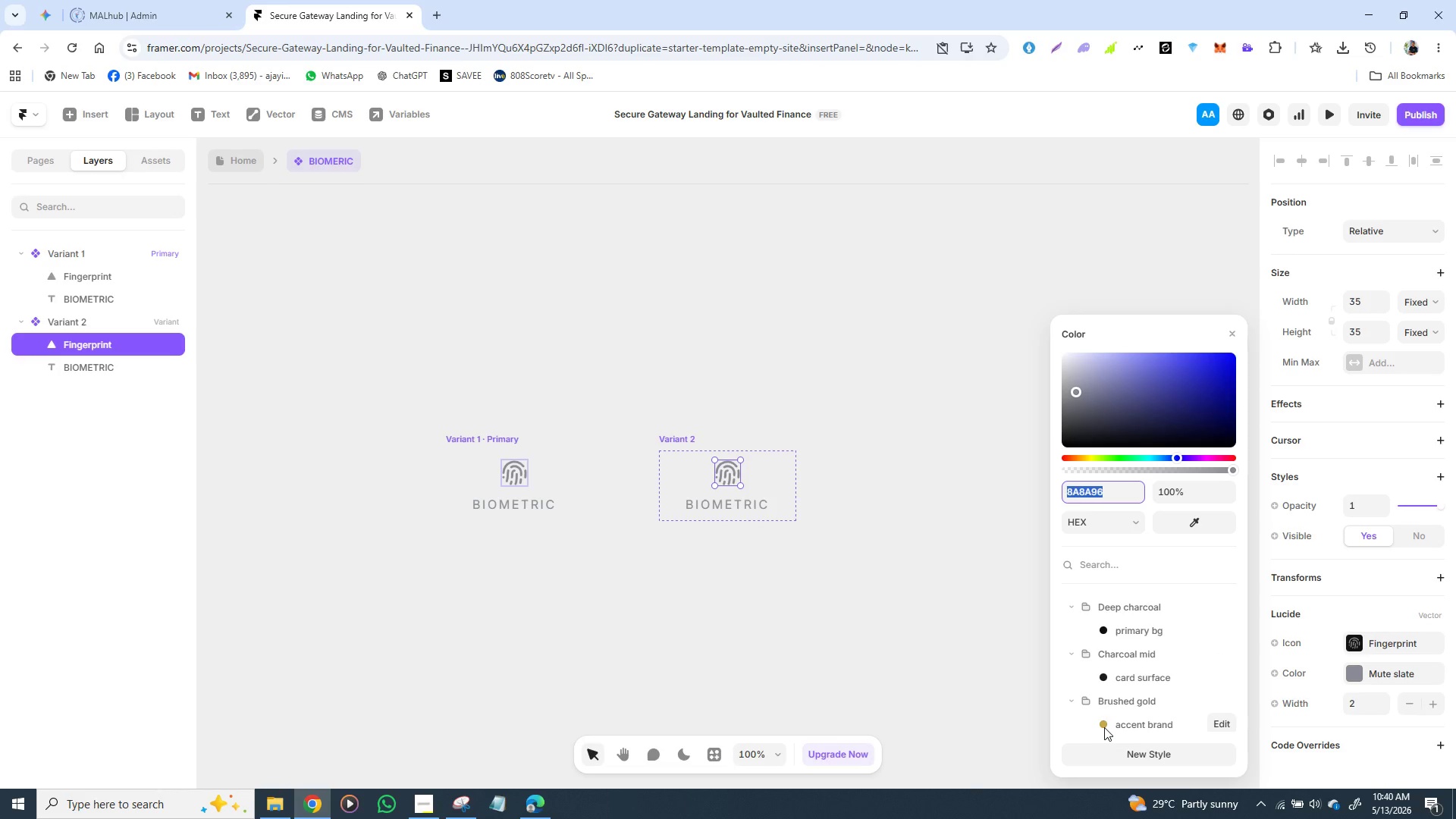 
left_click([1101, 723])
 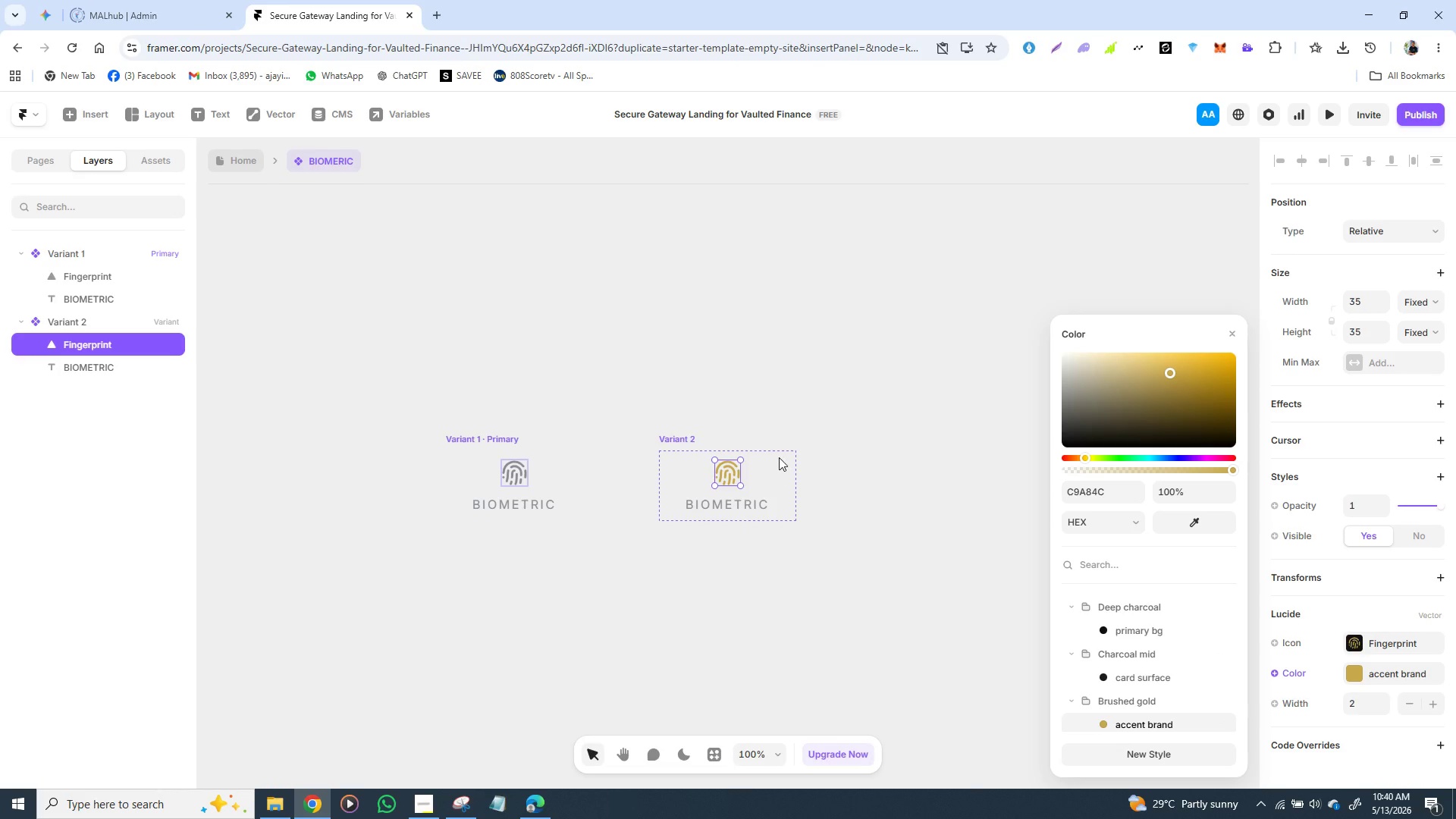 
wait(6.22)
 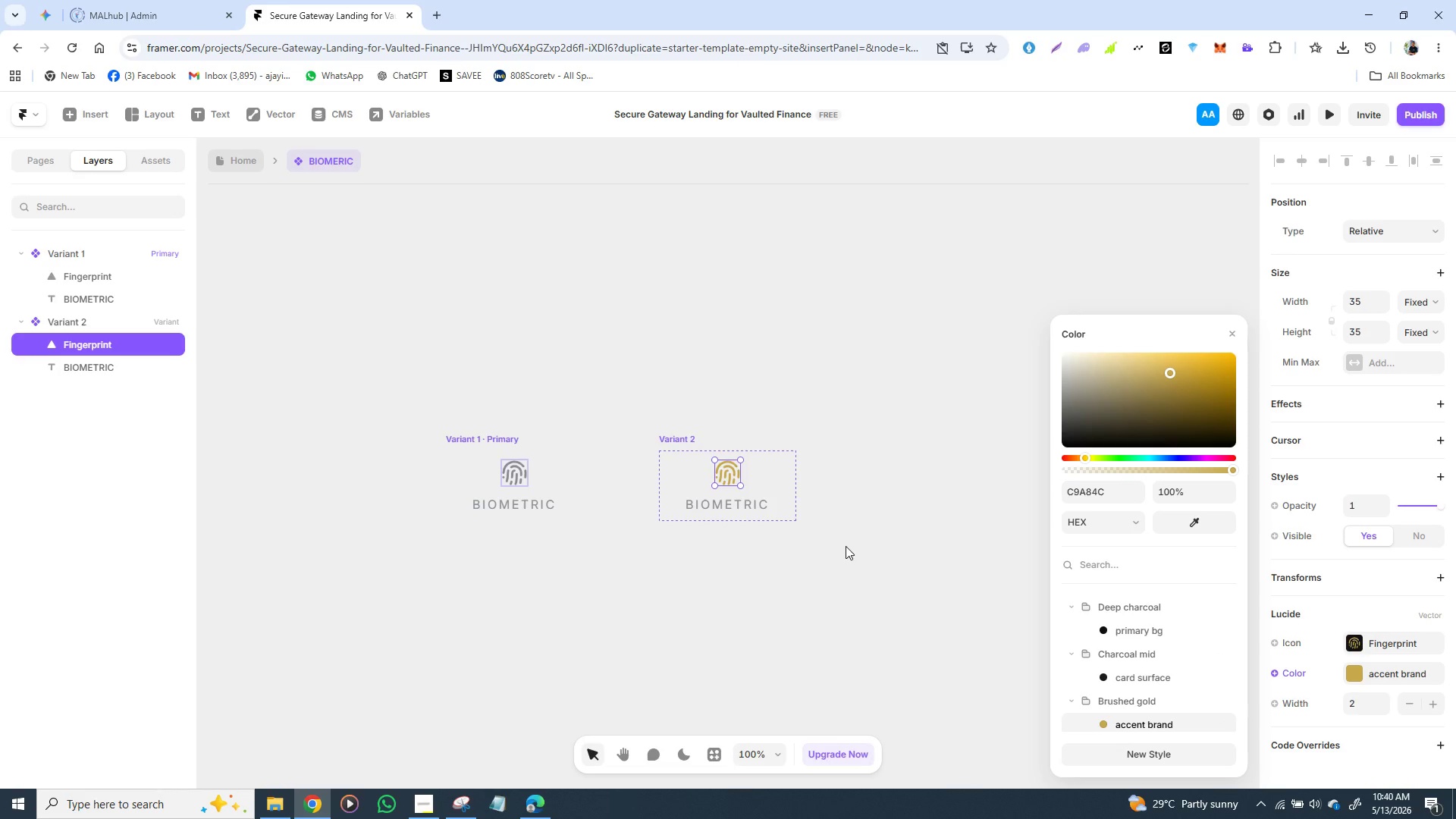 
left_click([688, 453])
 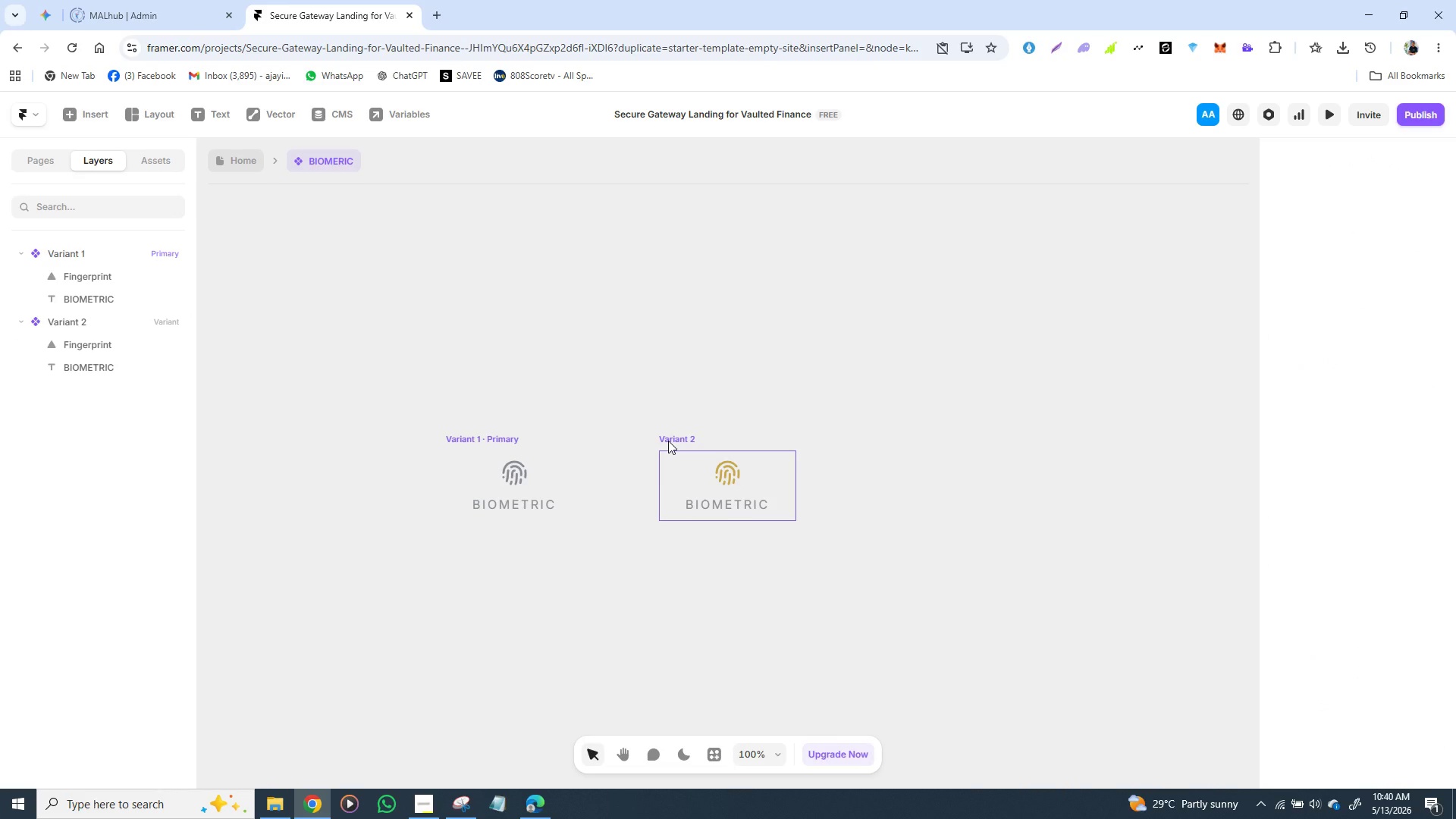 
left_click([668, 441])
 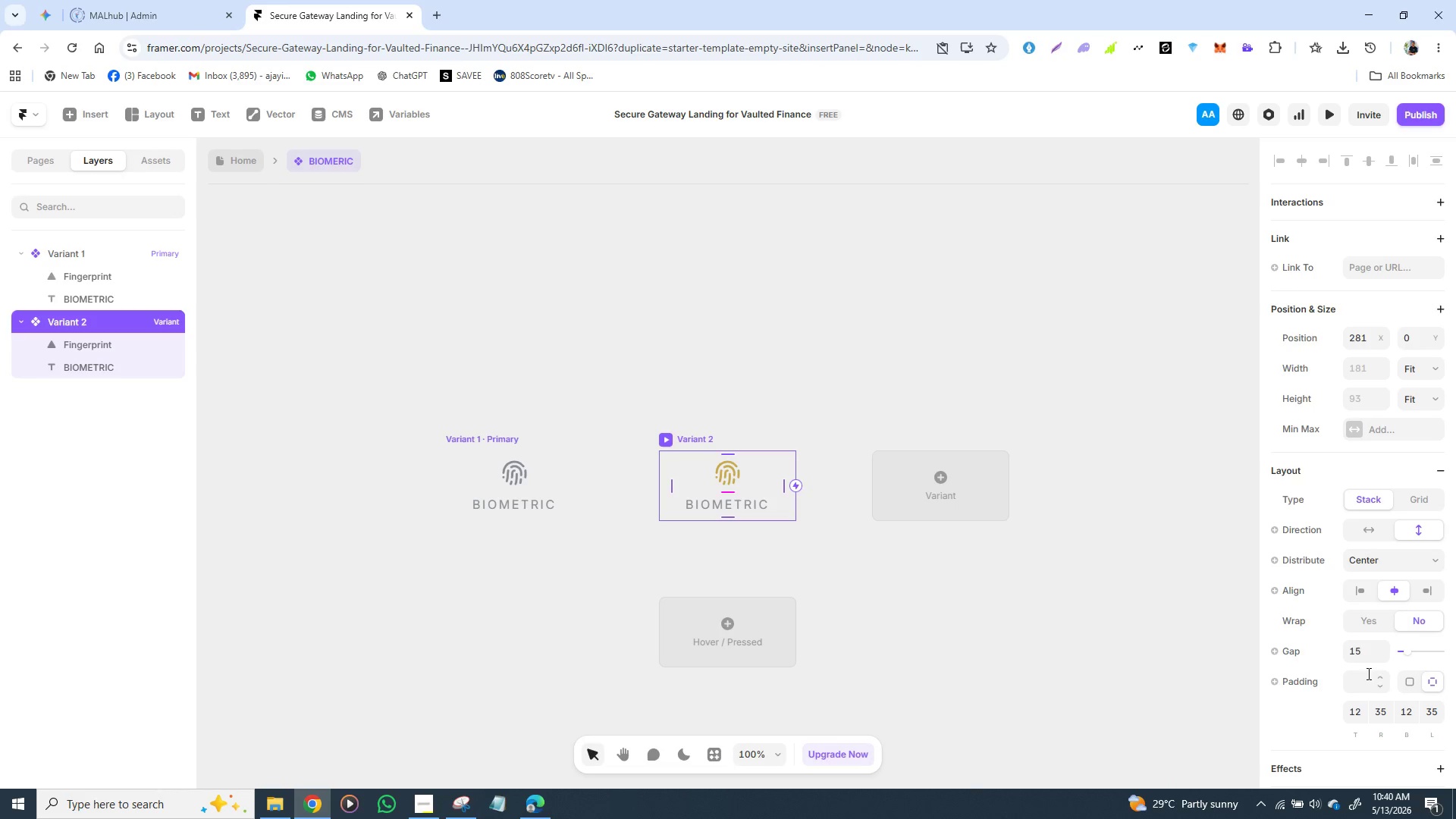 
scroll: coordinate [1364, 613], scroll_direction: down, amount: 2.0
 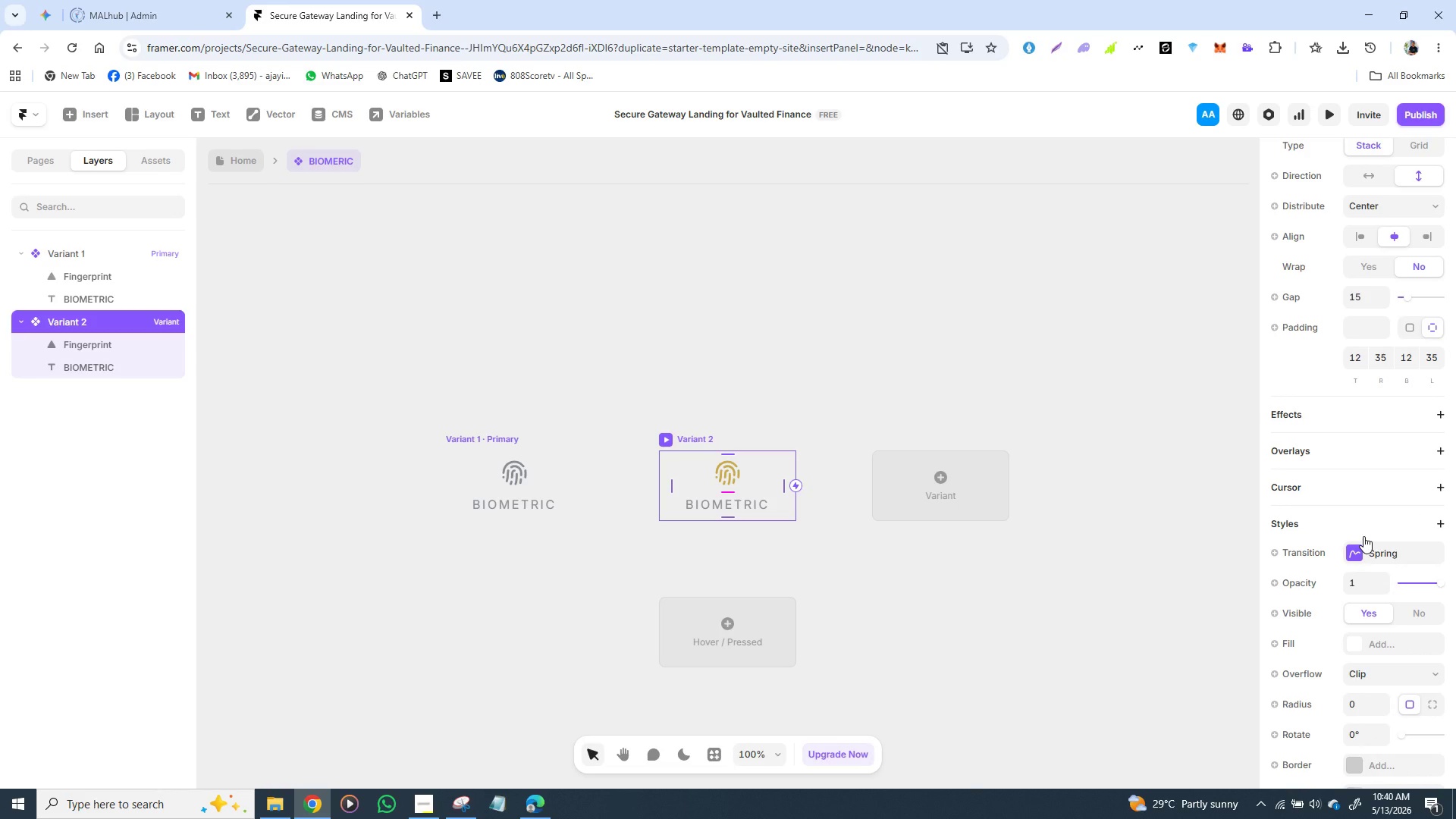 
scroll: coordinate [1363, 535], scroll_direction: up, amount: 1.0
 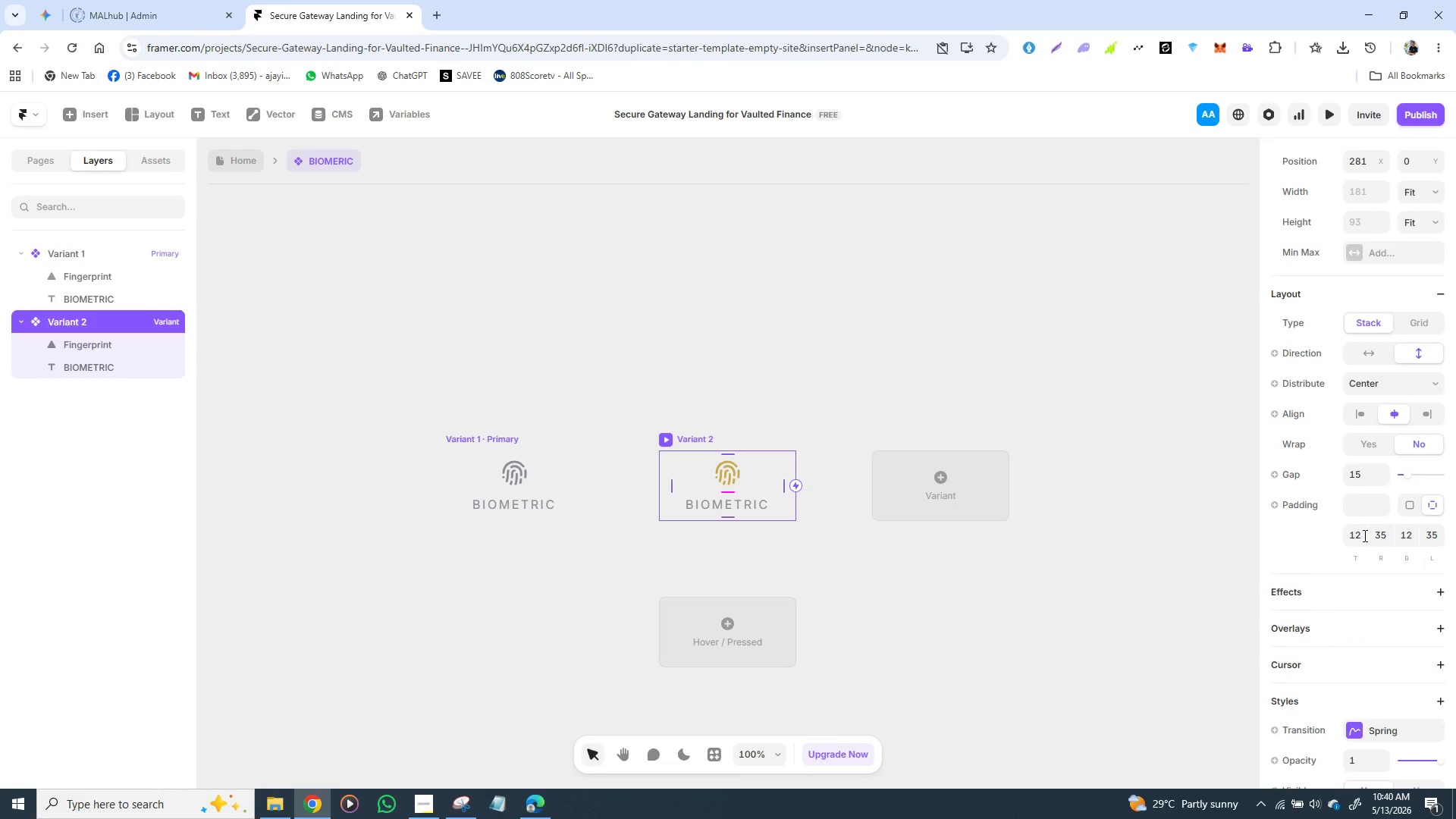 
scroll: coordinate [1363, 535], scroll_direction: down, amount: 1.0
 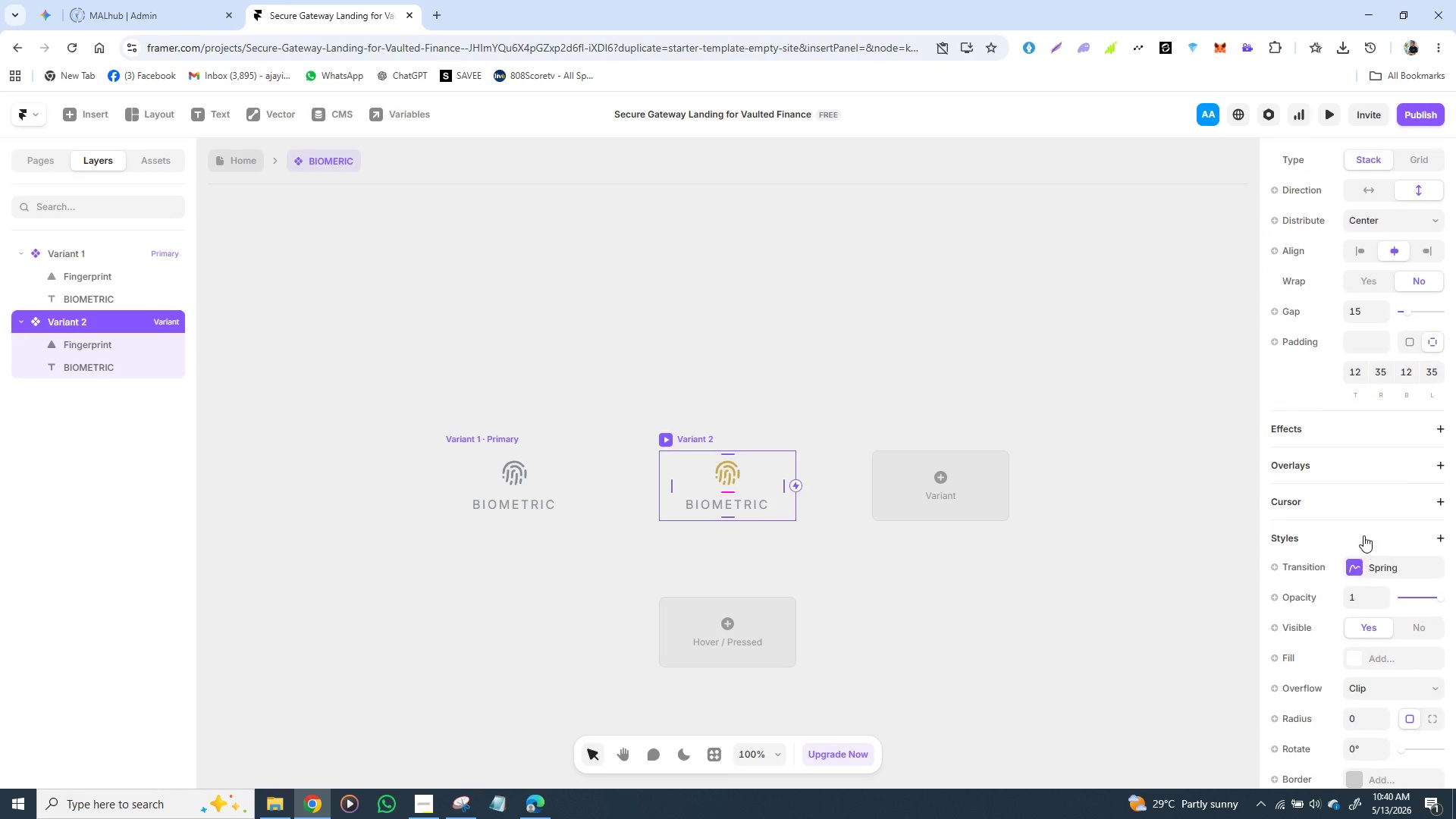 
scroll: coordinate [1363, 419], scroll_direction: up, amount: 2.0
 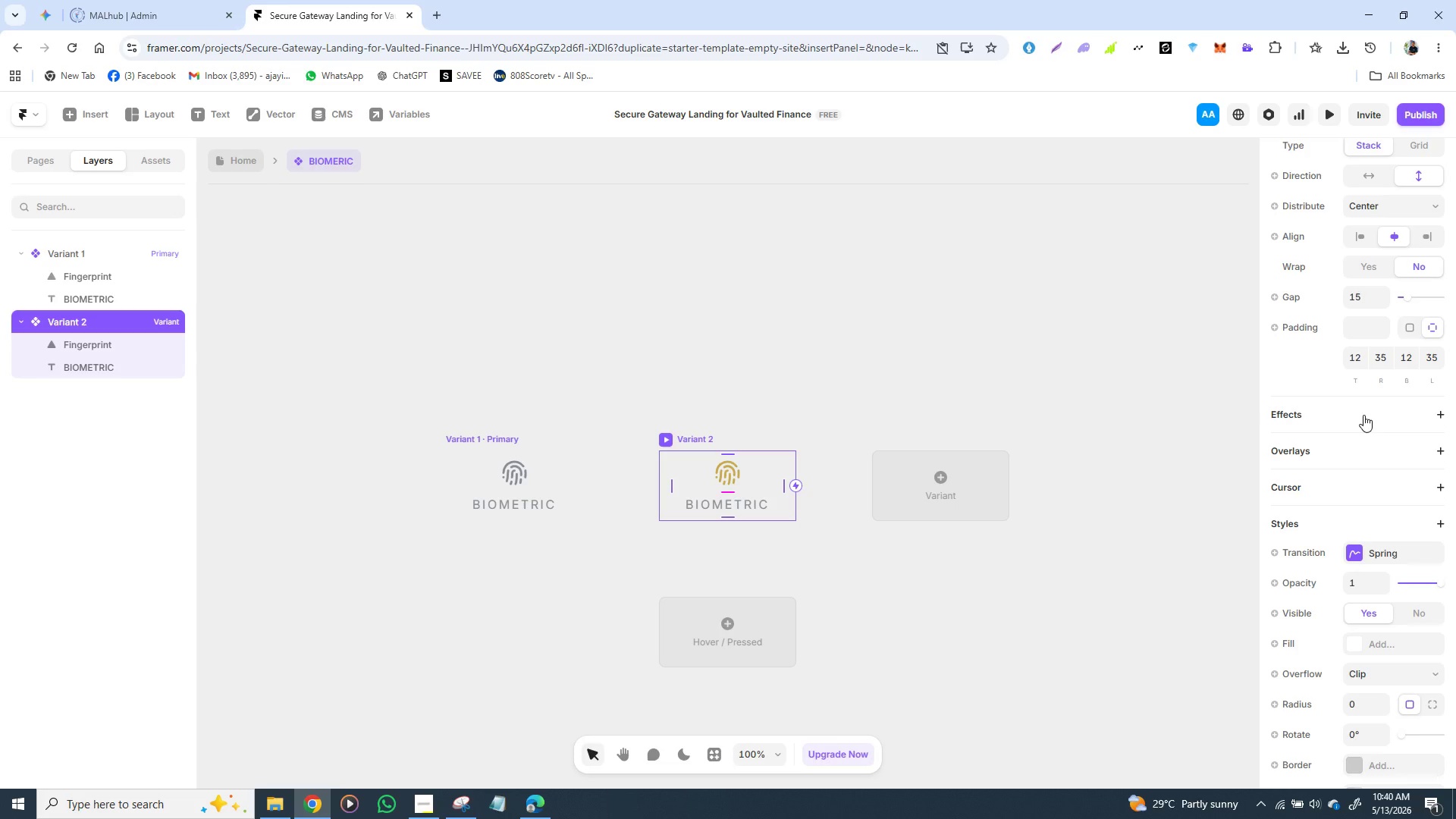 
wait(5.55)
 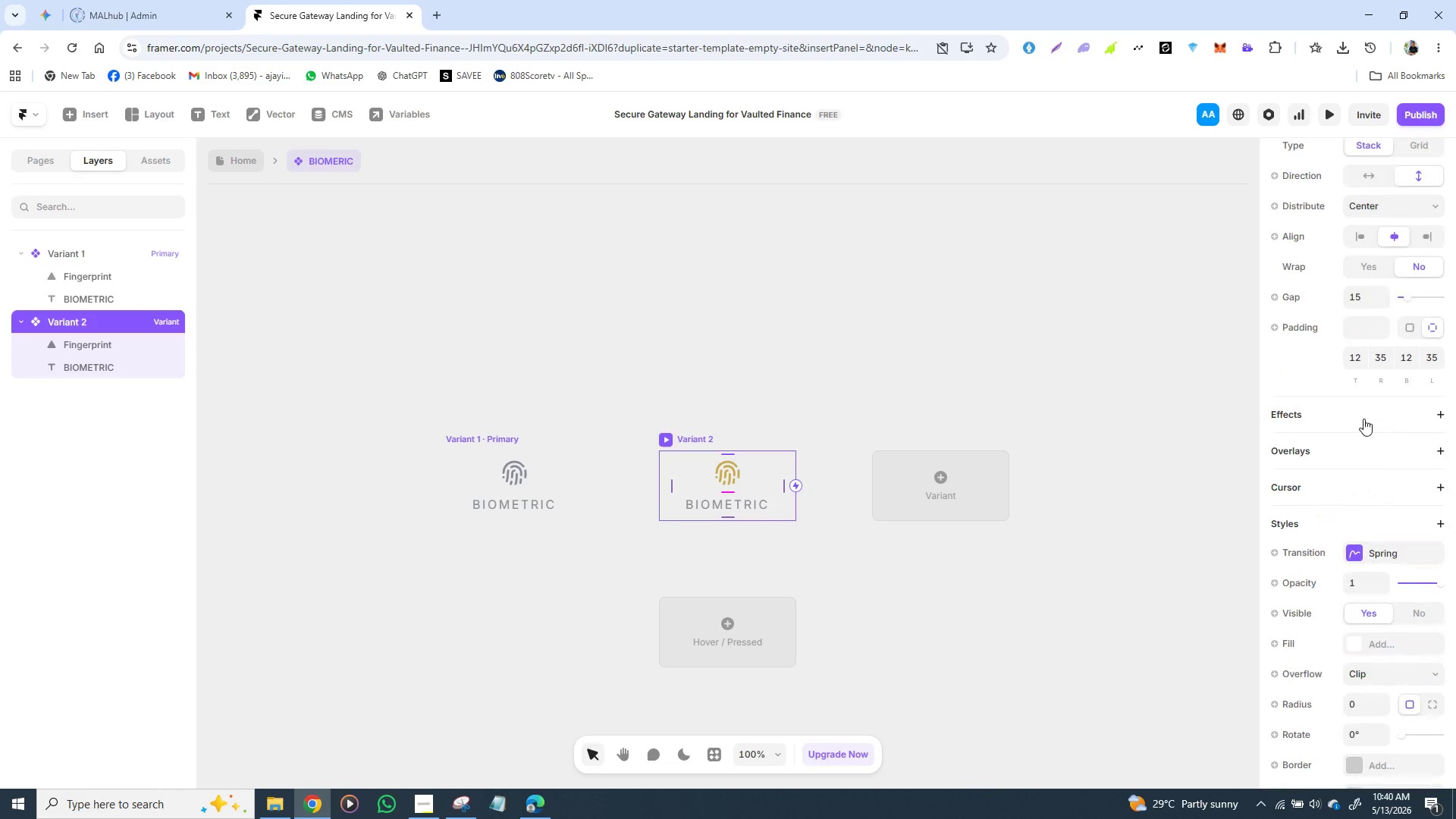 
scroll: coordinate [1363, 413], scroll_direction: down, amount: 1.0
 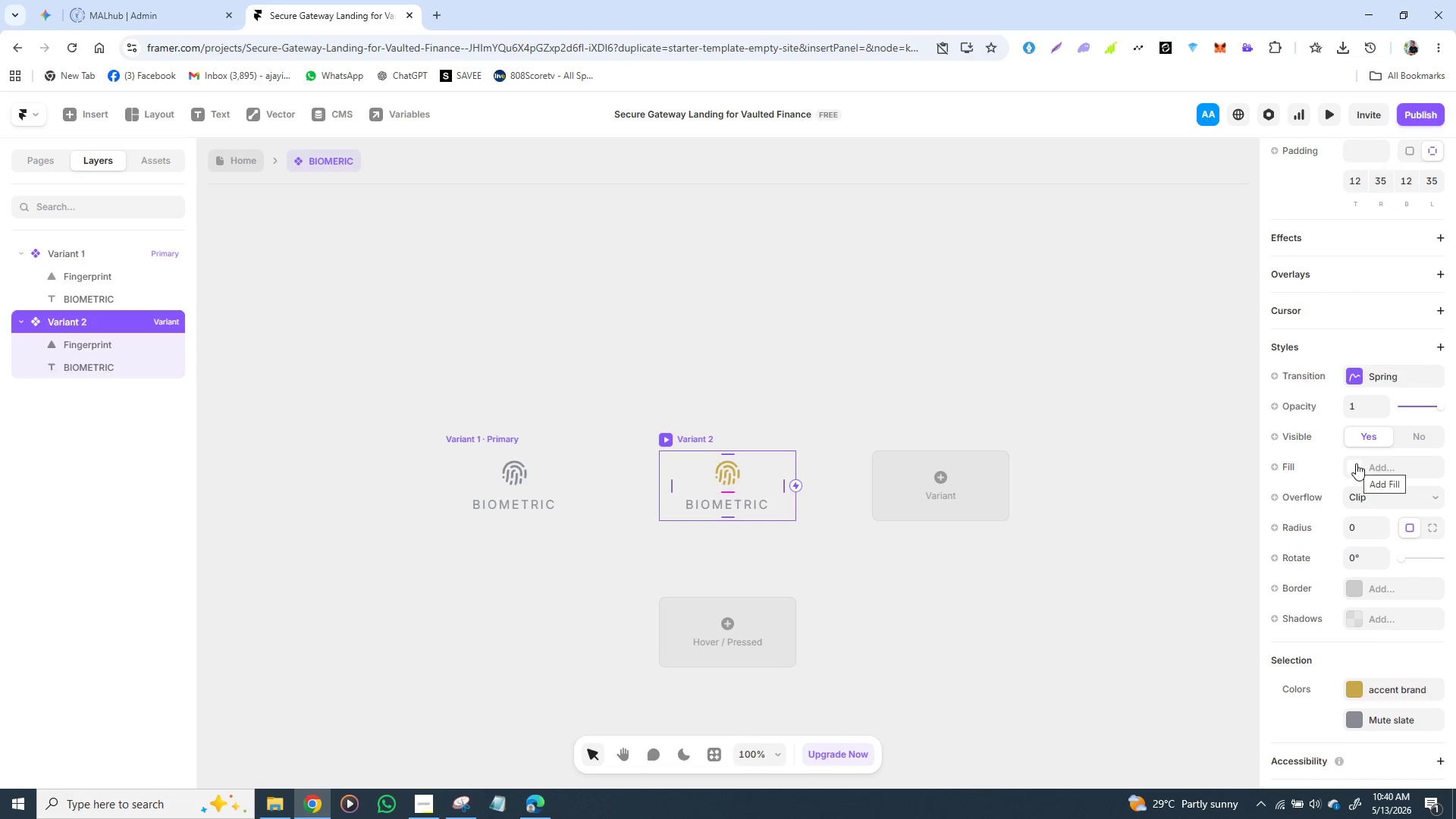 
left_click([1356, 463])
 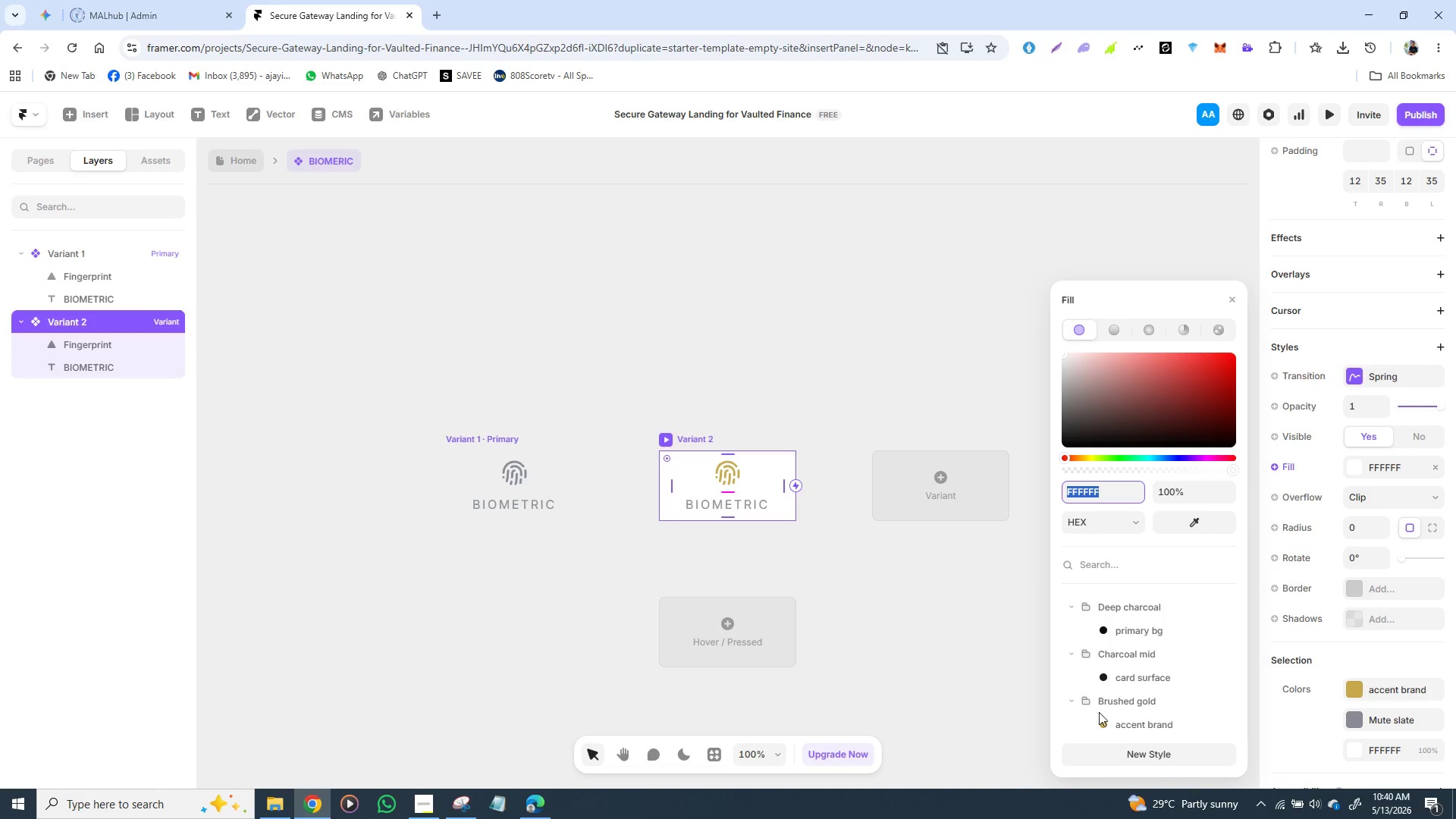 
scroll: coordinate [1097, 606], scroll_direction: down, amount: 2.0
 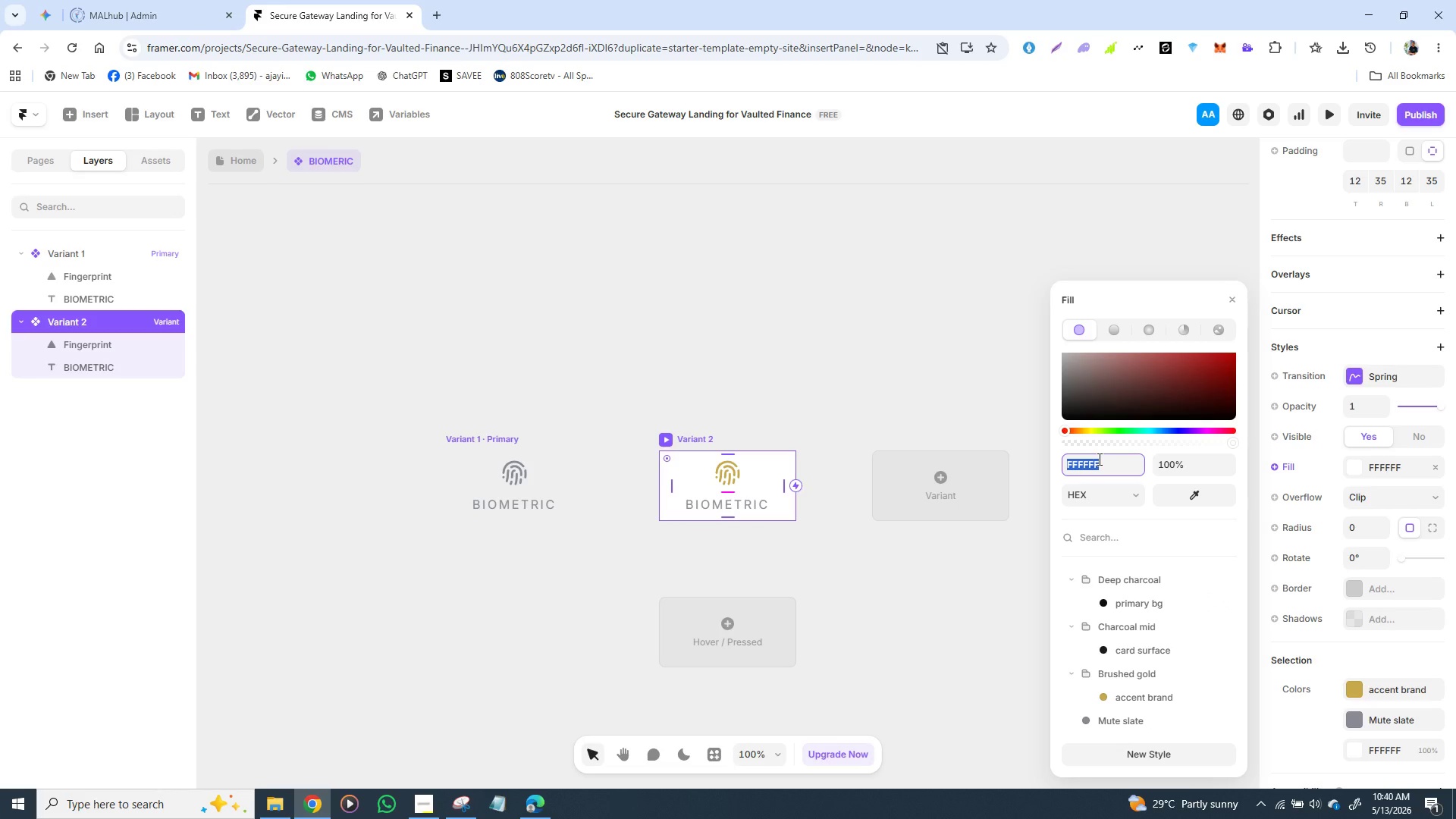 
type(FFFFFF)
 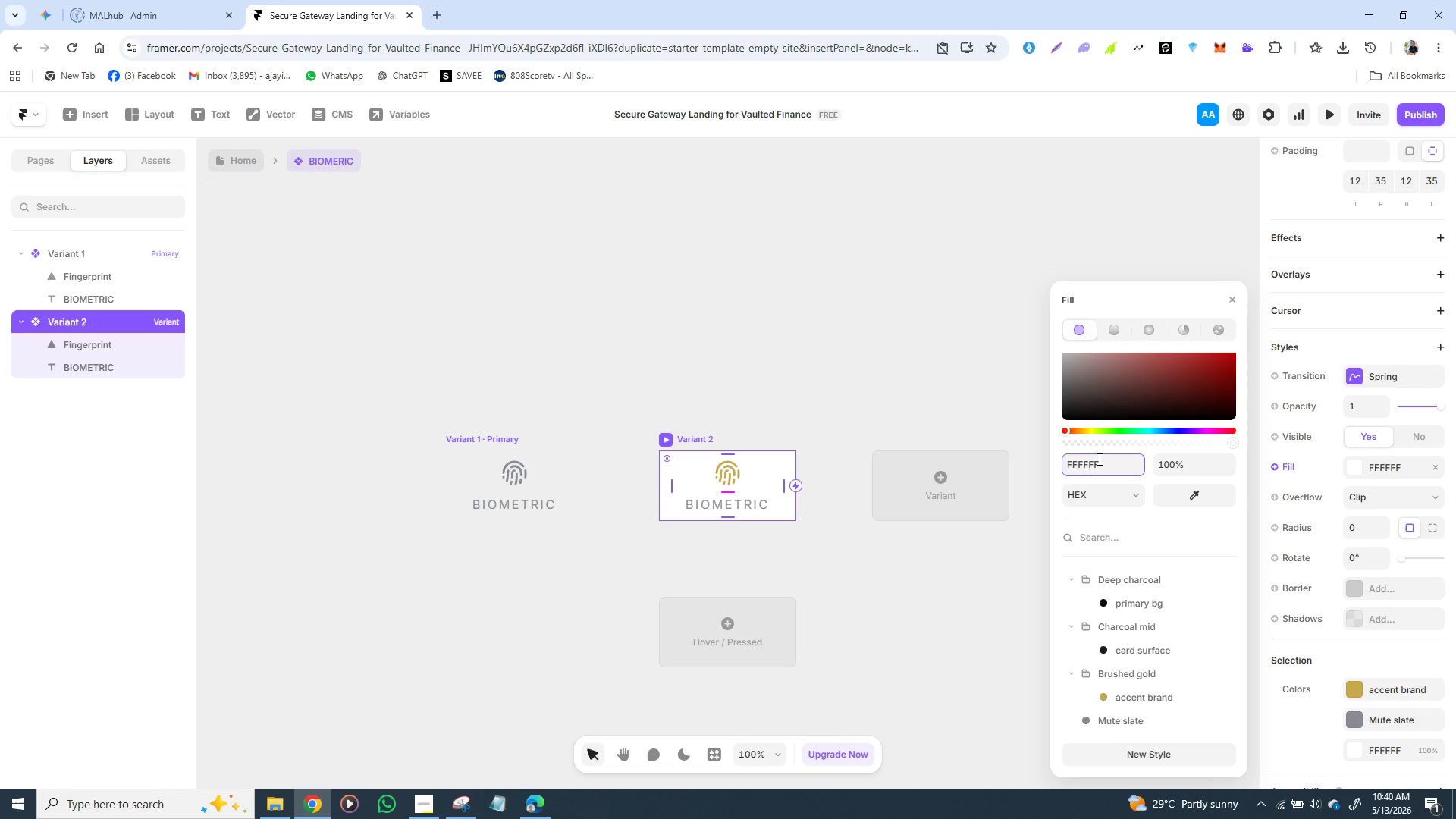 
key(Enter)
 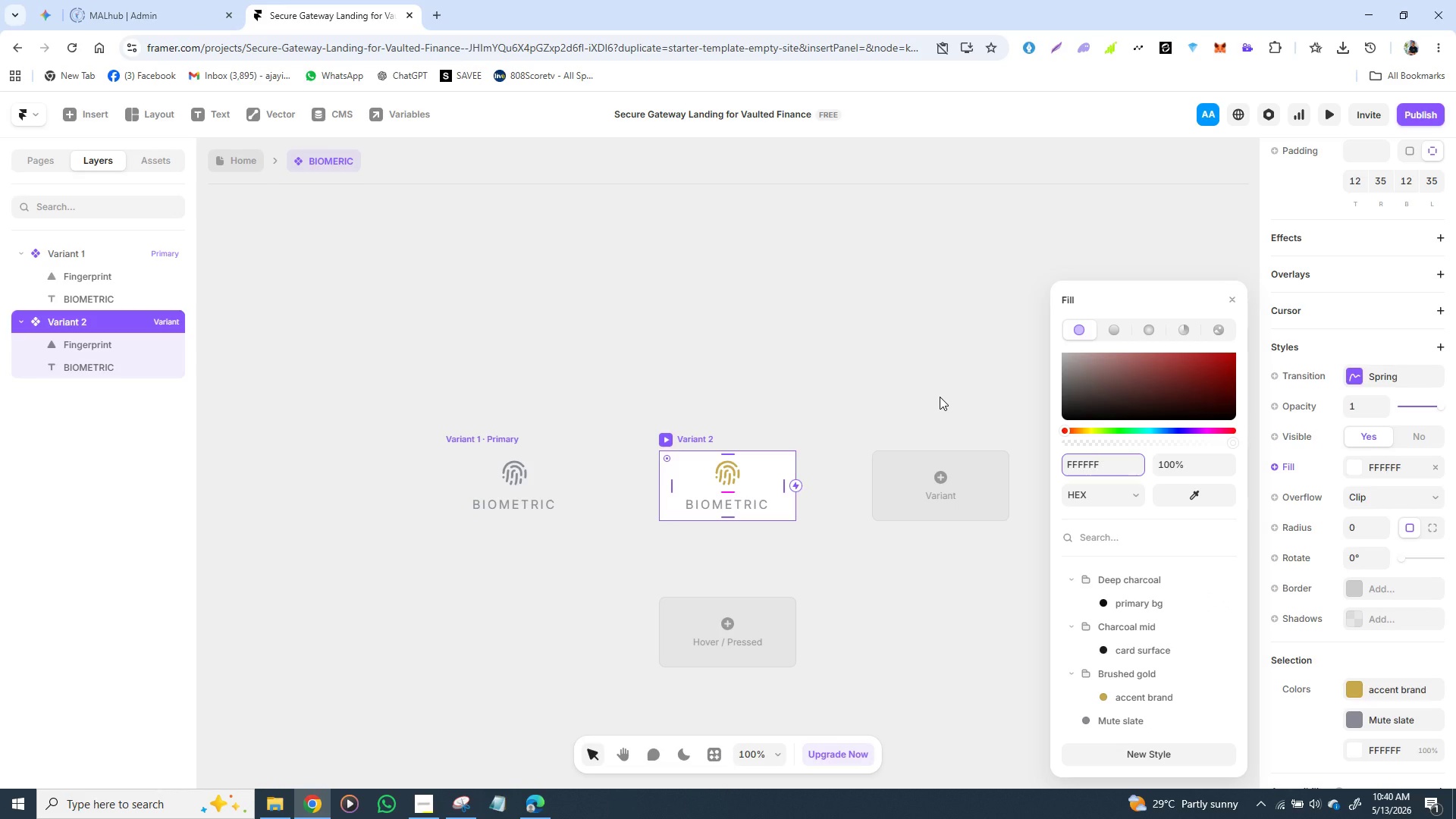 
left_click([940, 397])
 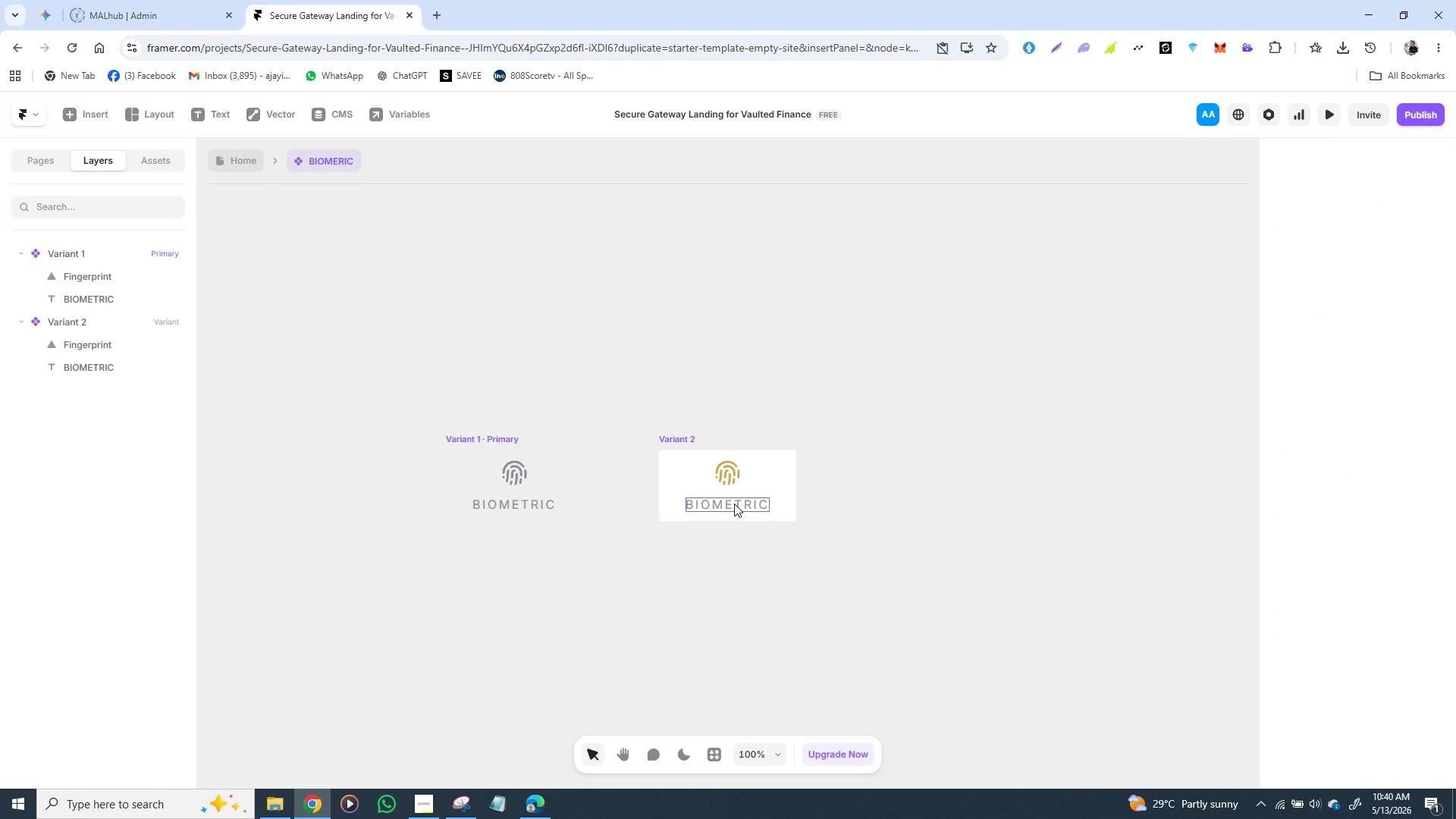 
left_click([734, 504])
 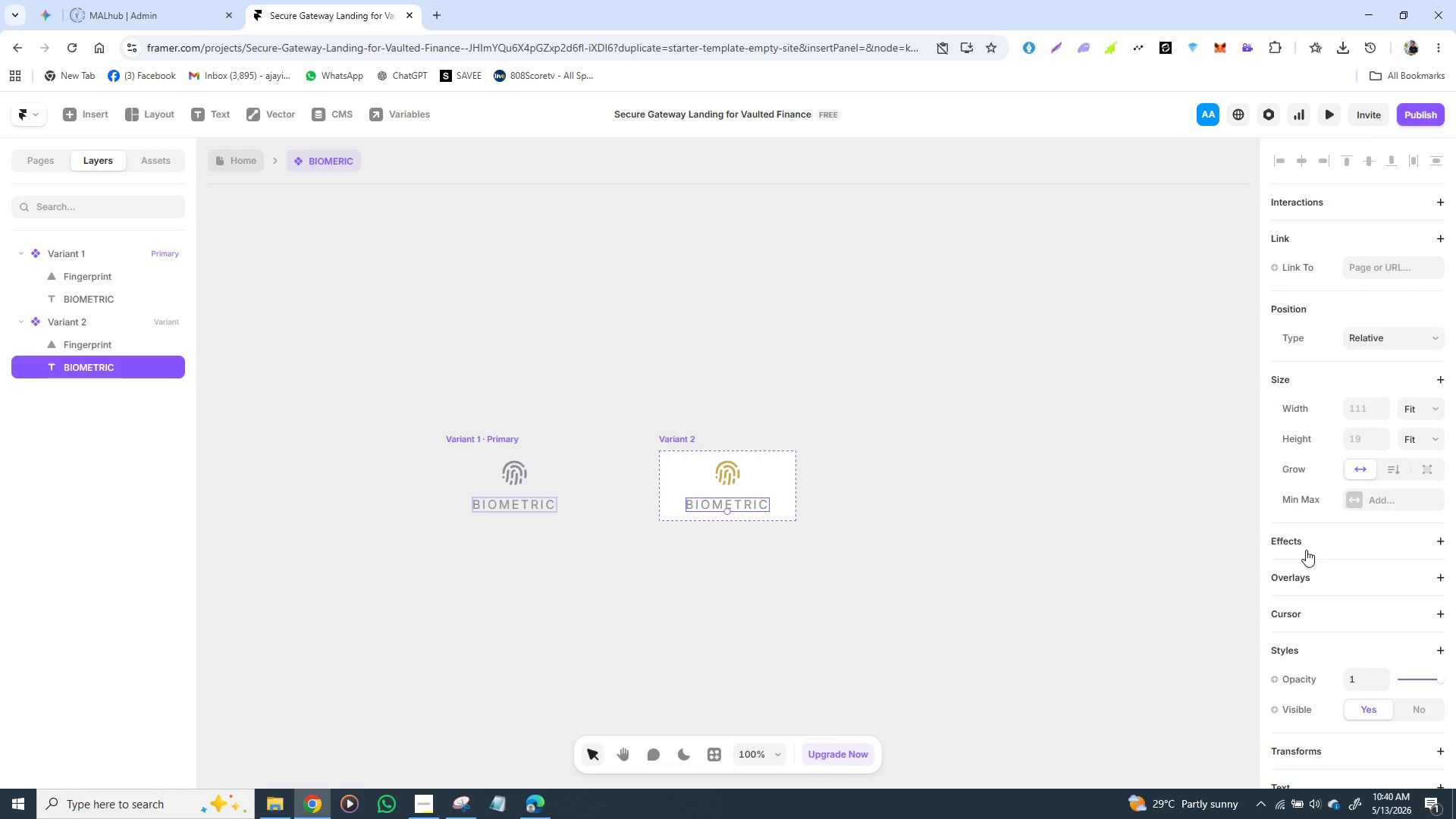 
scroll: coordinate [1313, 544], scroll_direction: down, amount: 2.0
 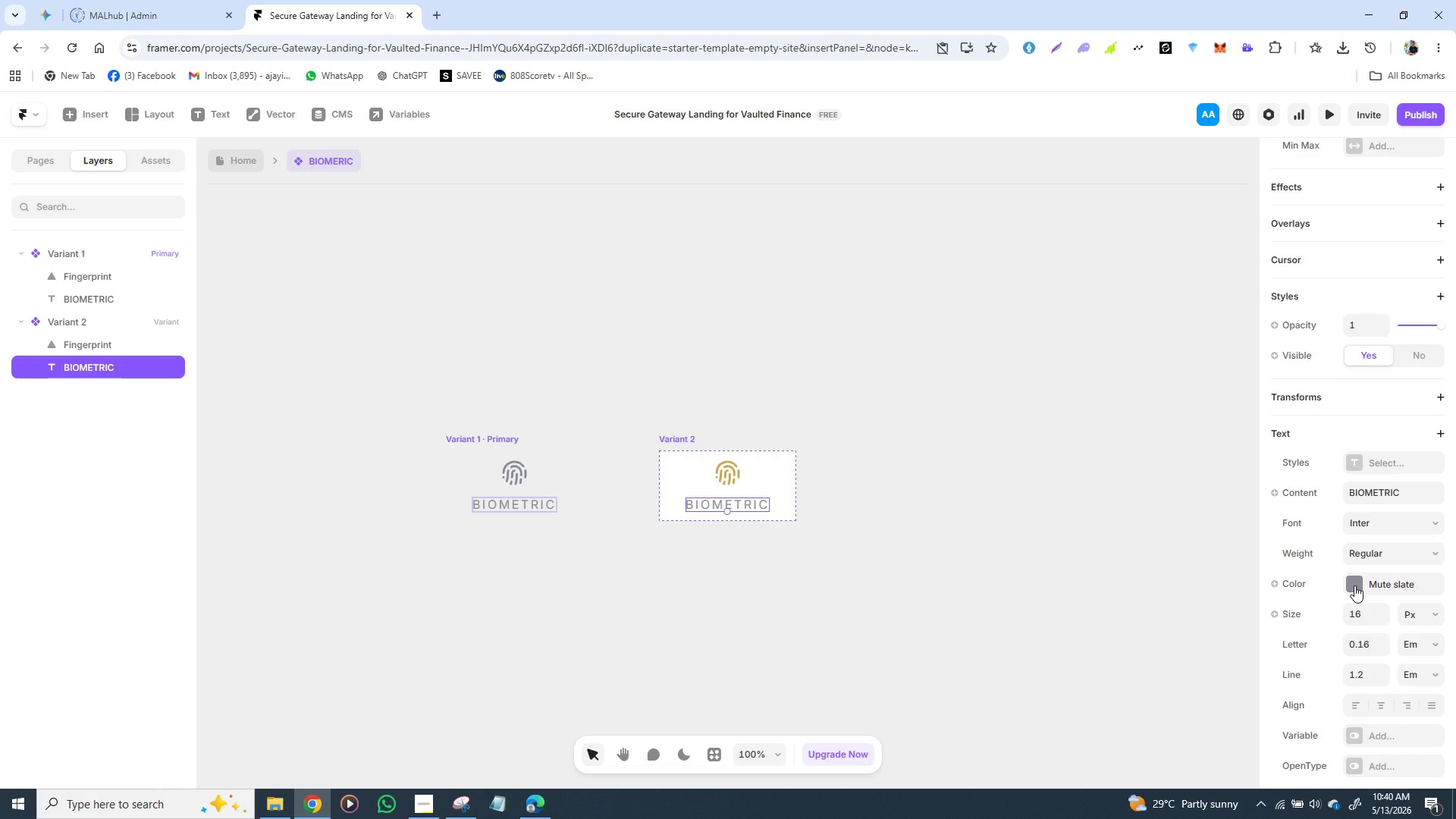 
left_click([1356, 585])
 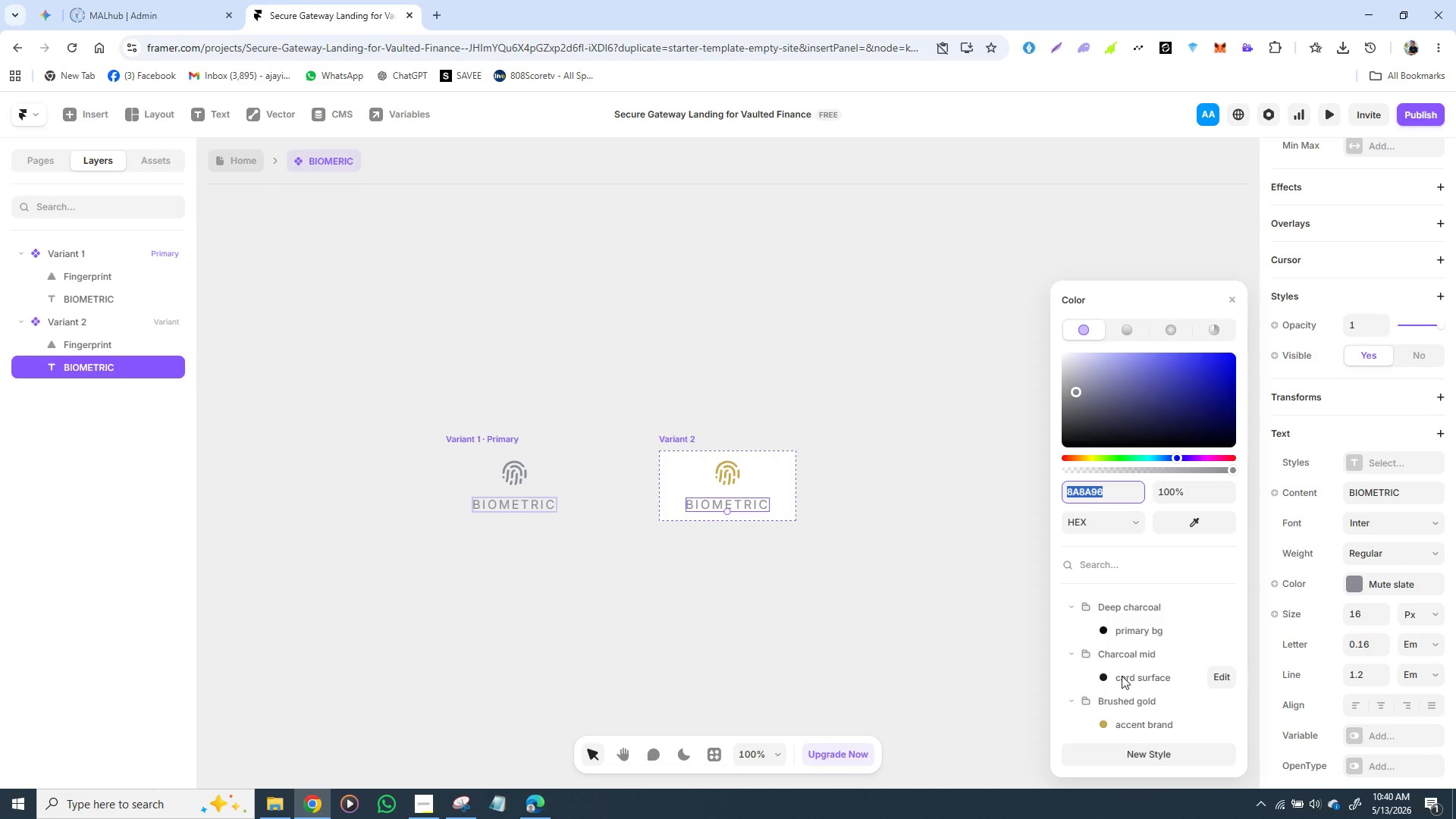 
wait(6.53)
 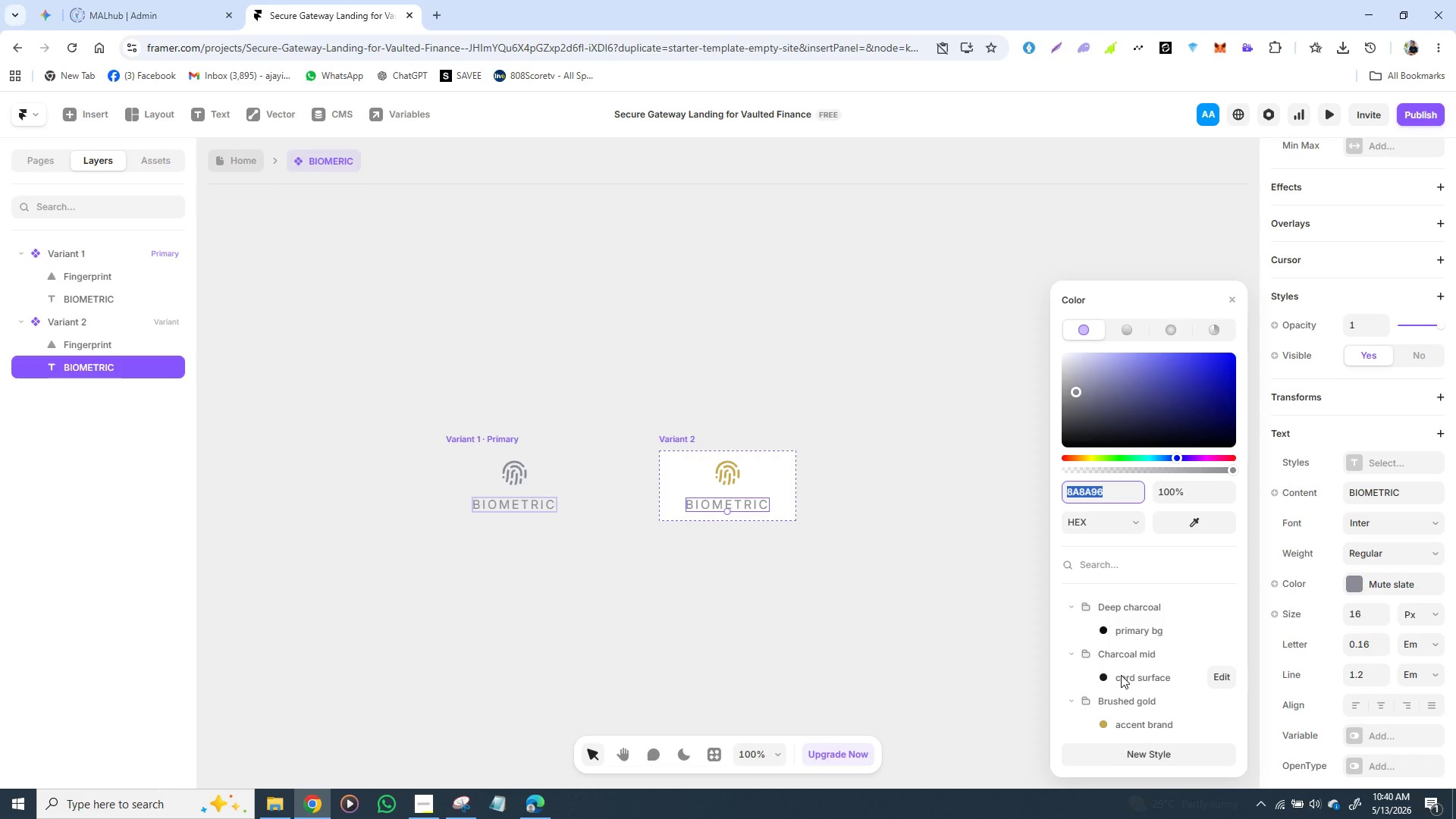 
left_click([1125, 676])
 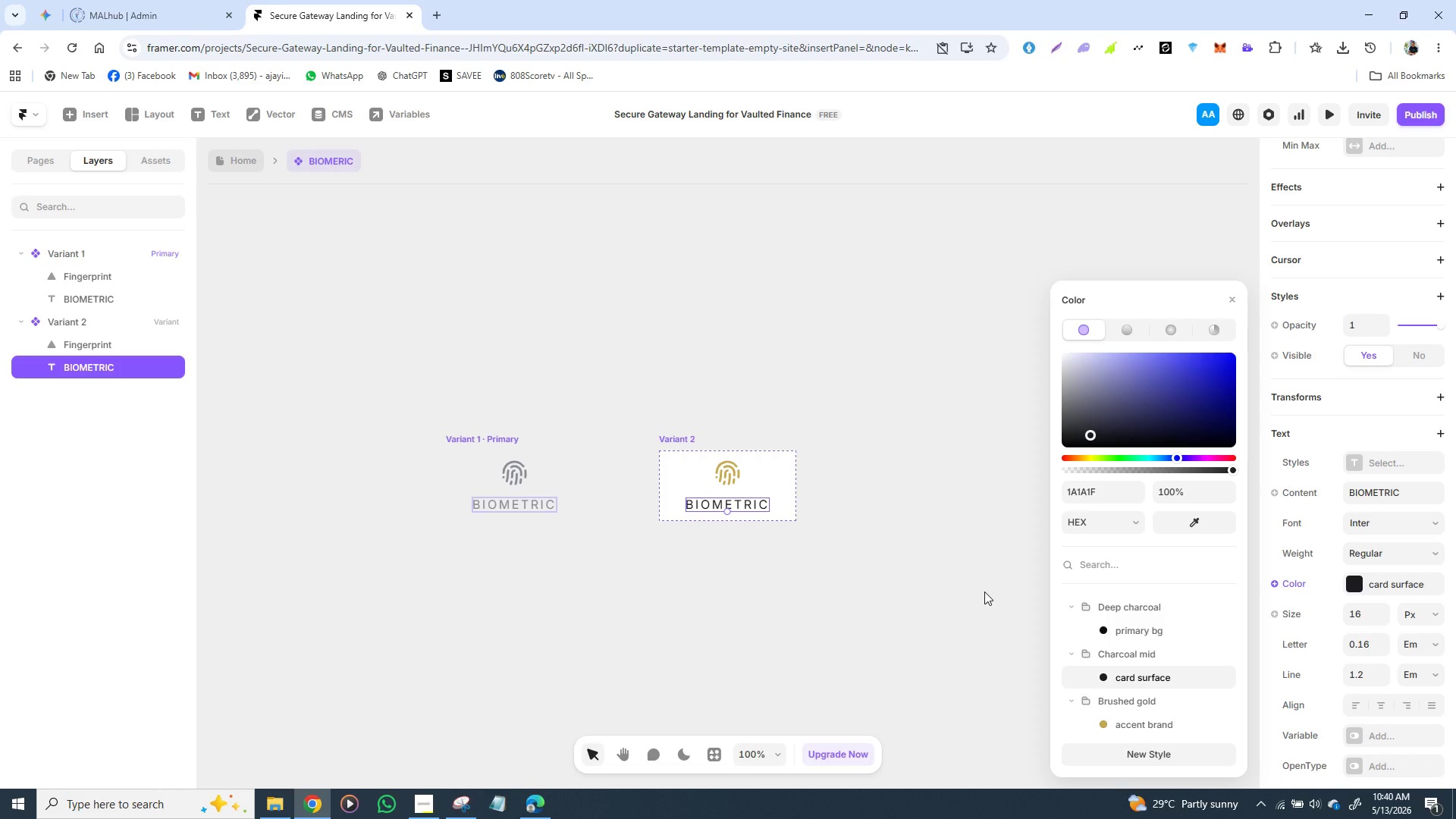 
left_click([983, 590])
 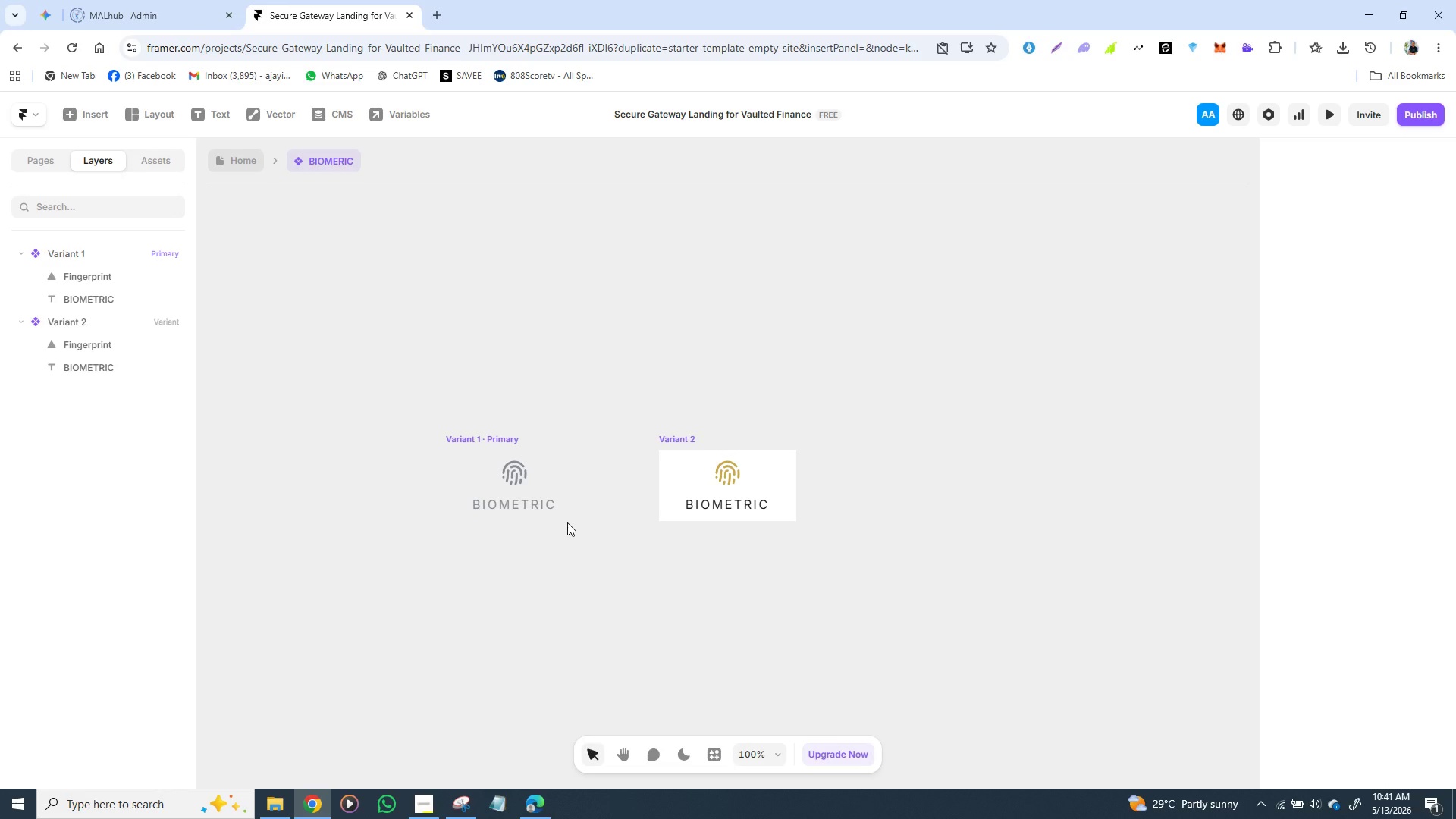 
wait(8.08)
 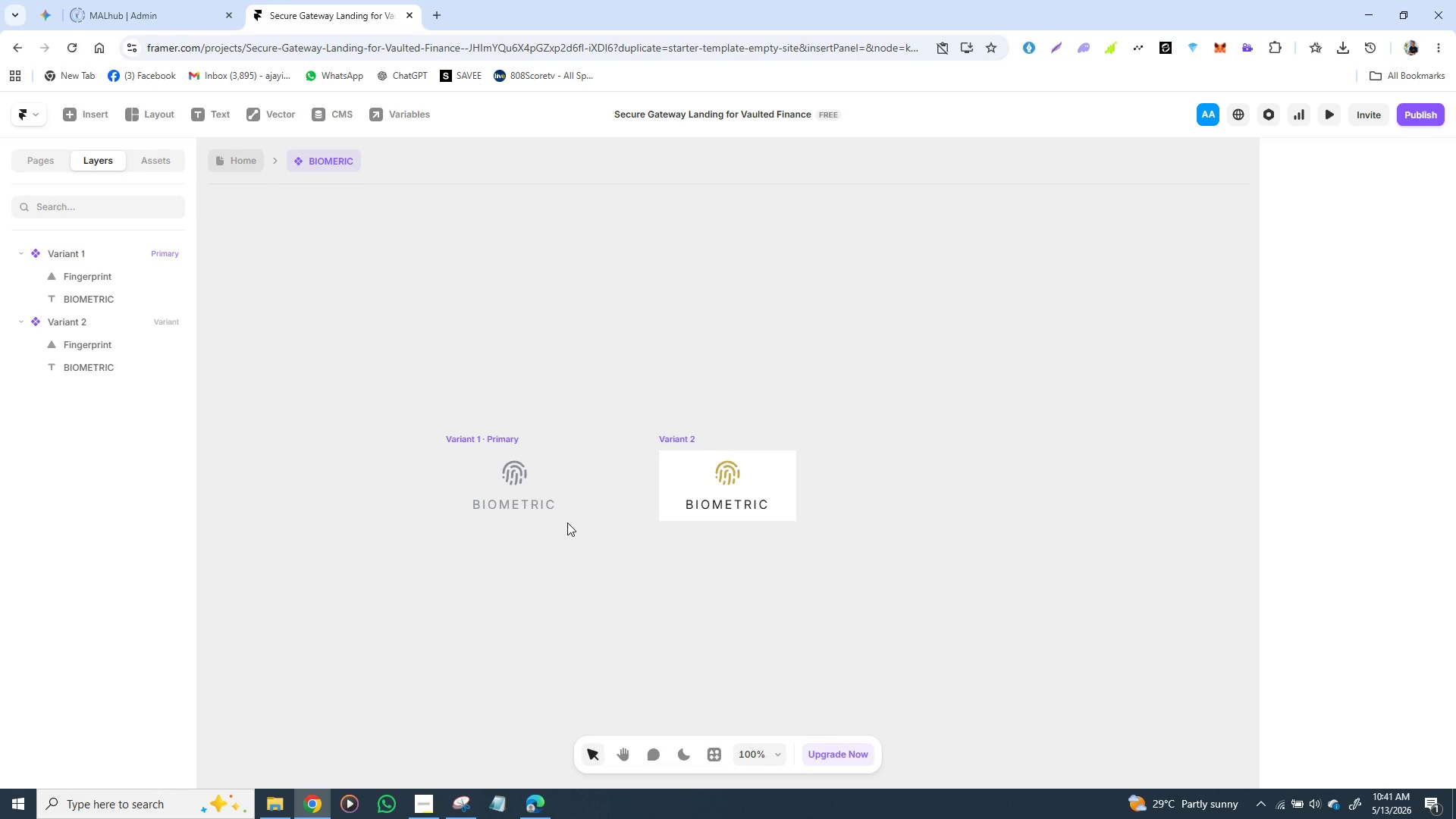 
left_click([667, 454])
 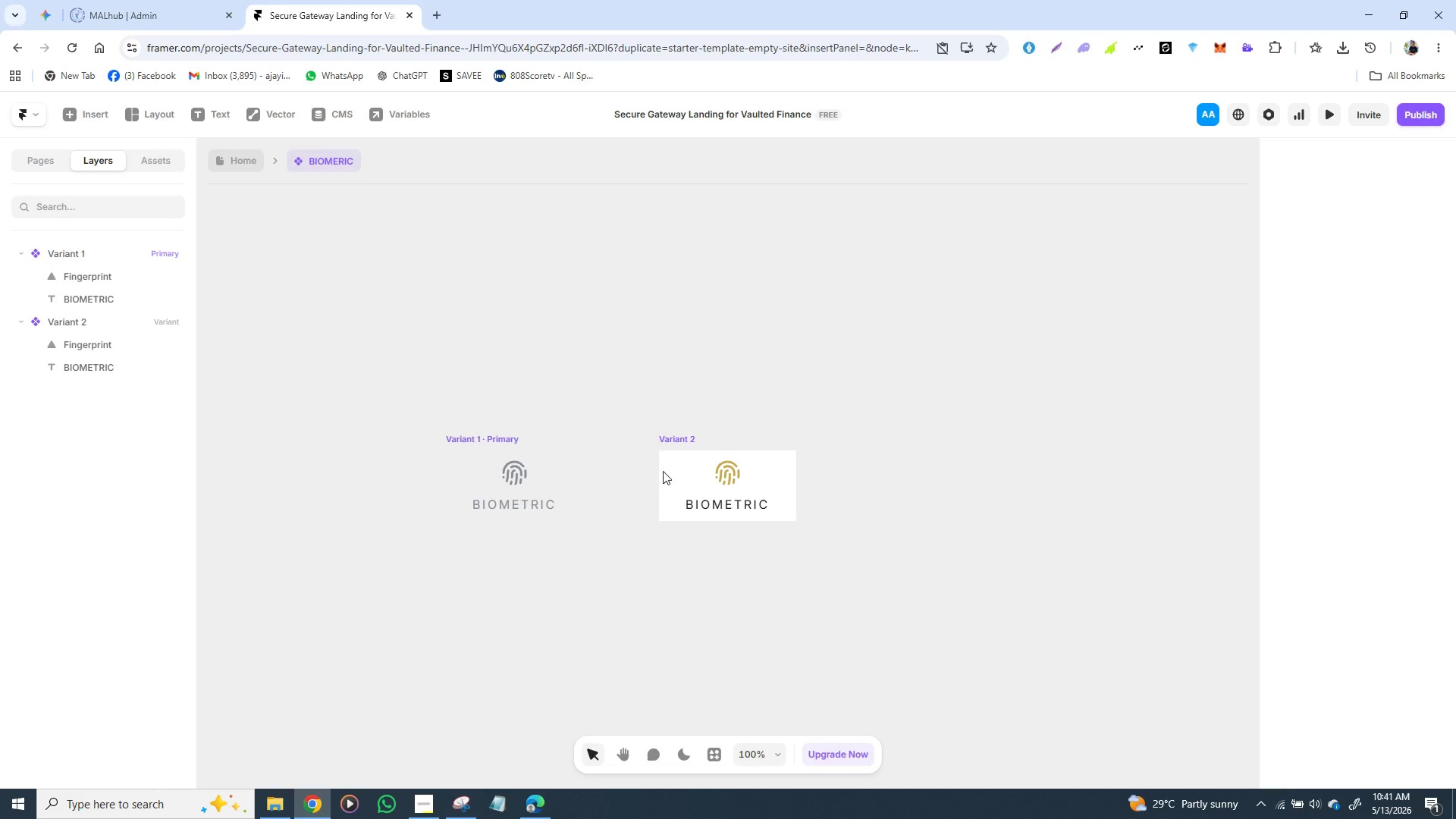 
left_click([660, 473])
 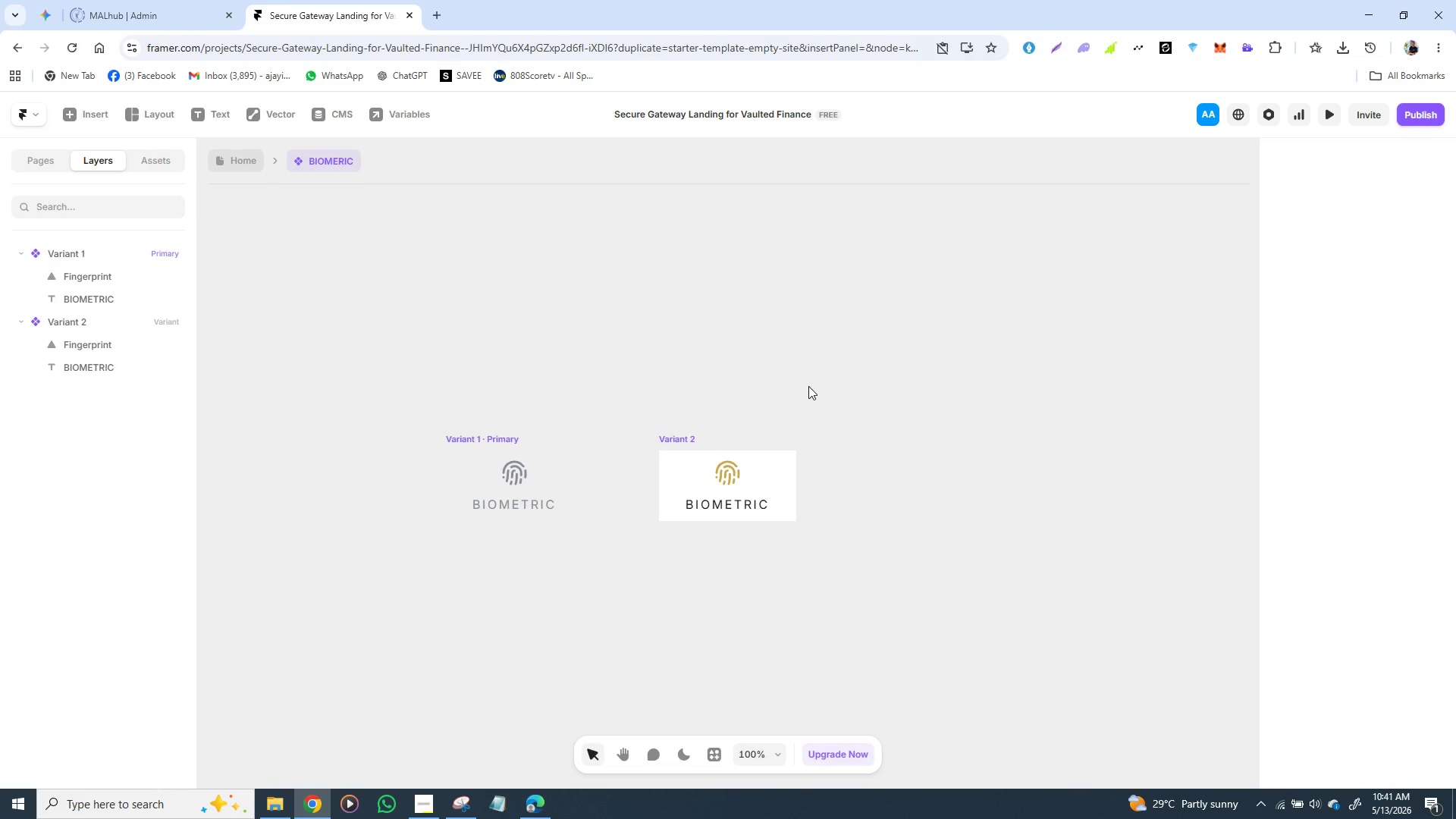 
left_click([808, 386])
 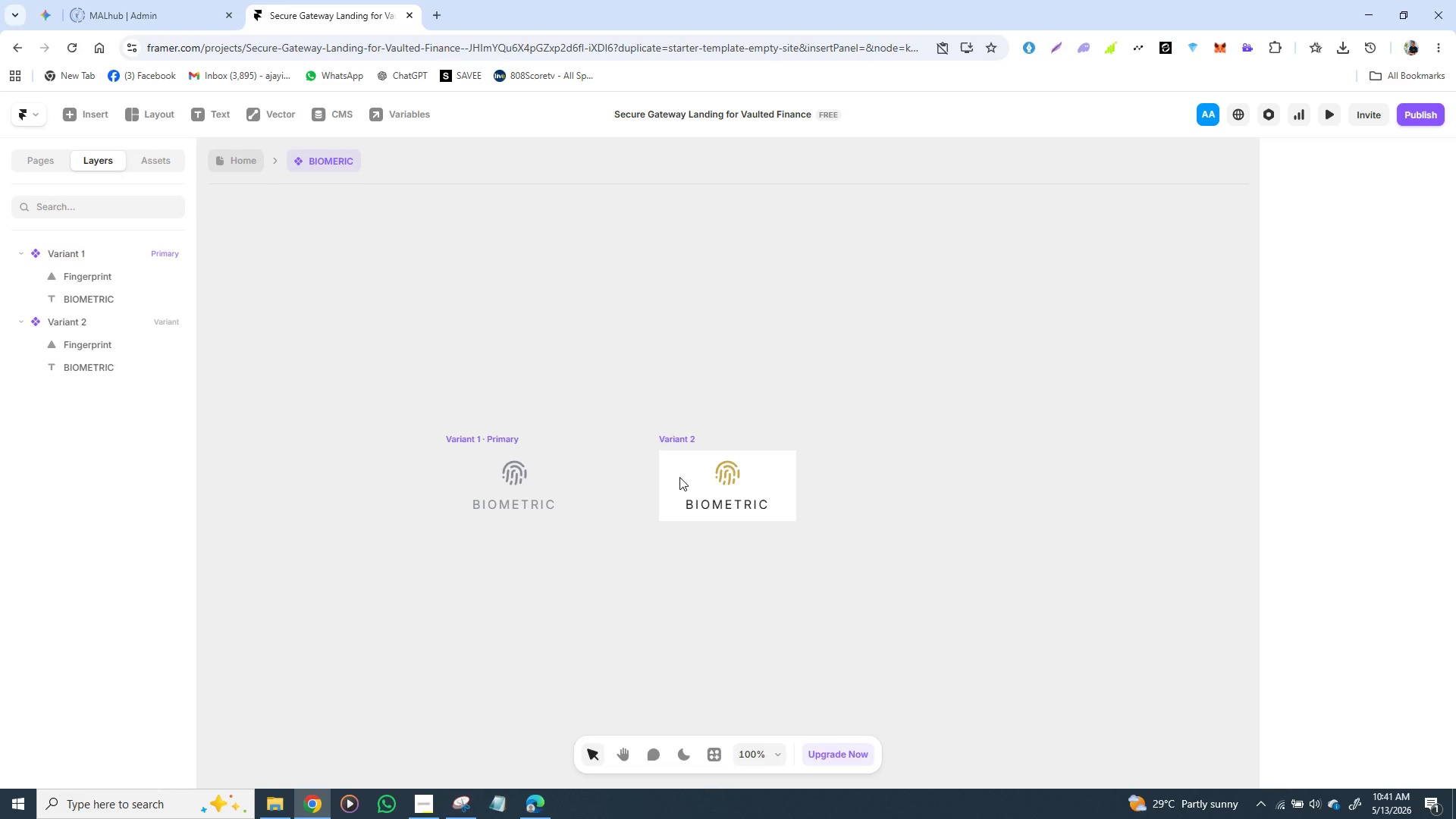 
left_click([679, 477])
 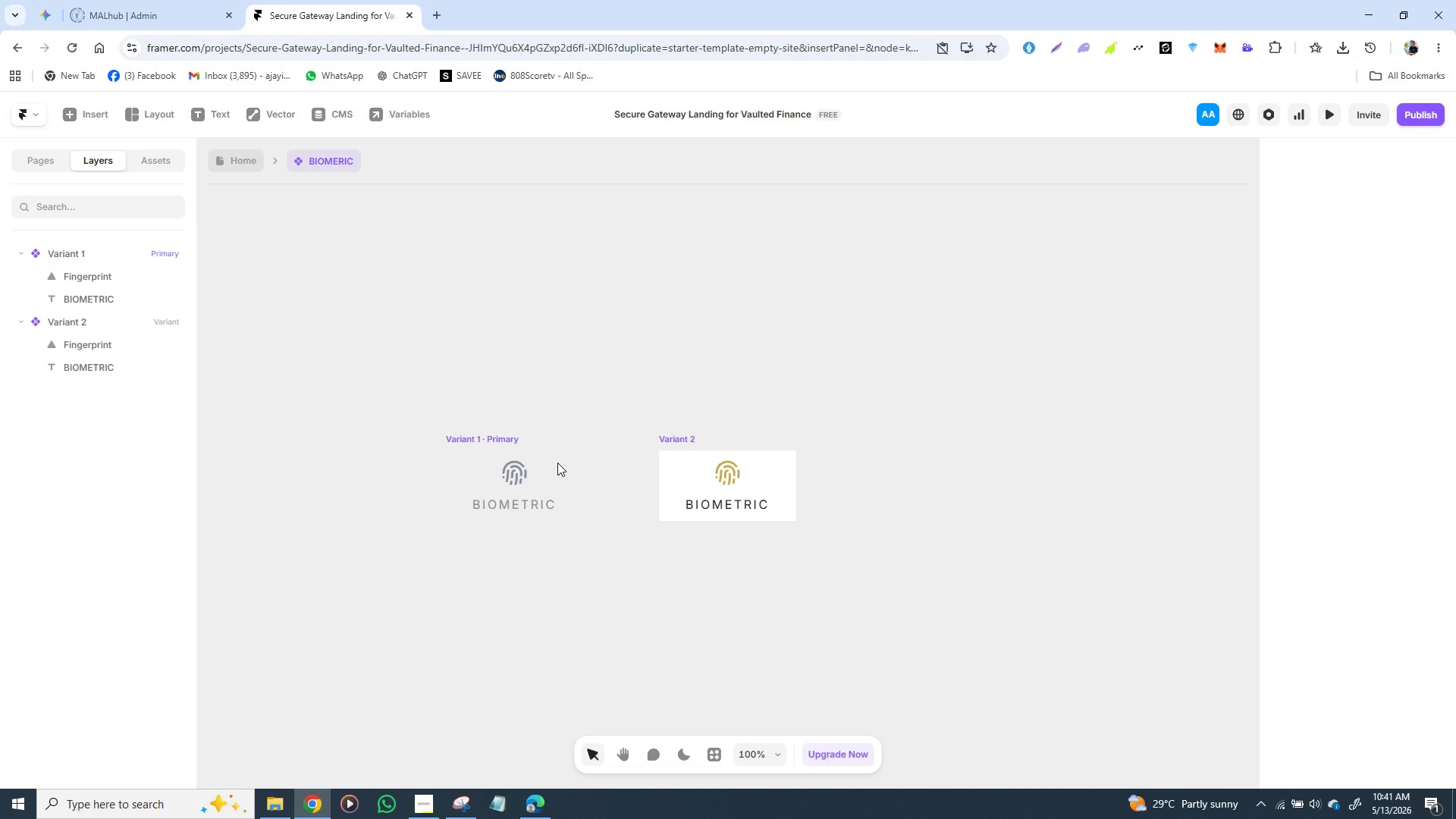 
left_click([563, 460])
 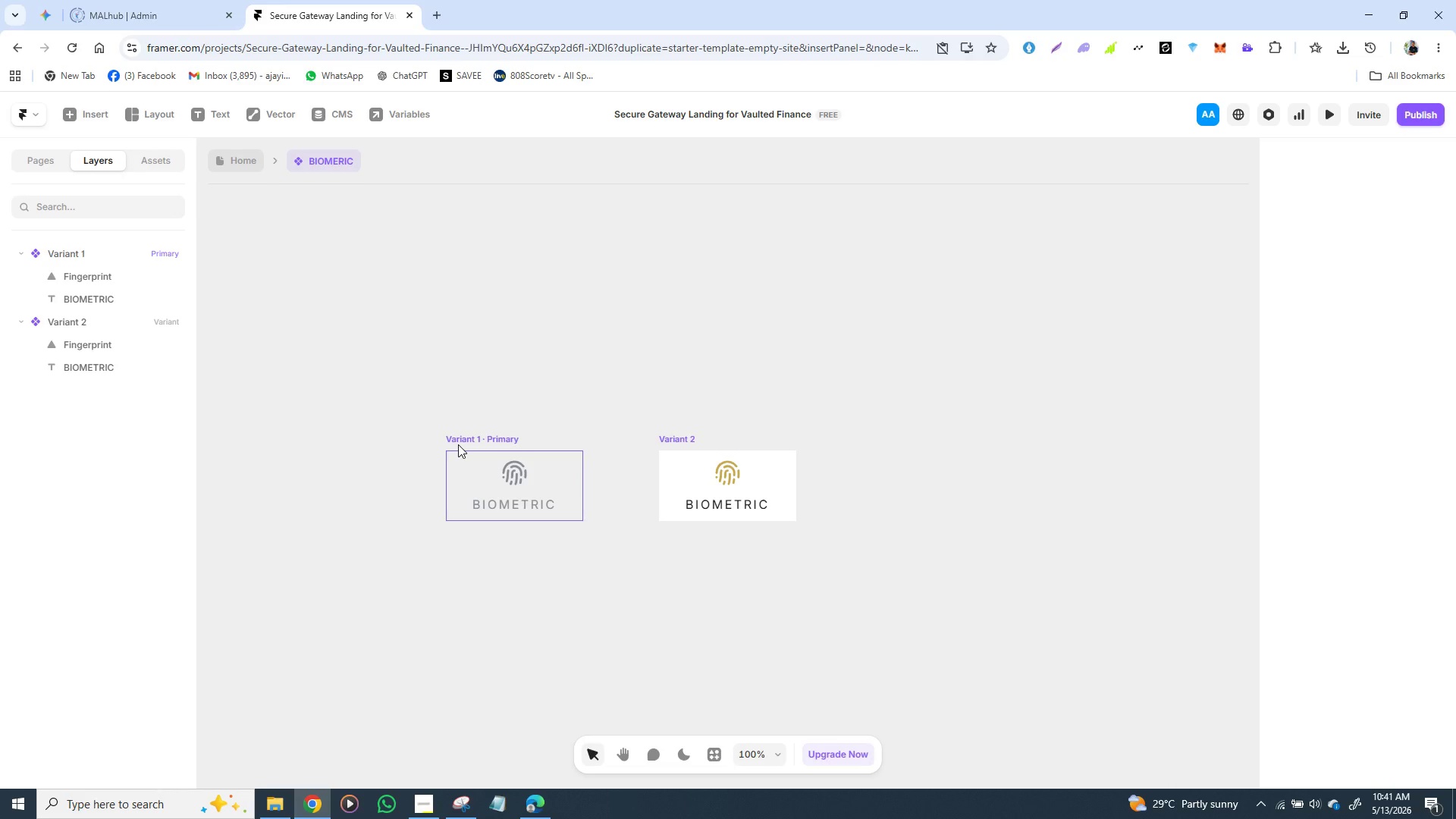 
left_click([457, 450])
 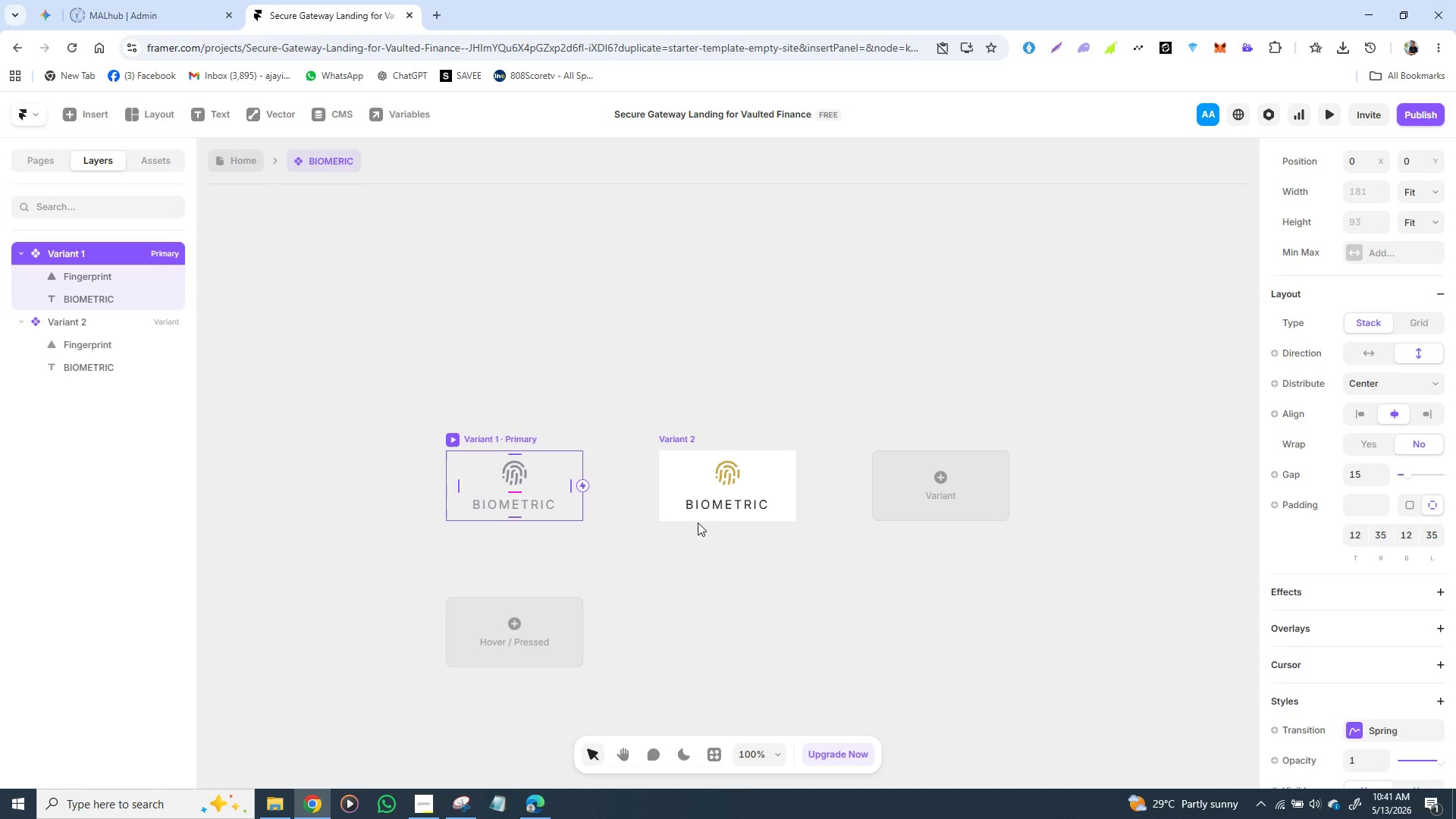 
wait(11.09)
 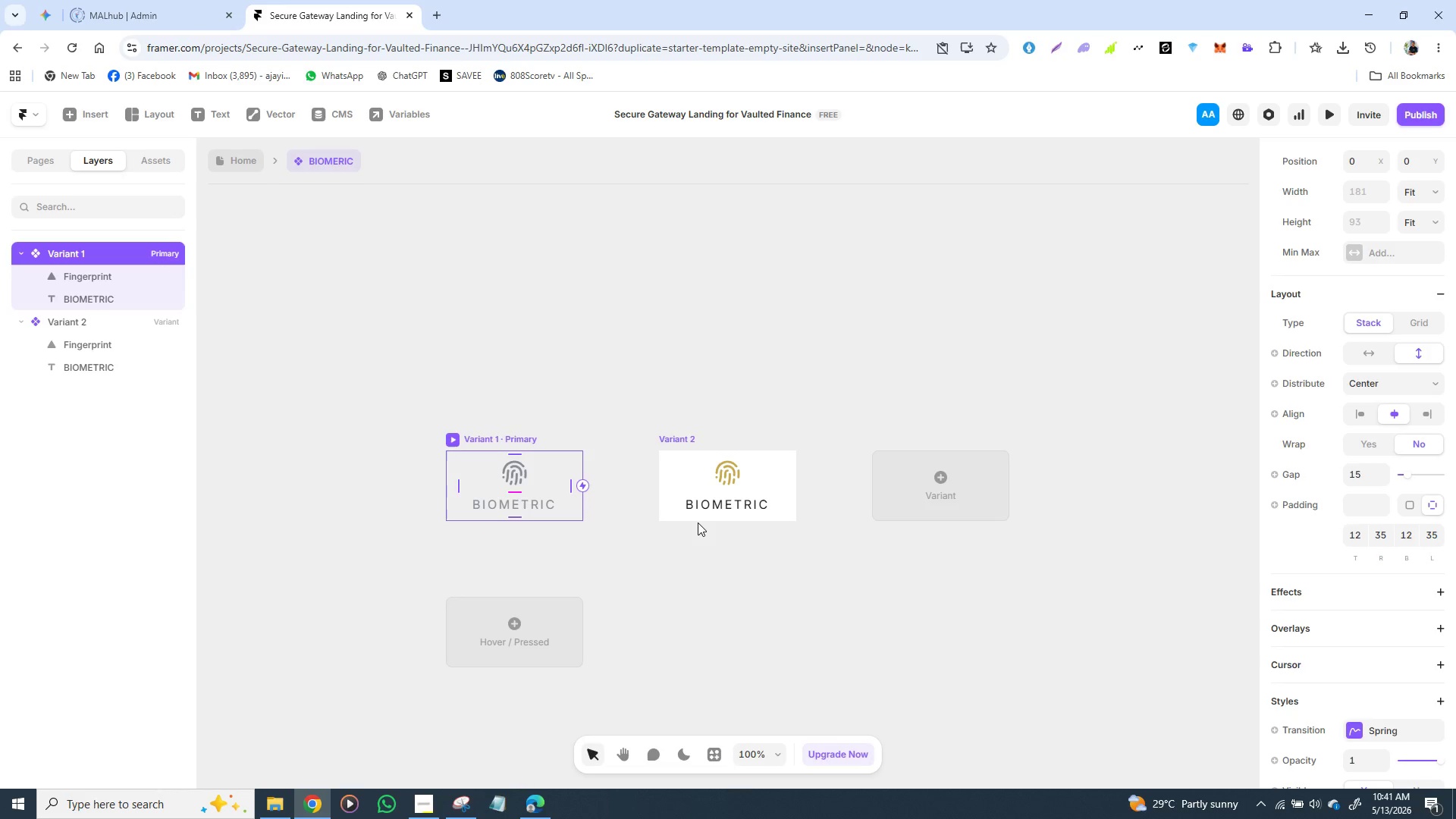 
scroll: coordinate [1299, 538], scroll_direction: down, amount: 1.0
 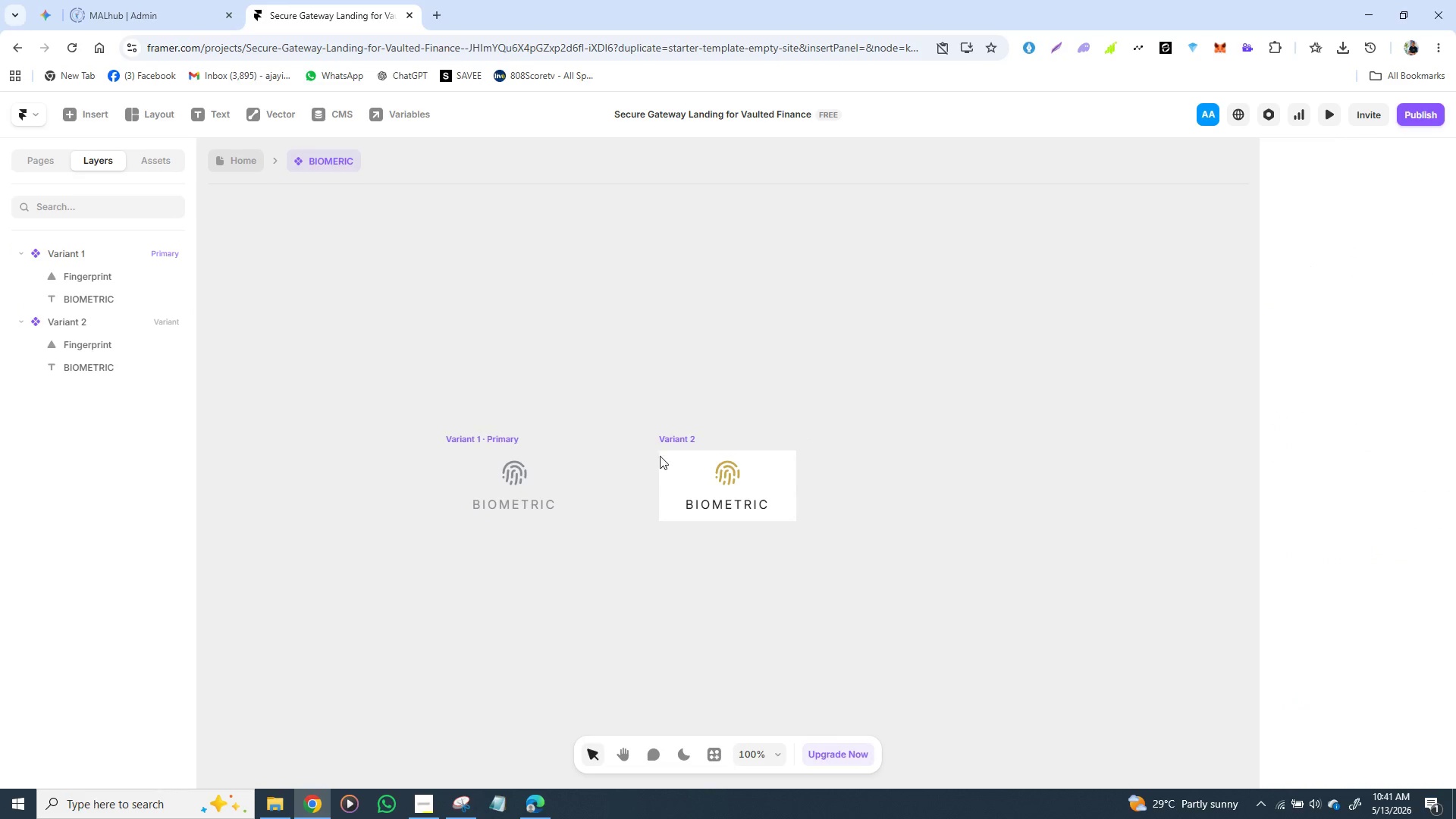 
wait(5.06)
 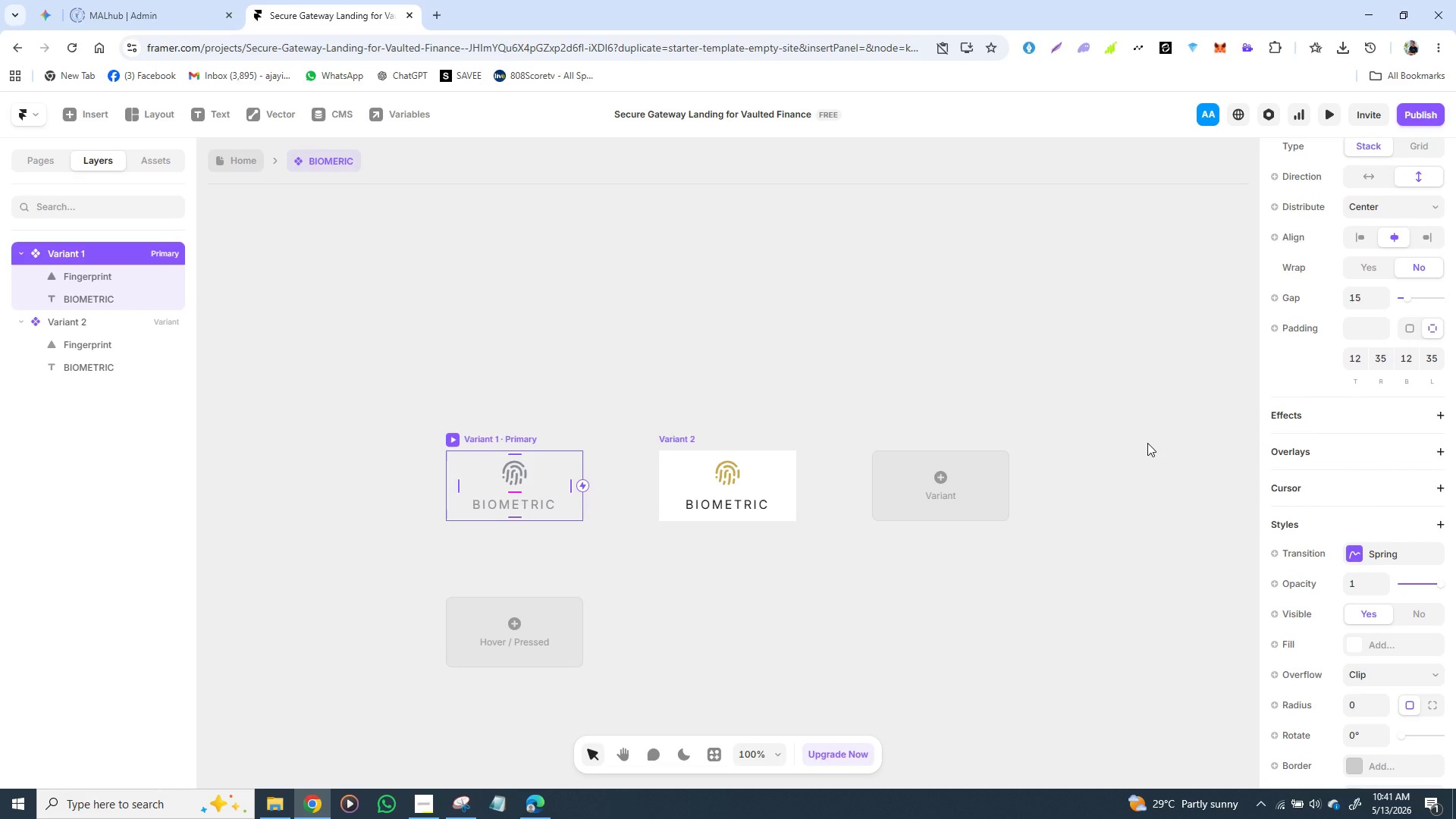 
left_click([673, 450])
 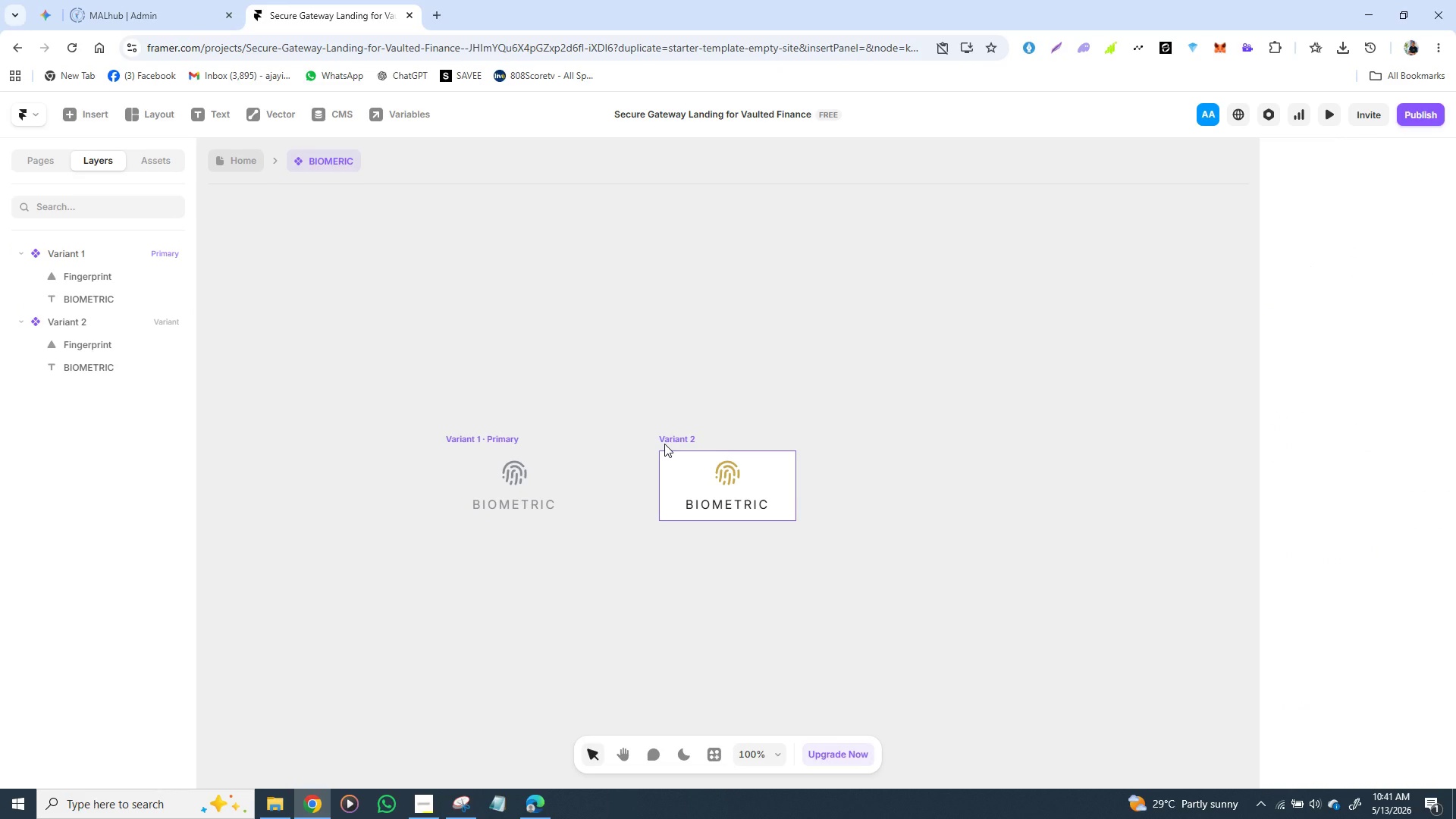 
left_click([666, 443])
 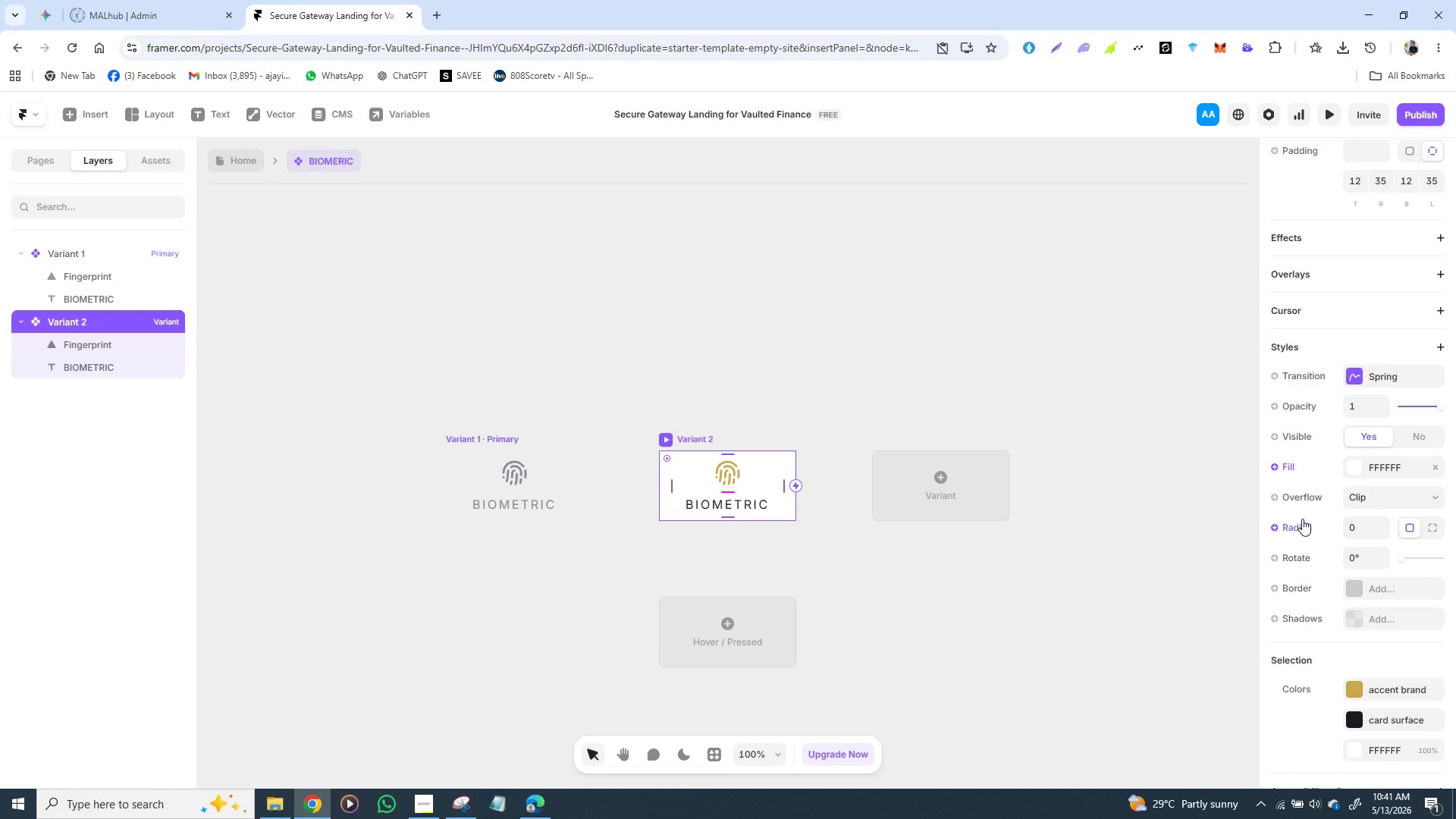 
scroll: coordinate [1307, 516], scroll_direction: down, amount: 2.0
 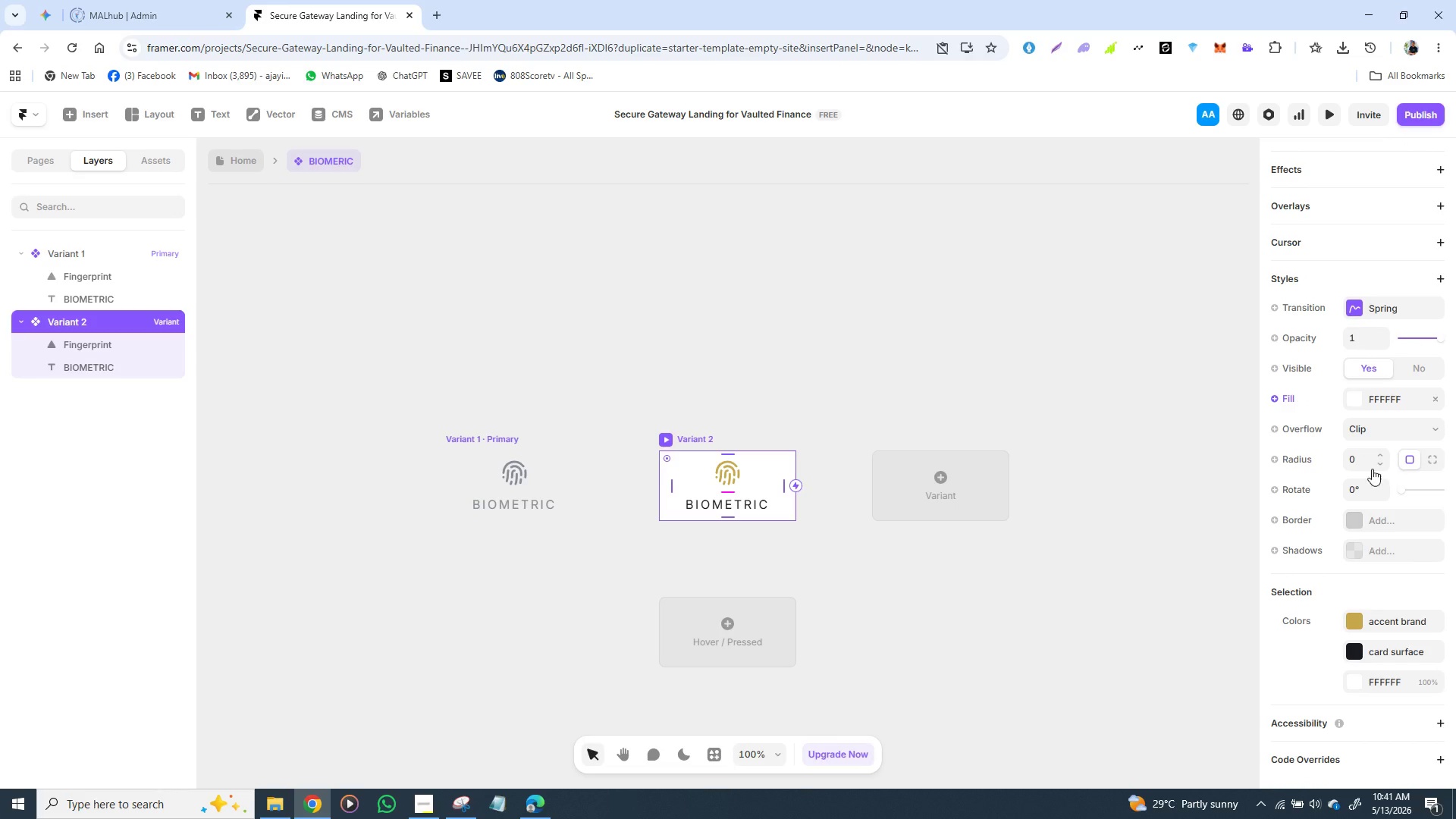 
left_click([1379, 457])
 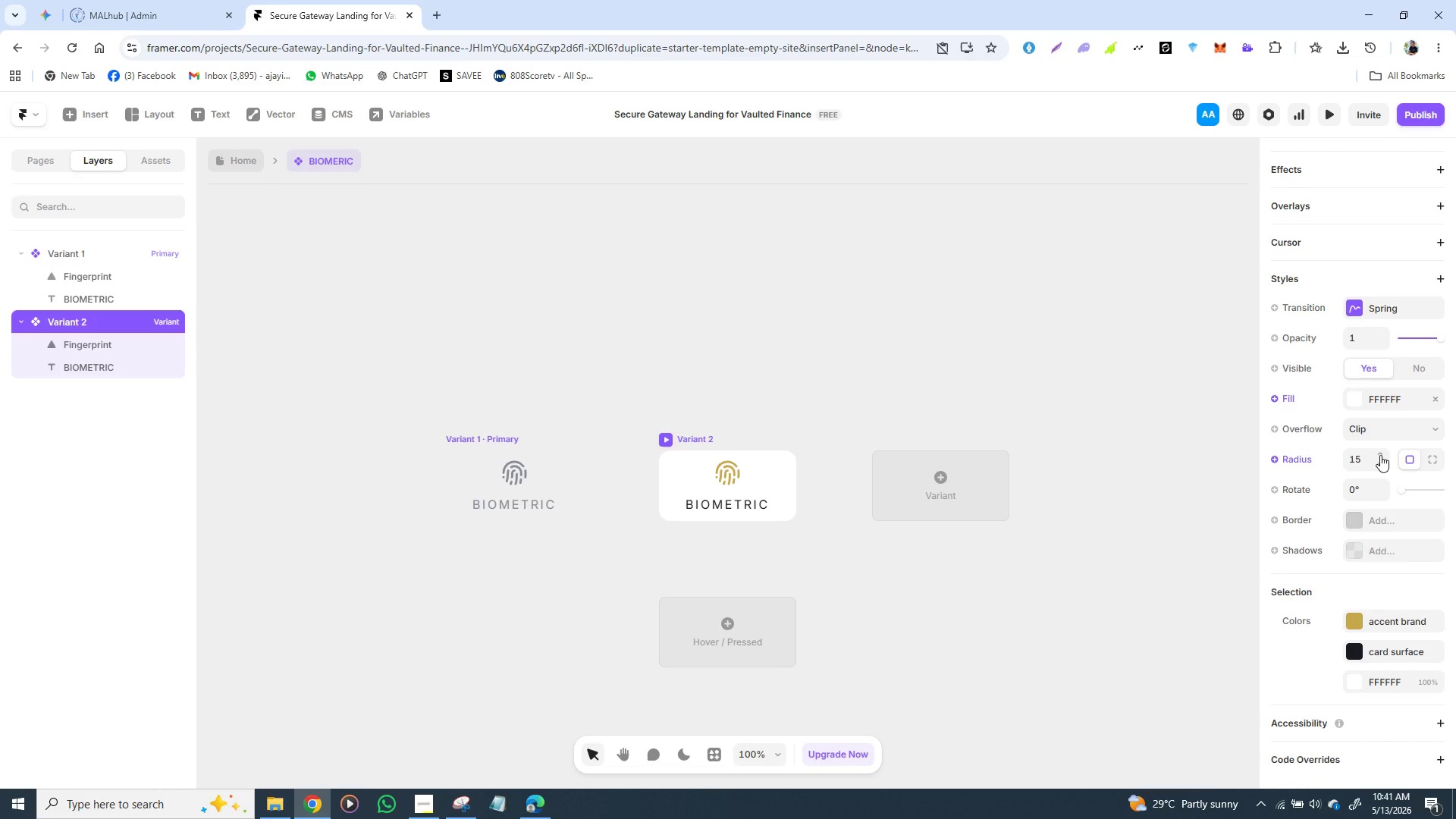 
left_click([1380, 455])
 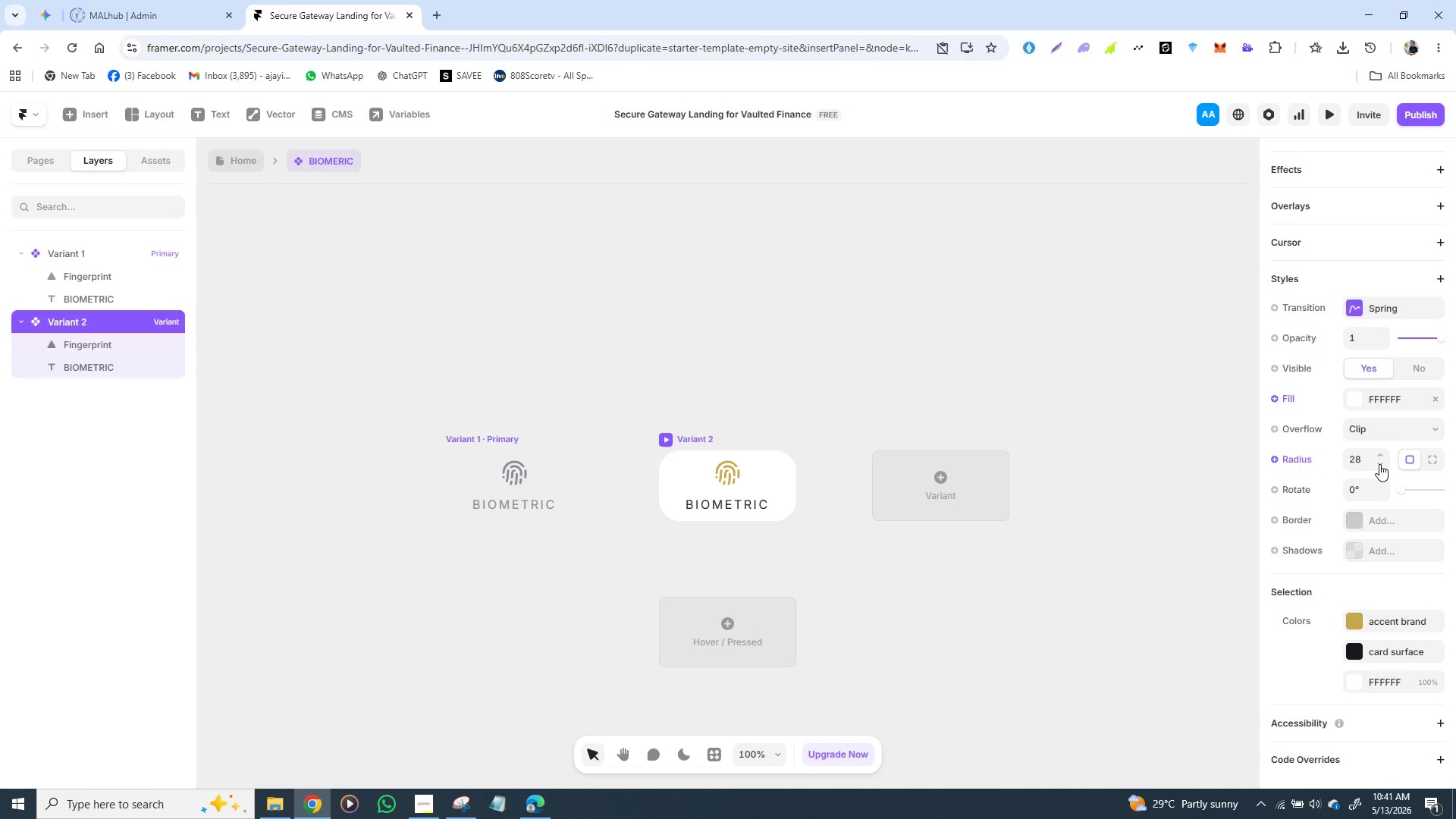 
double_click([1379, 464])
 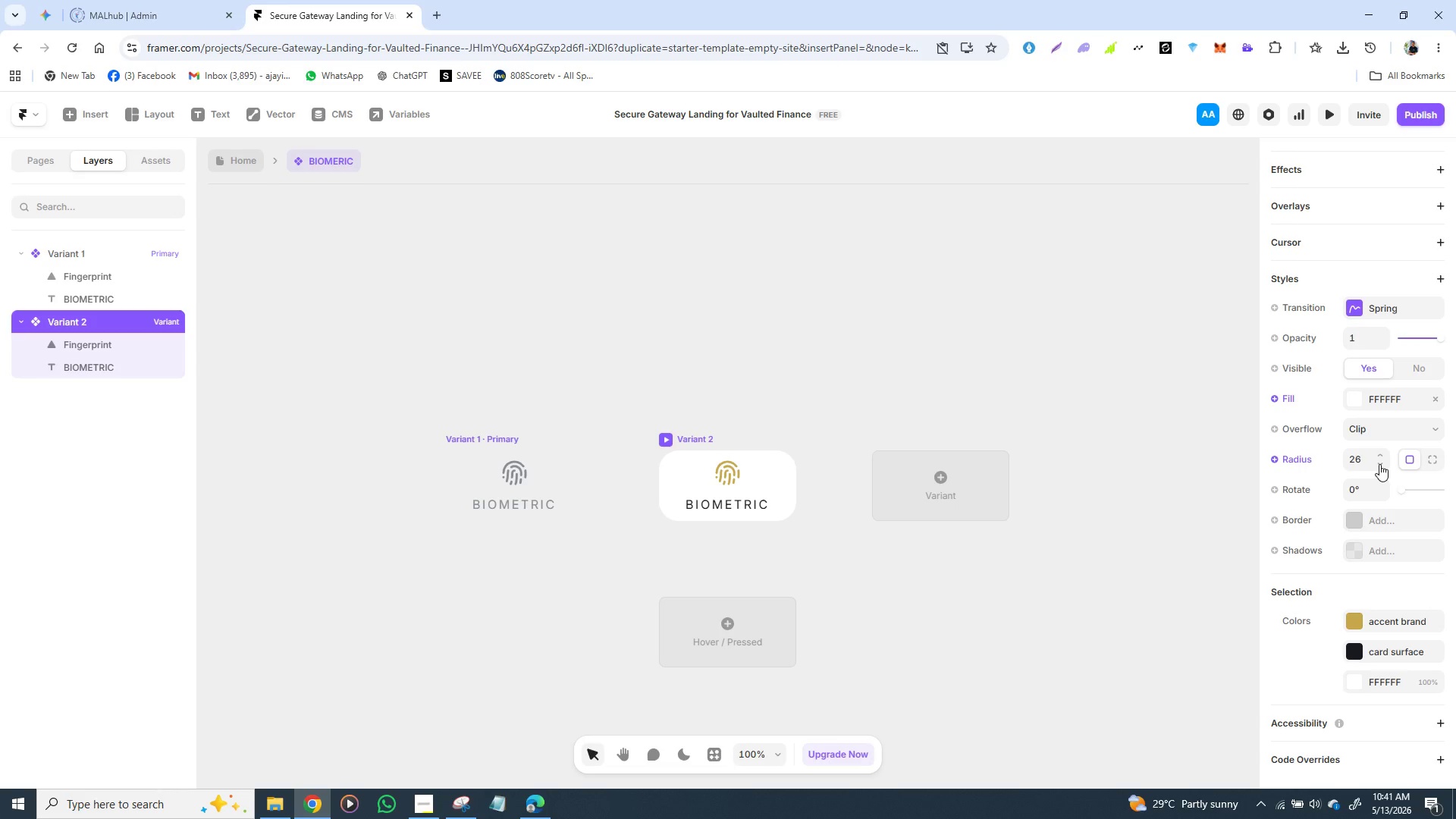 
triple_click([1379, 464])
 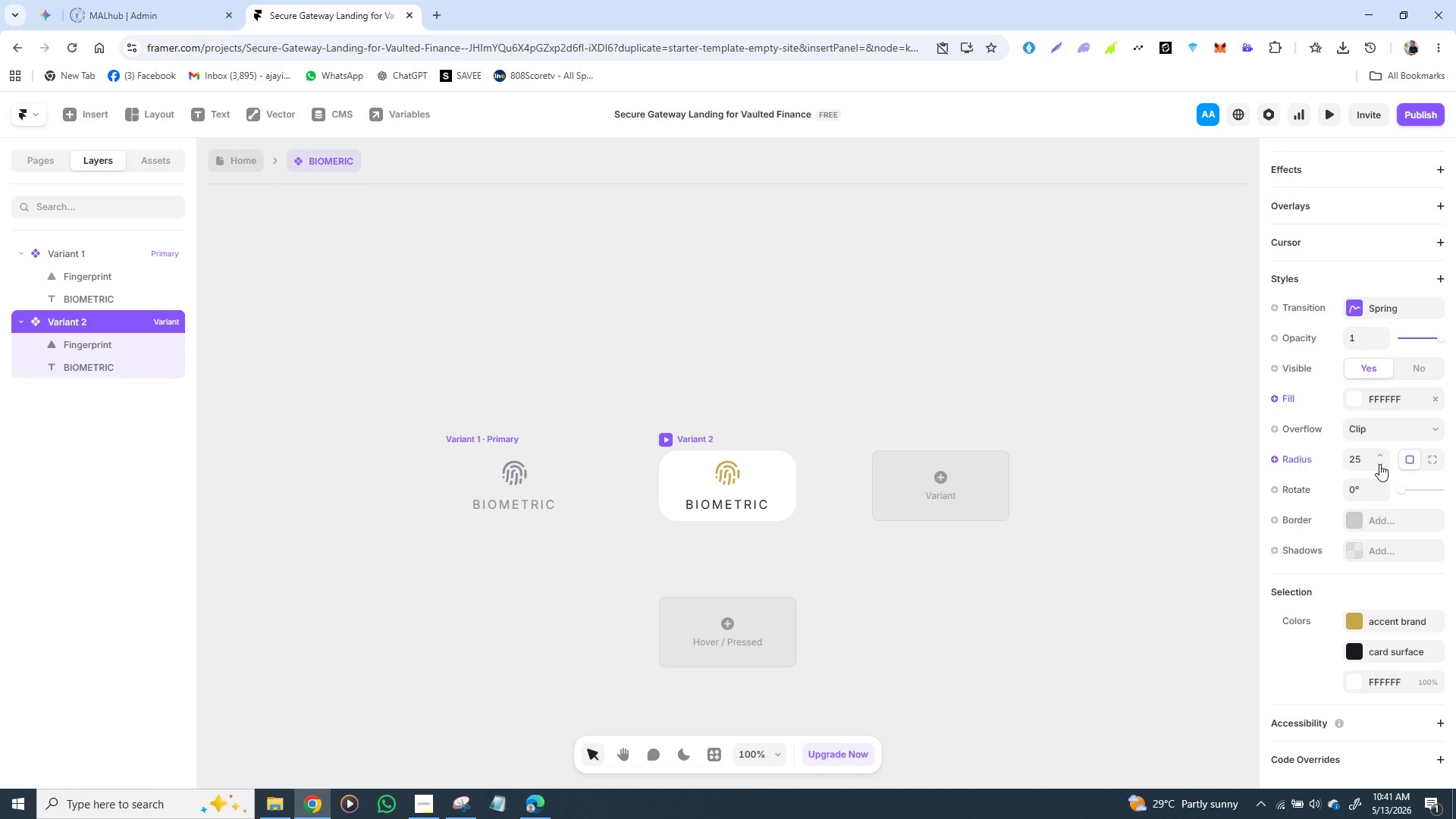 
triple_click([1379, 464])
 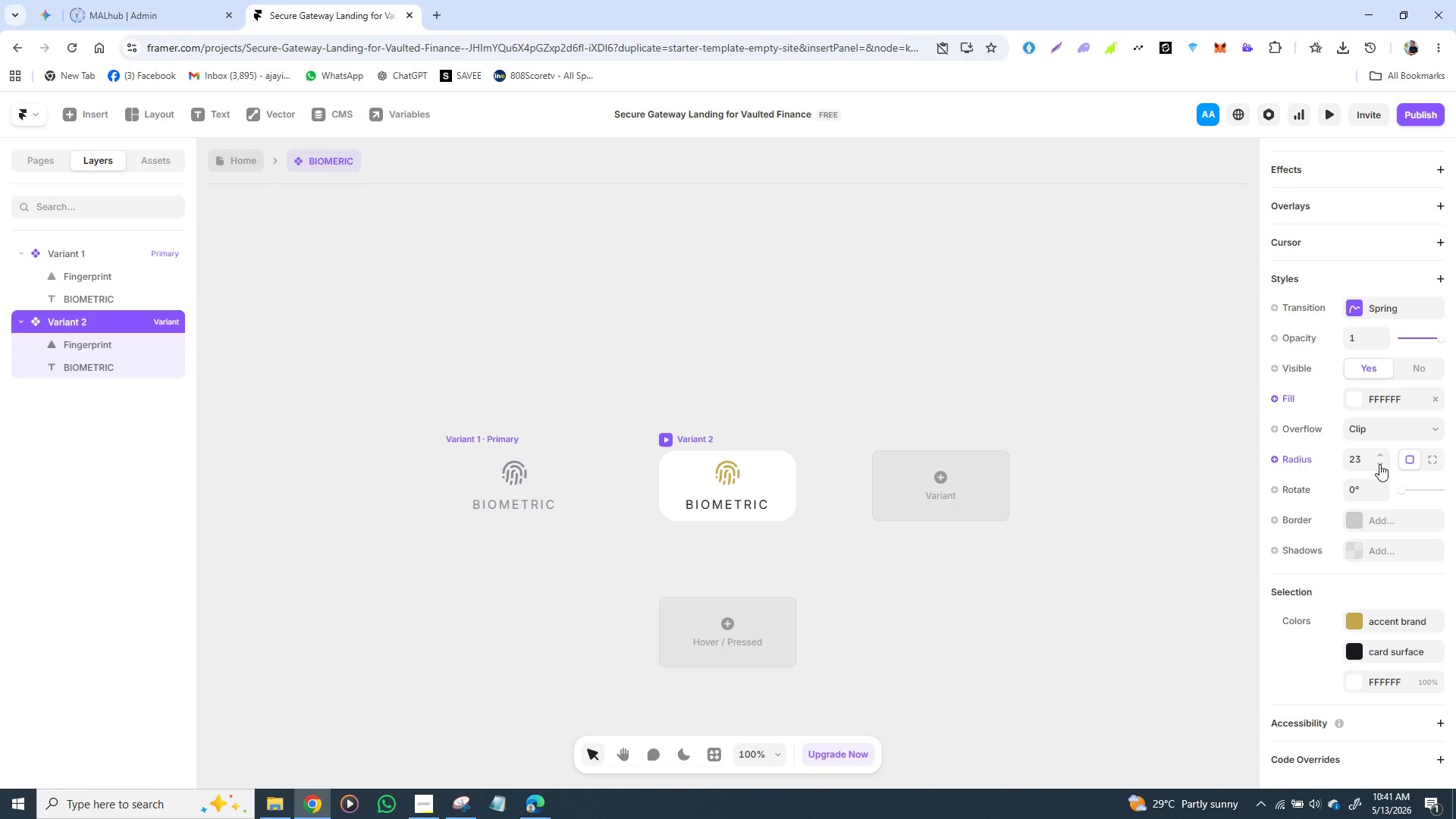 
double_click([1379, 464])
 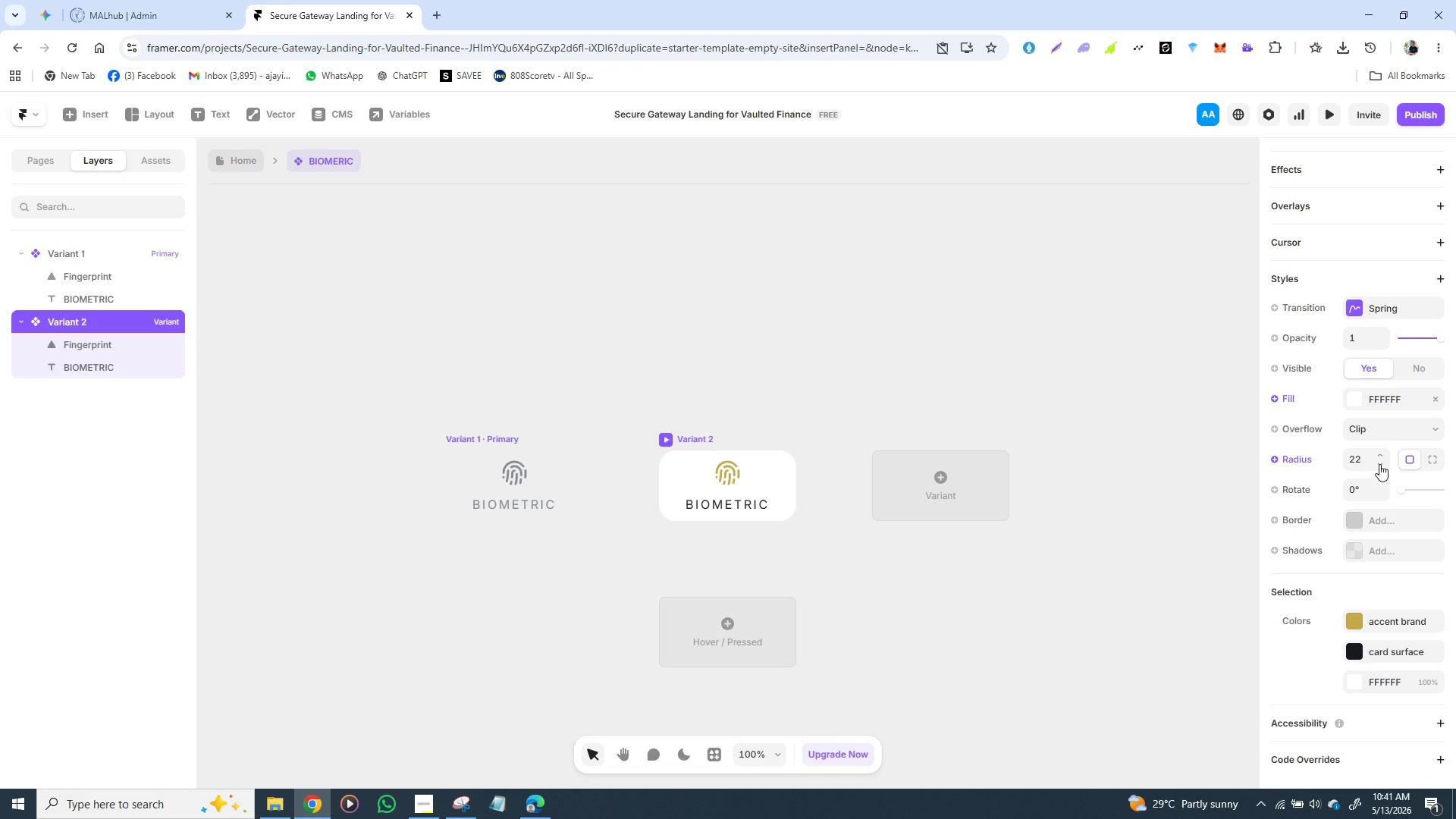 
triple_click([1379, 464])
 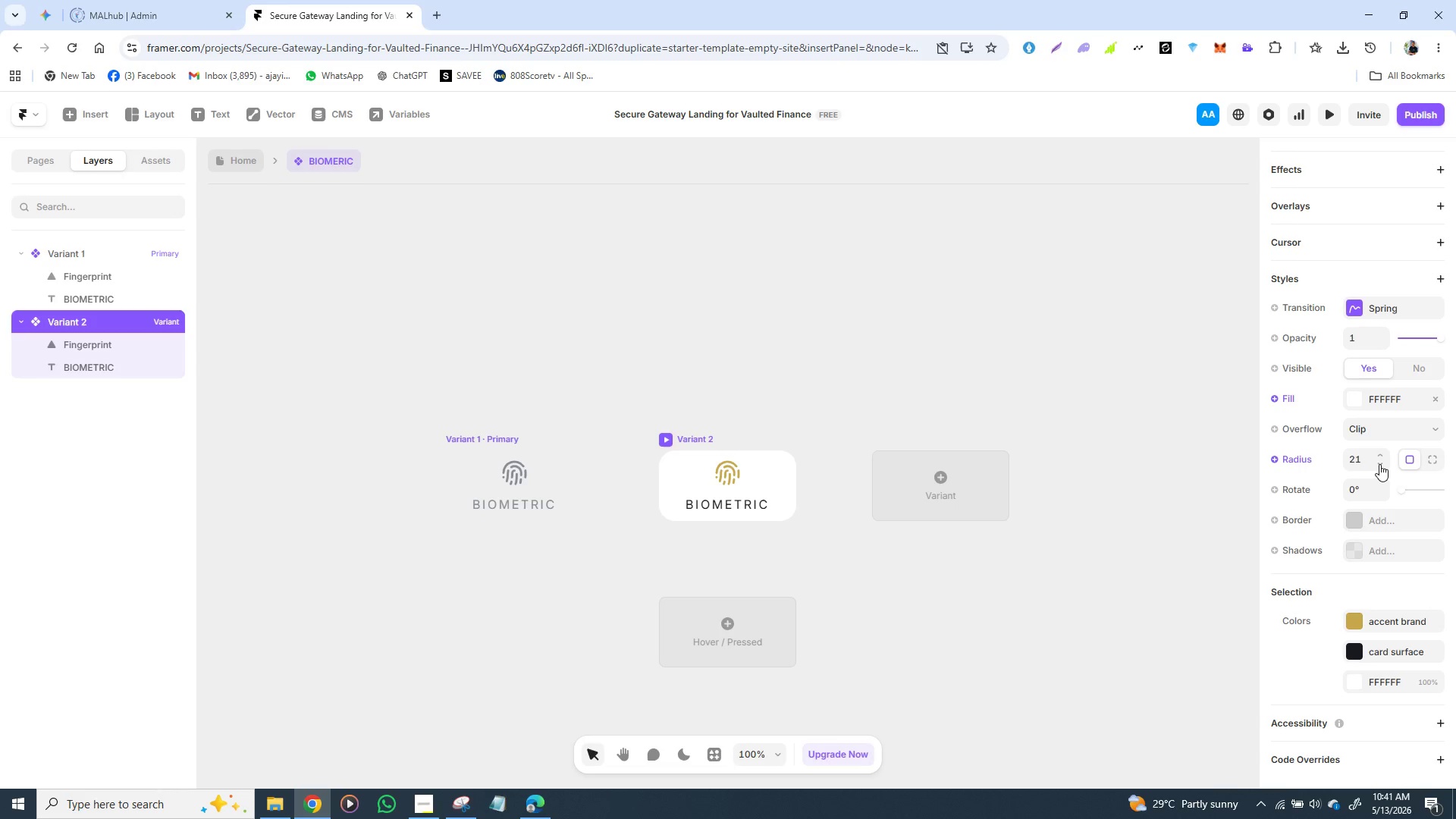 
left_click([1379, 464])
 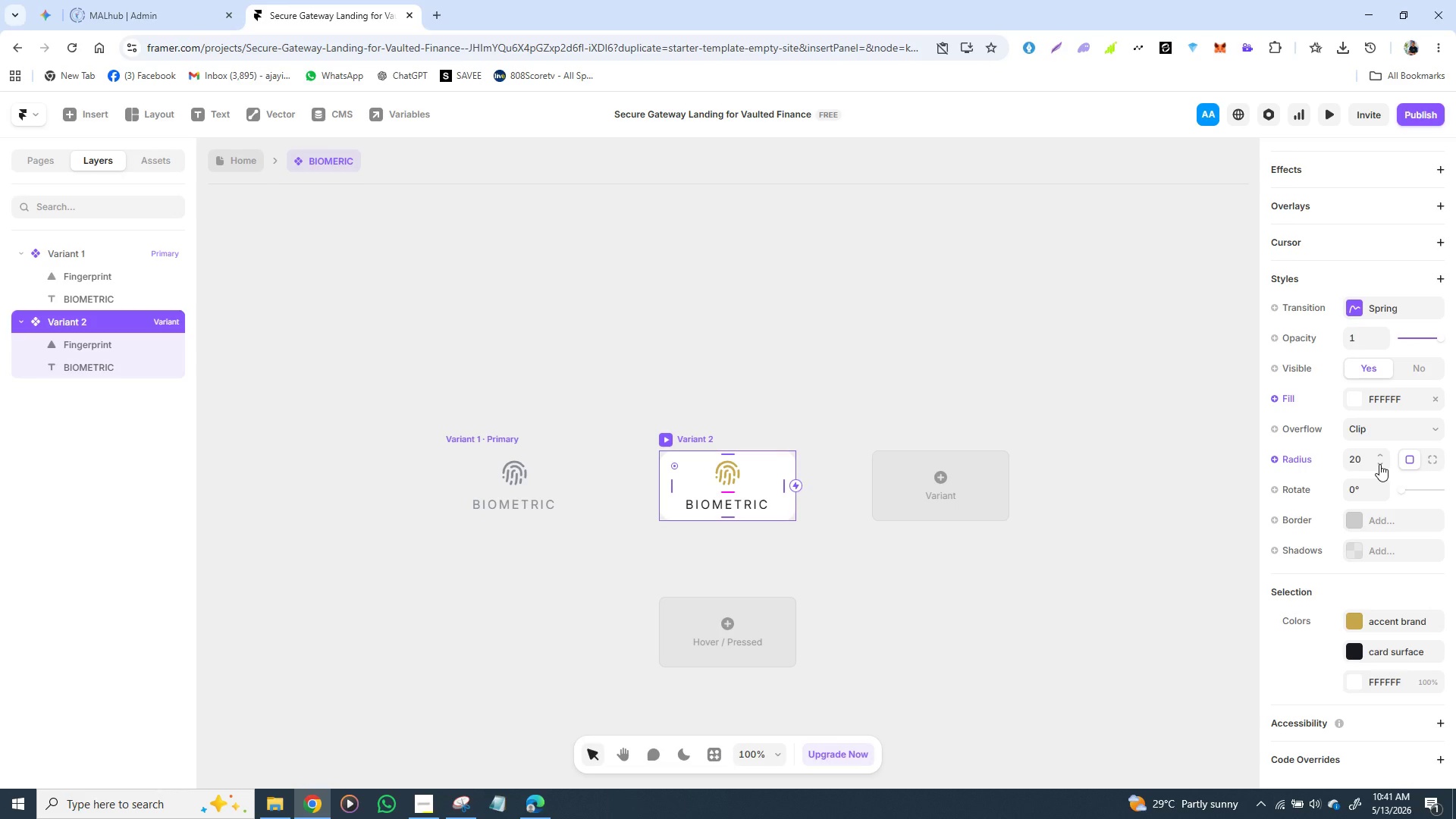 
left_click([1379, 464])
 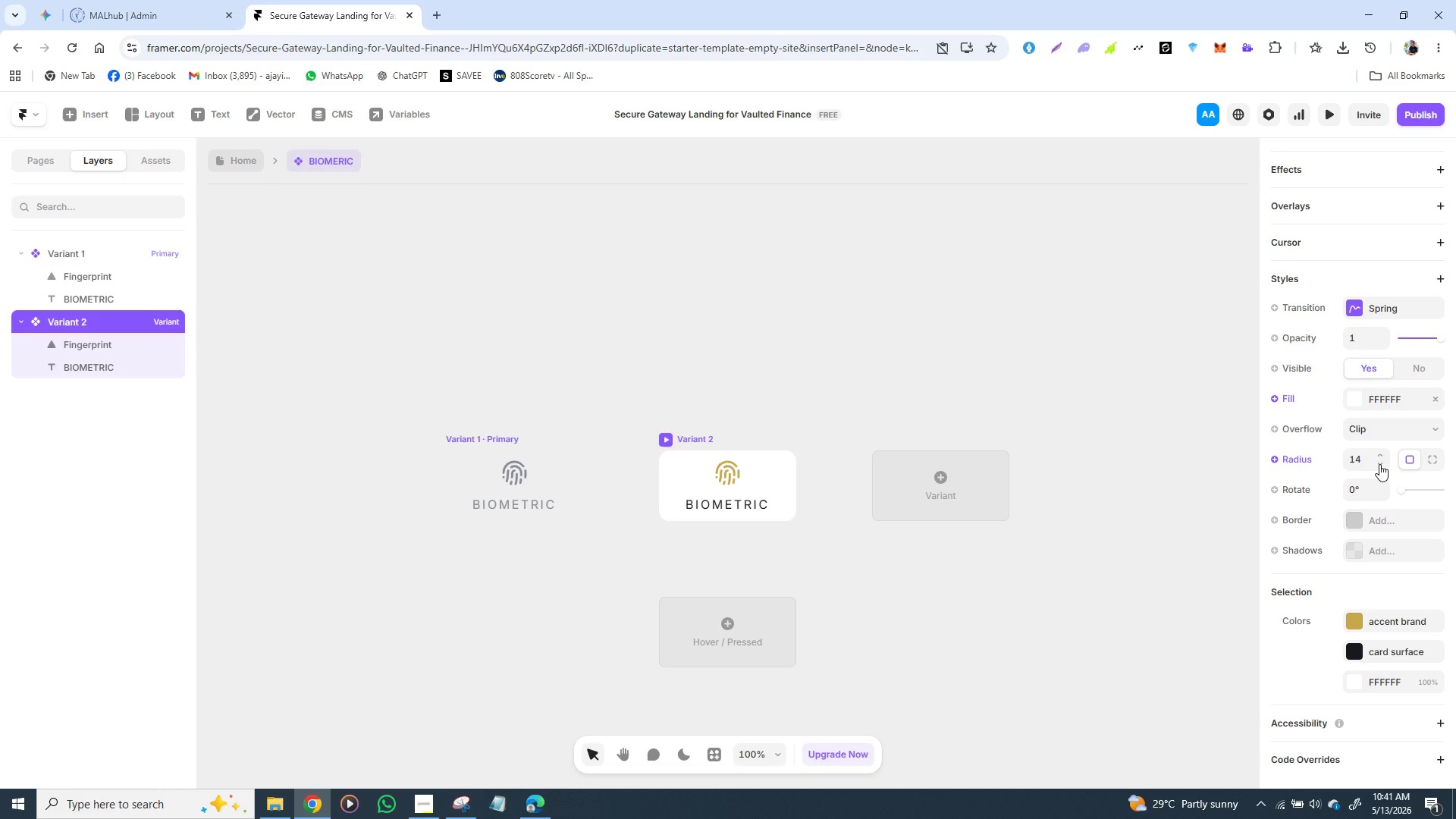 
left_click([1379, 464])
 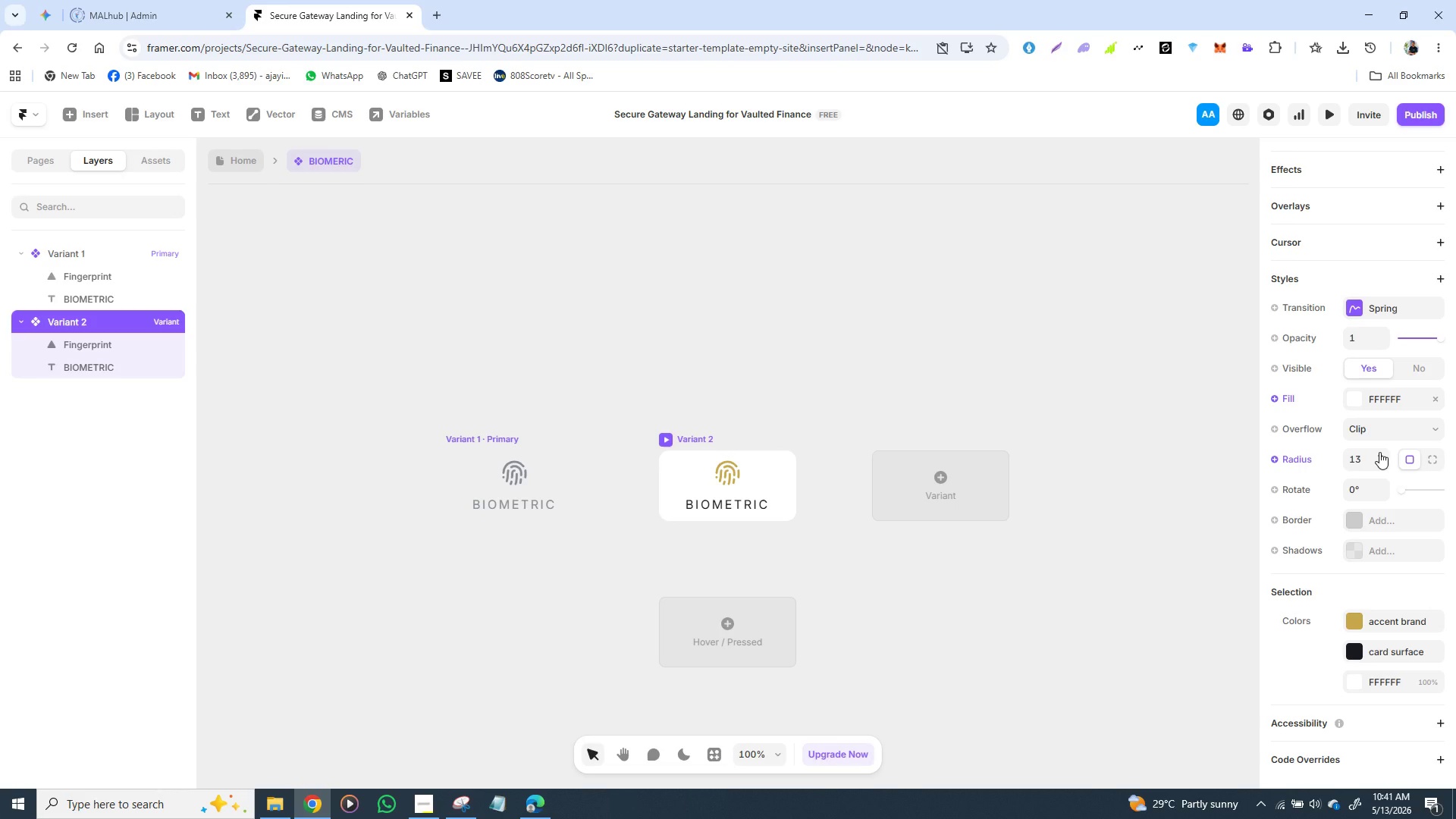 
left_click([1379, 452])
 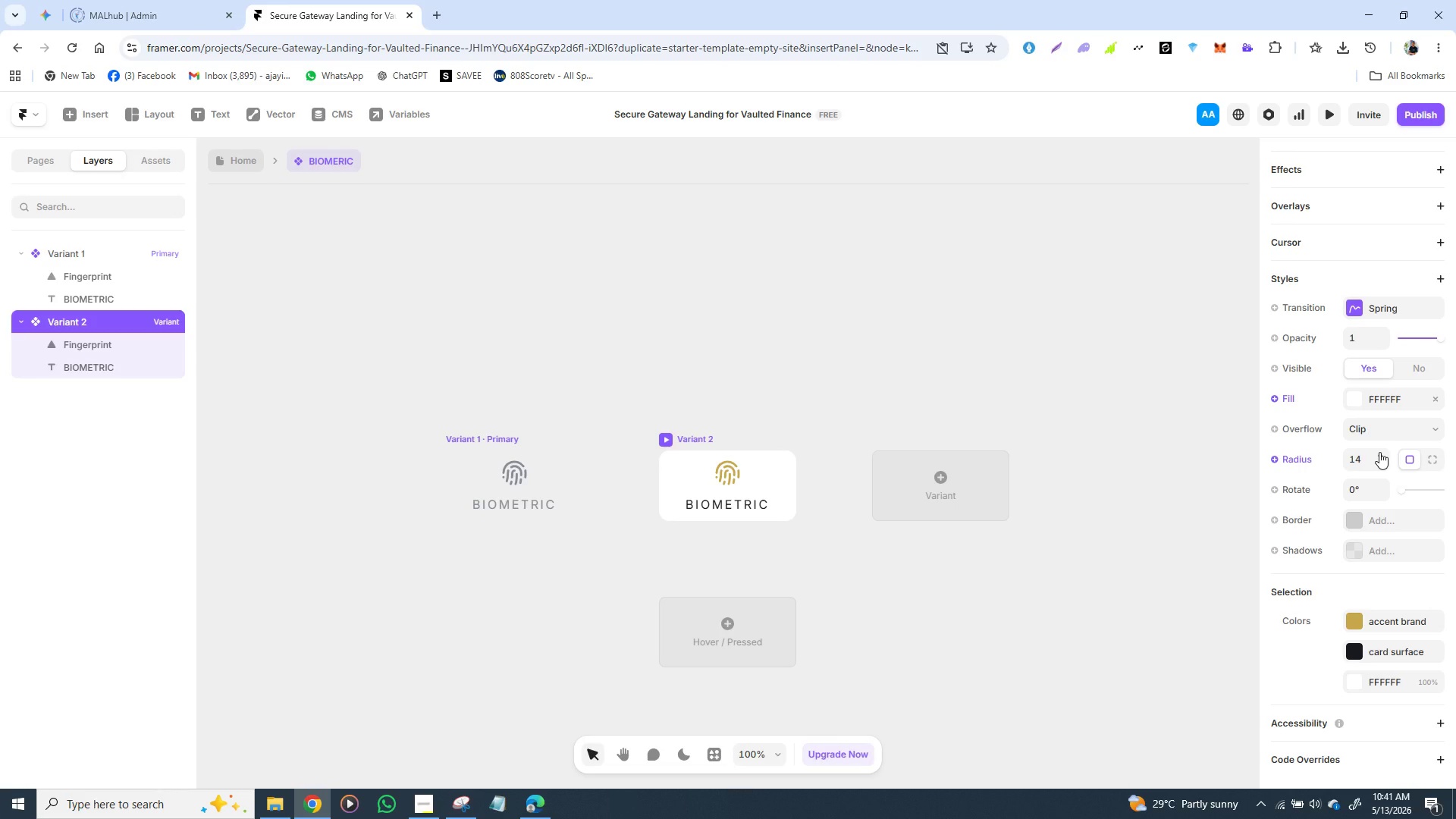 
left_click([1379, 452])
 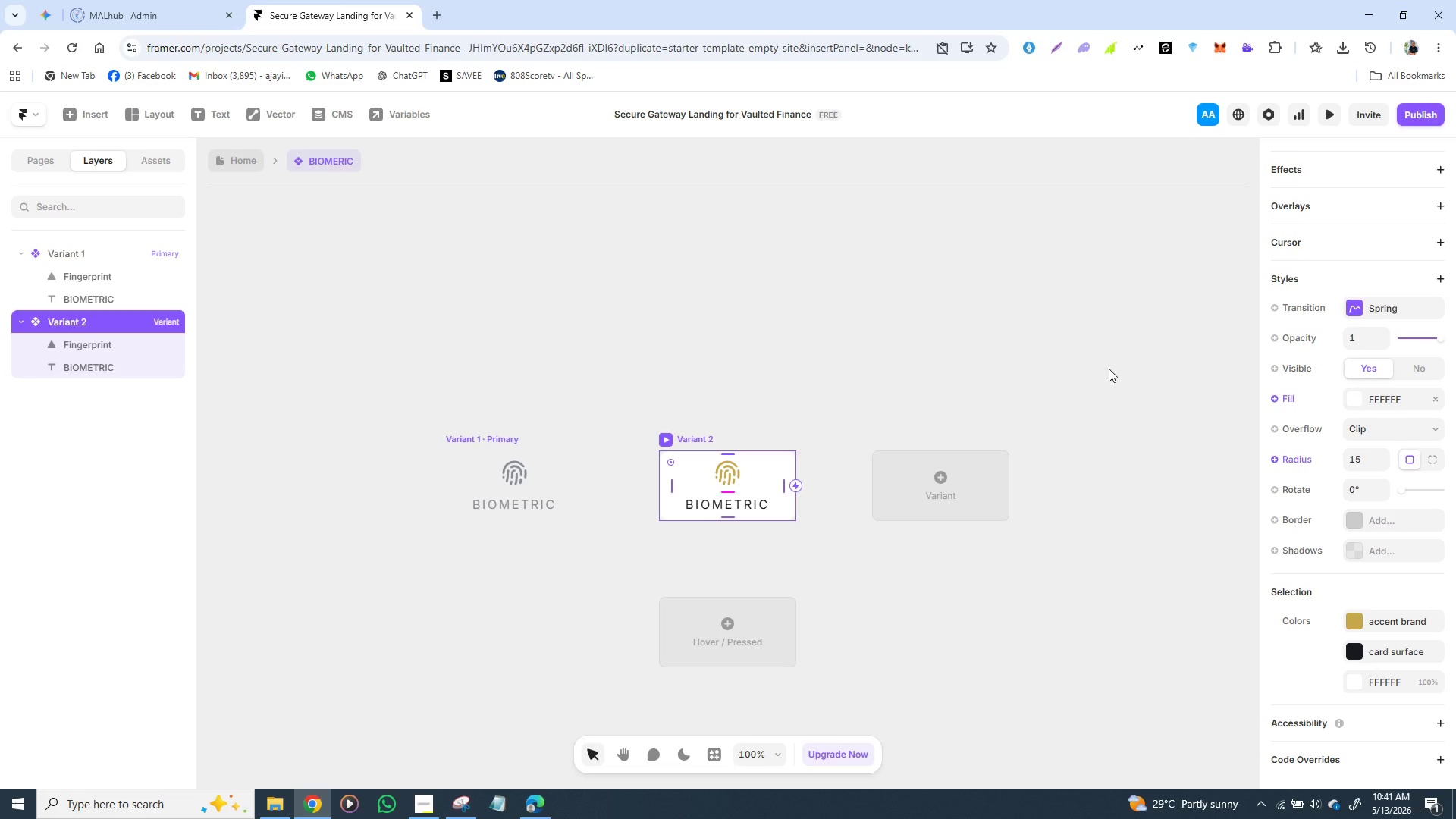 
left_click([1109, 359])
 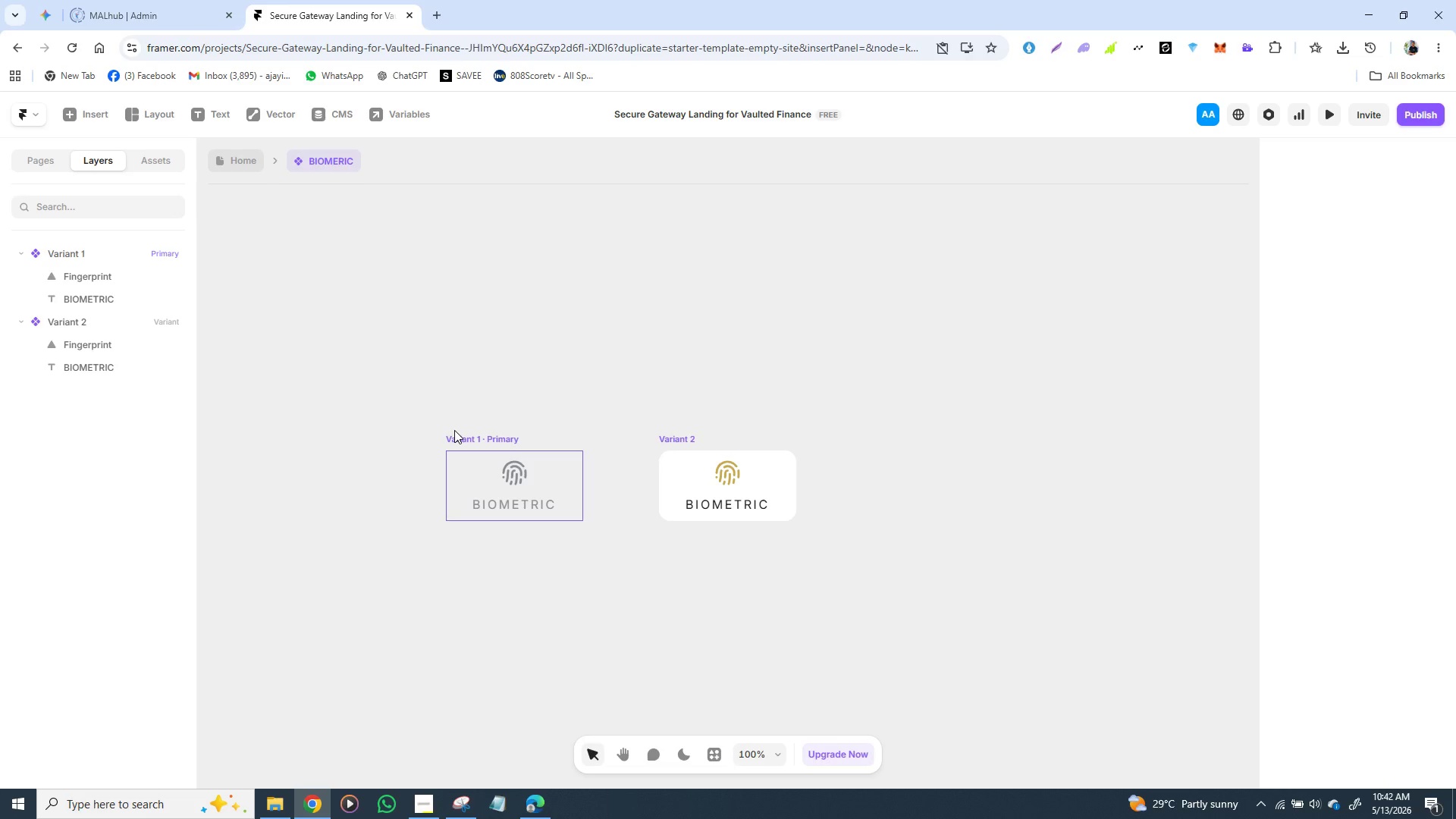 
wait(20.33)
 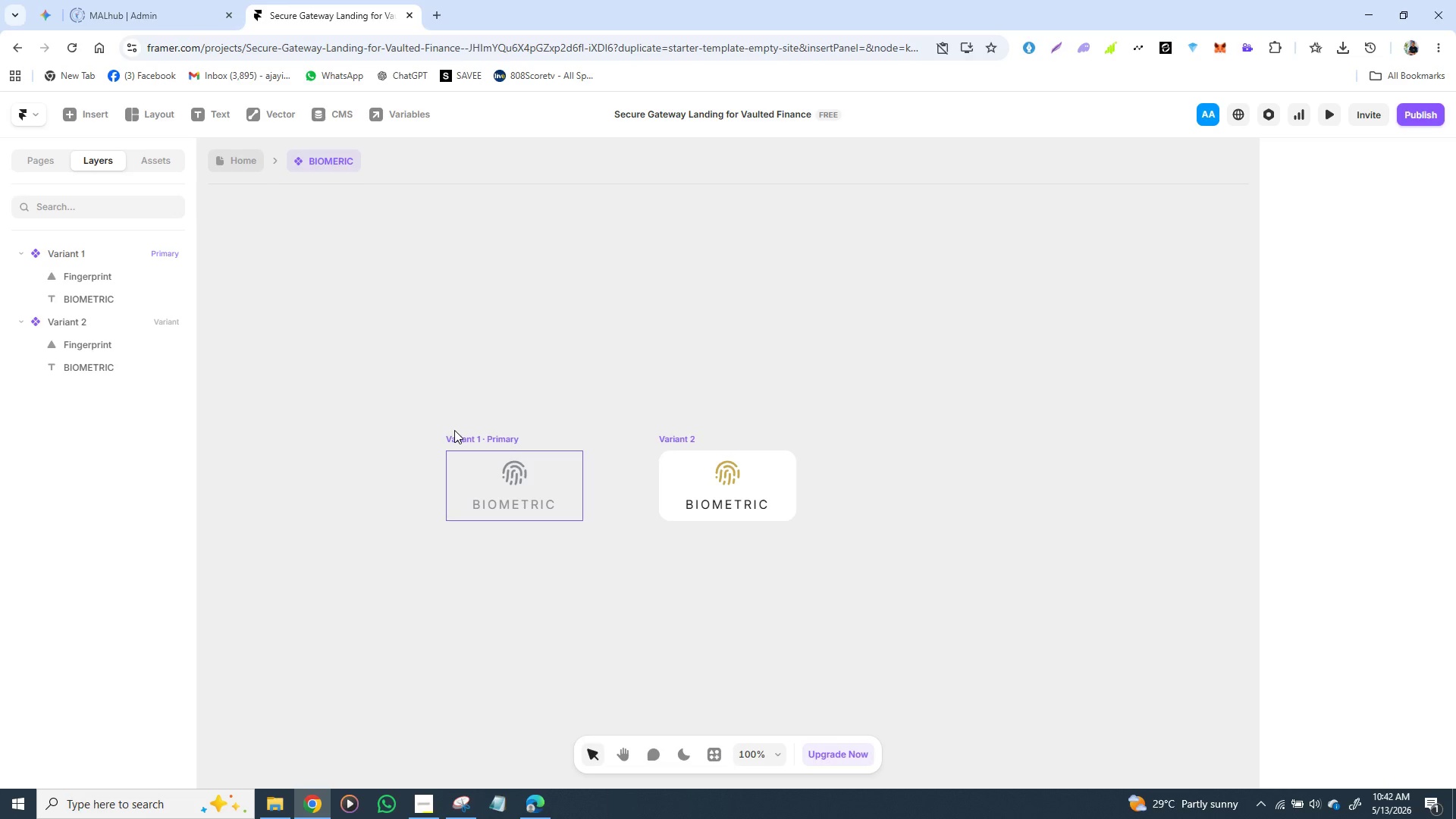 
left_click([456, 431])
 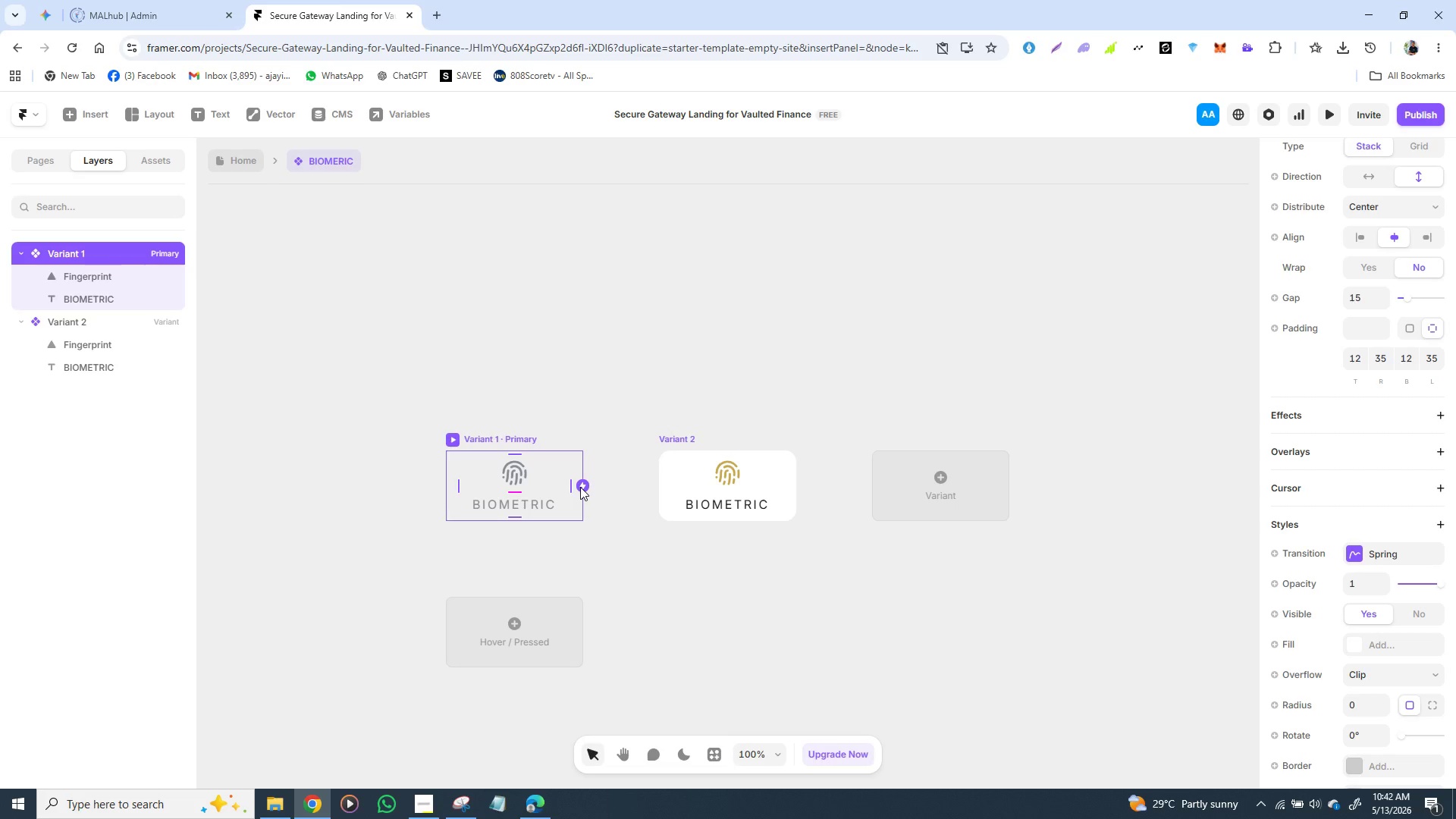 
left_click_drag(start_coordinate=[590, 488], to_coordinate=[672, 480])
 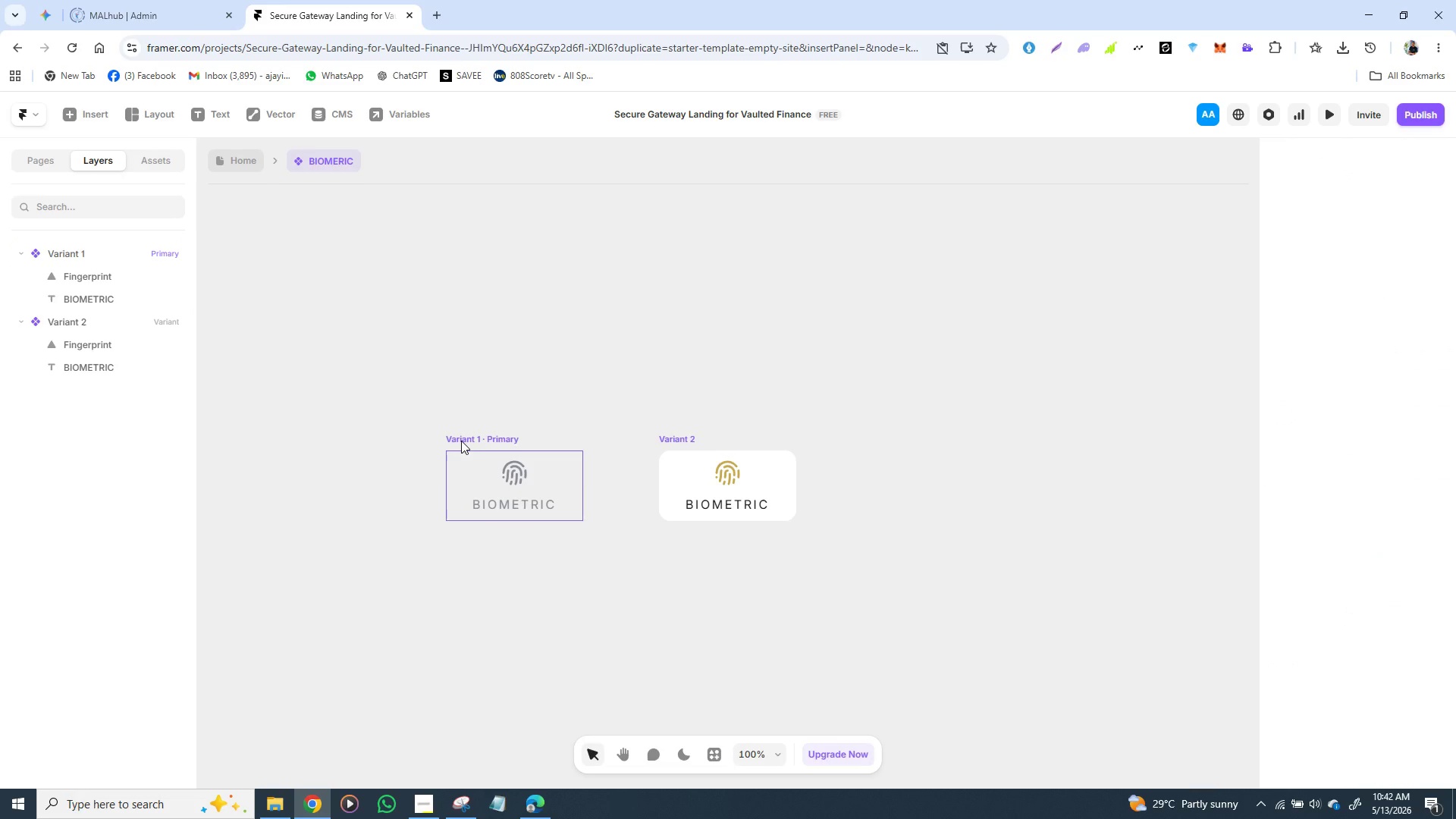 
left_click([460, 439])
 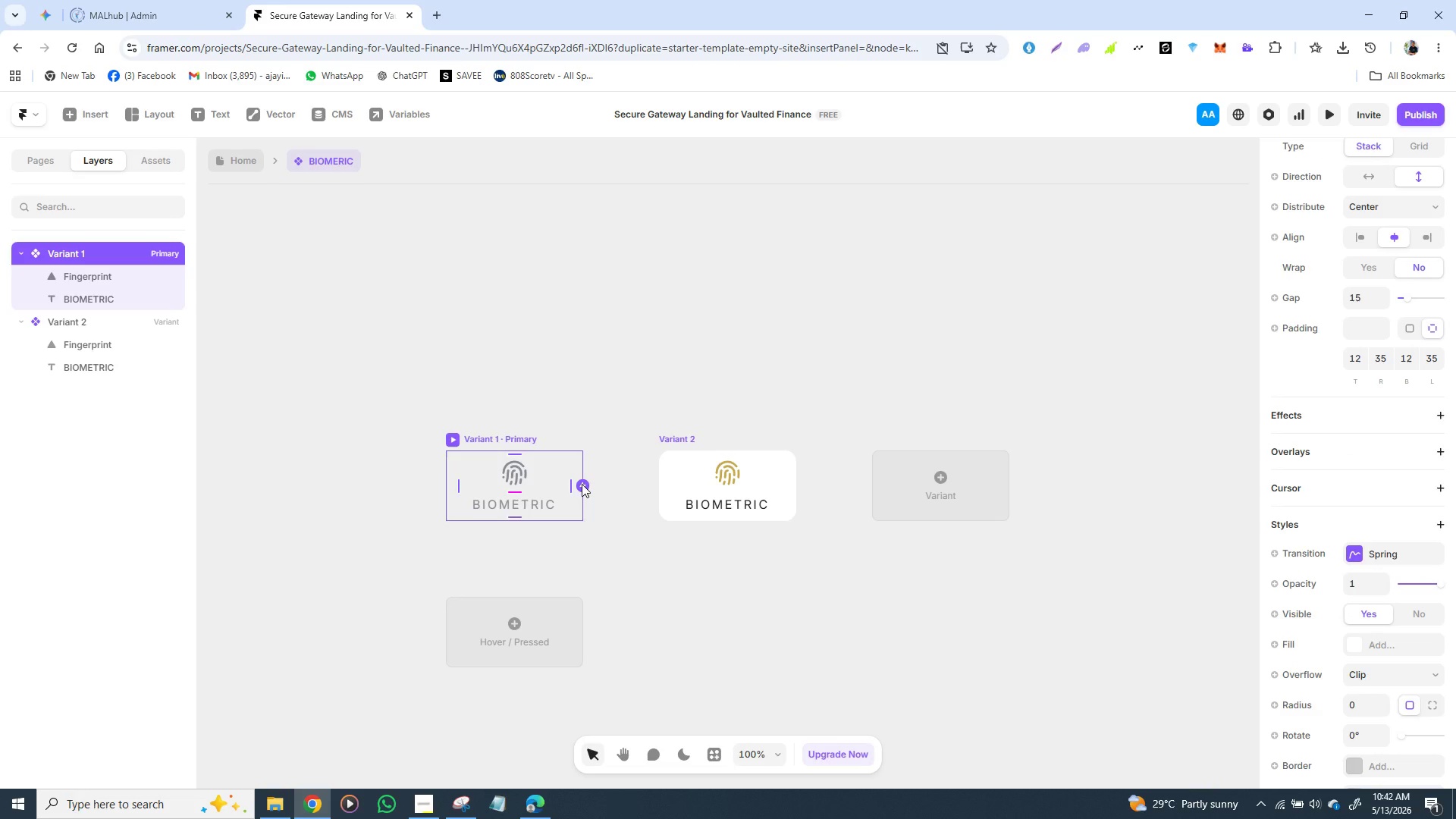 
left_click_drag(start_coordinate=[582, 484], to_coordinate=[600, 482])
 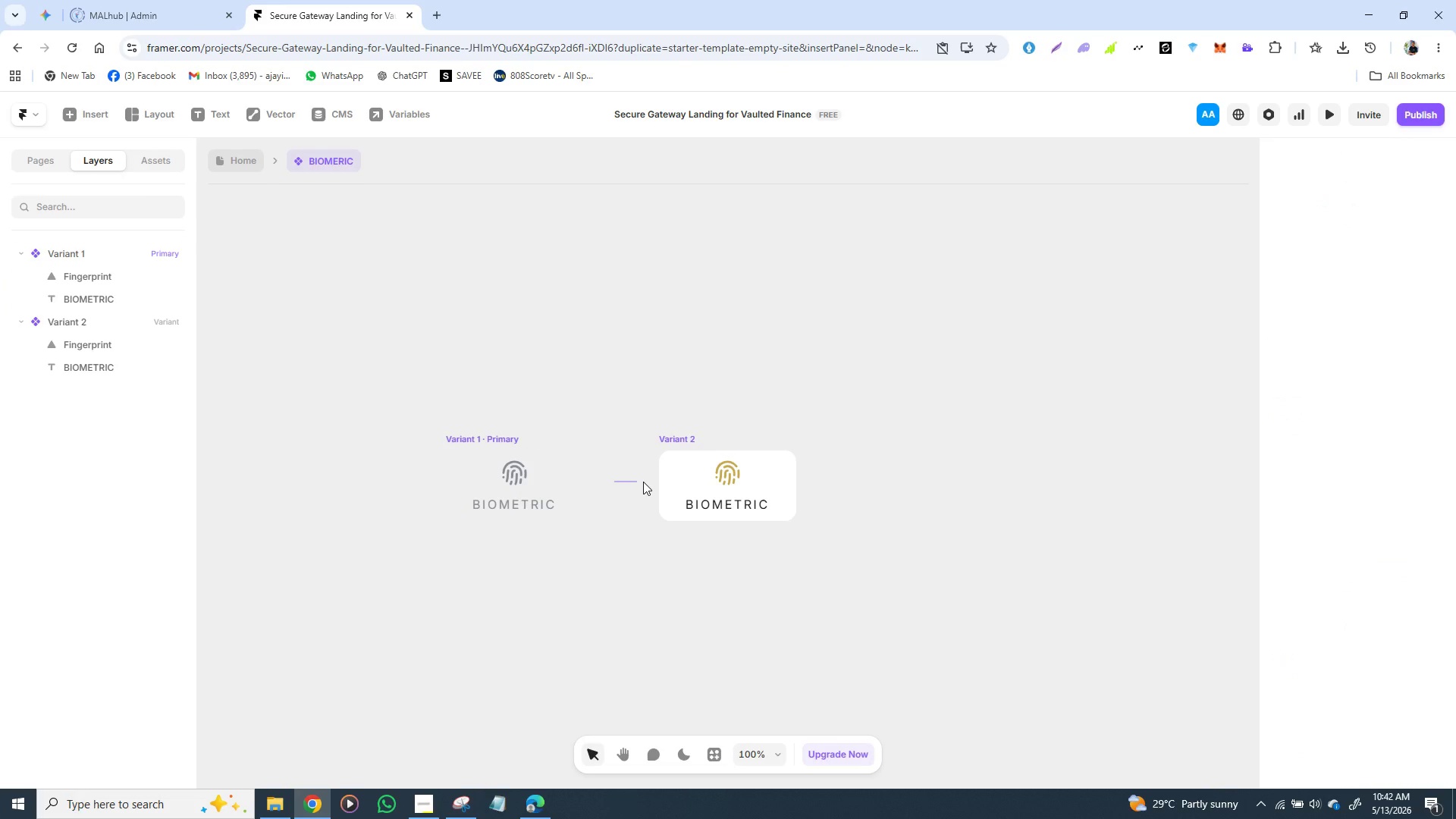 
left_click_drag(start_coordinate=[614, 482], to_coordinate=[643, 482])
 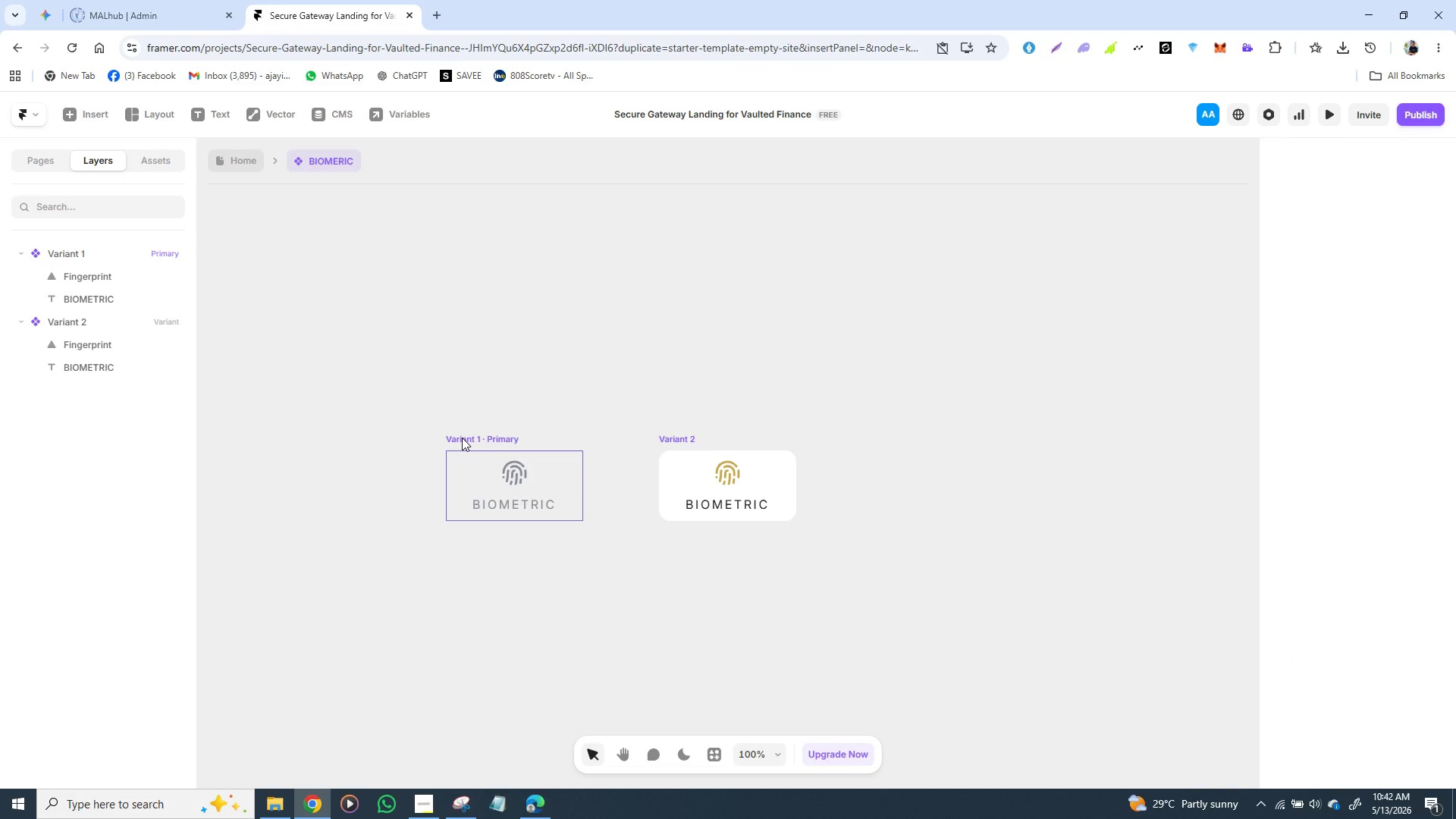 
left_click([462, 436])
 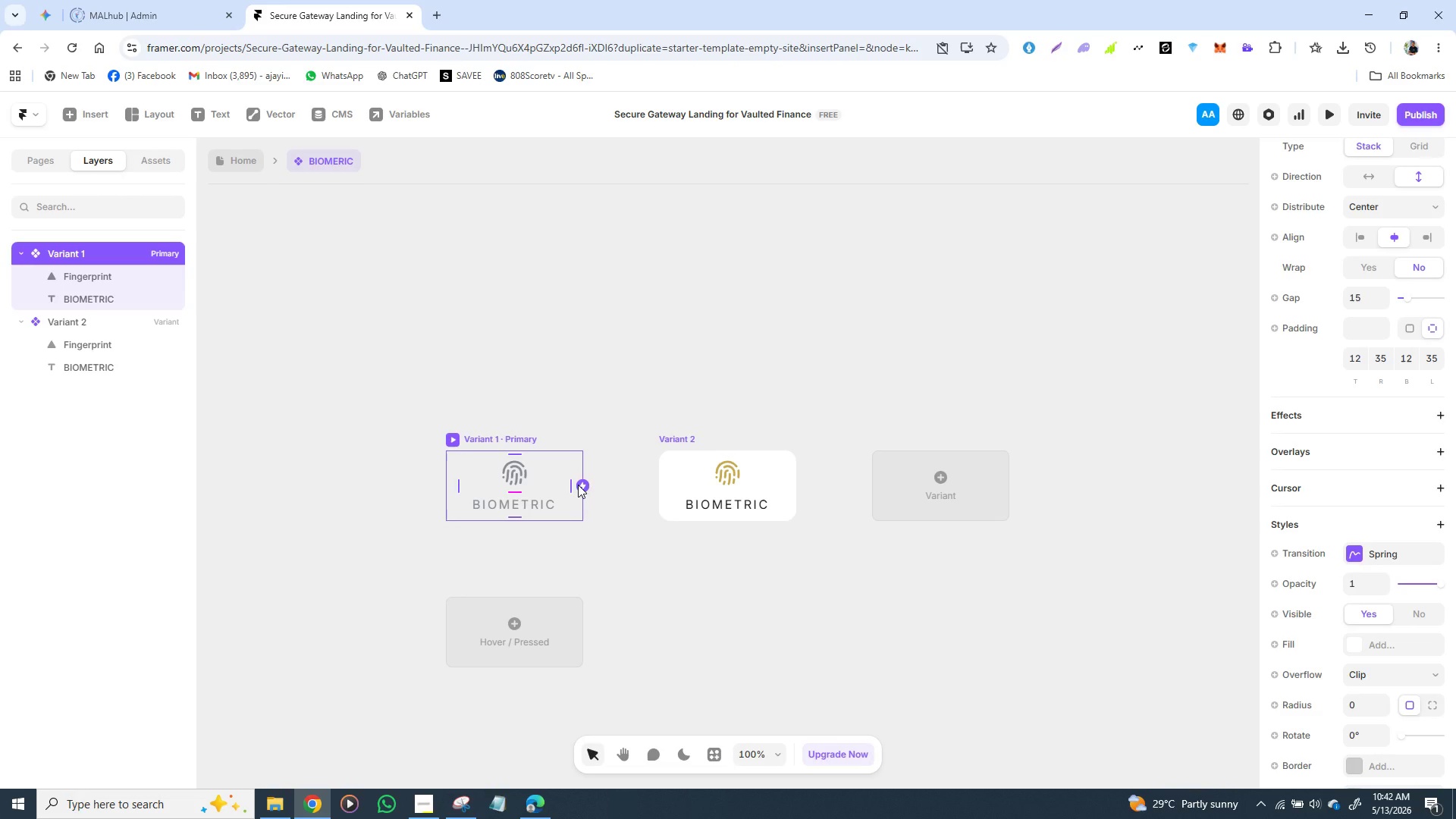 
left_click_drag(start_coordinate=[581, 484], to_coordinate=[671, 489])
 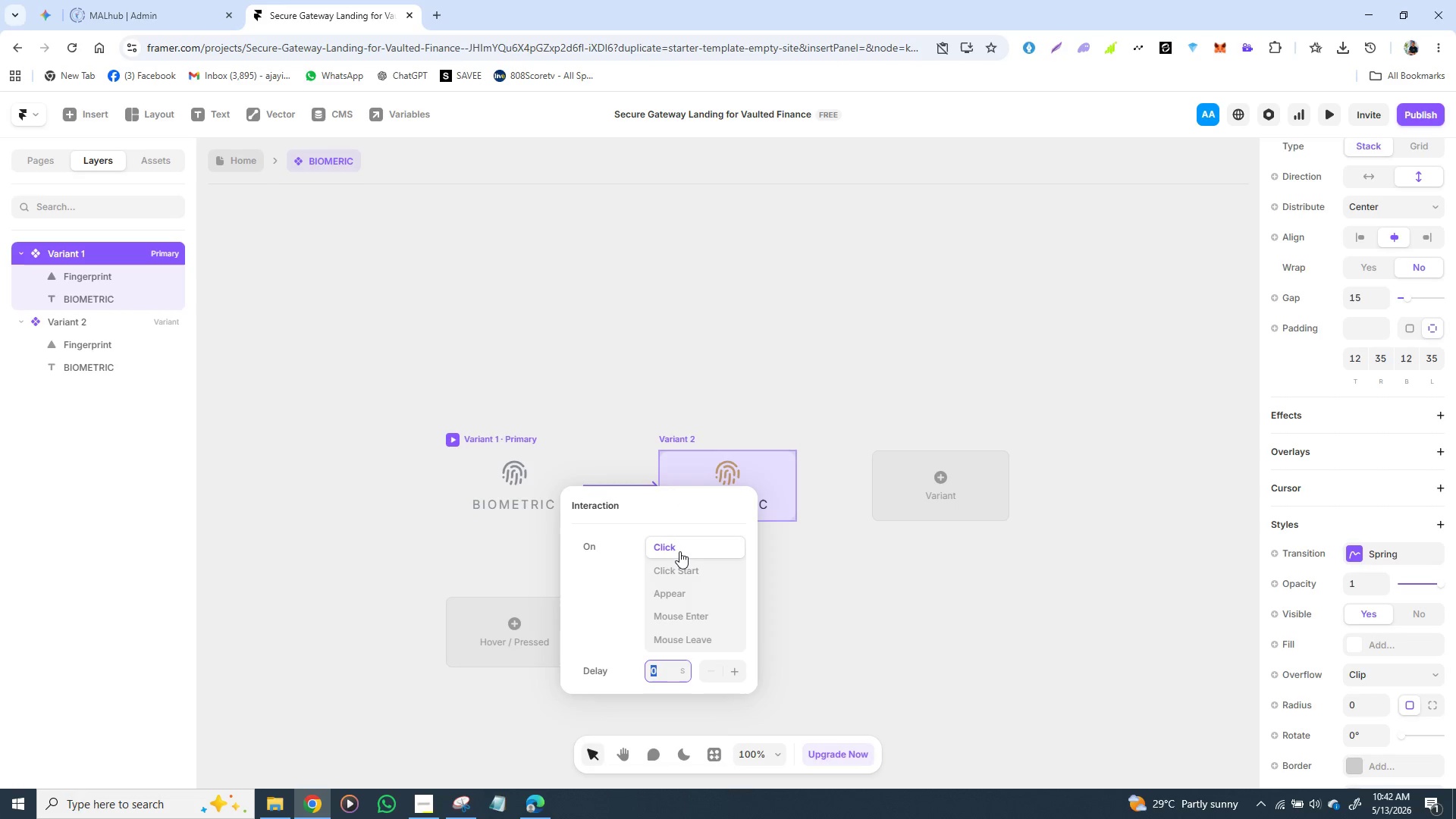 
left_click([682, 543])
 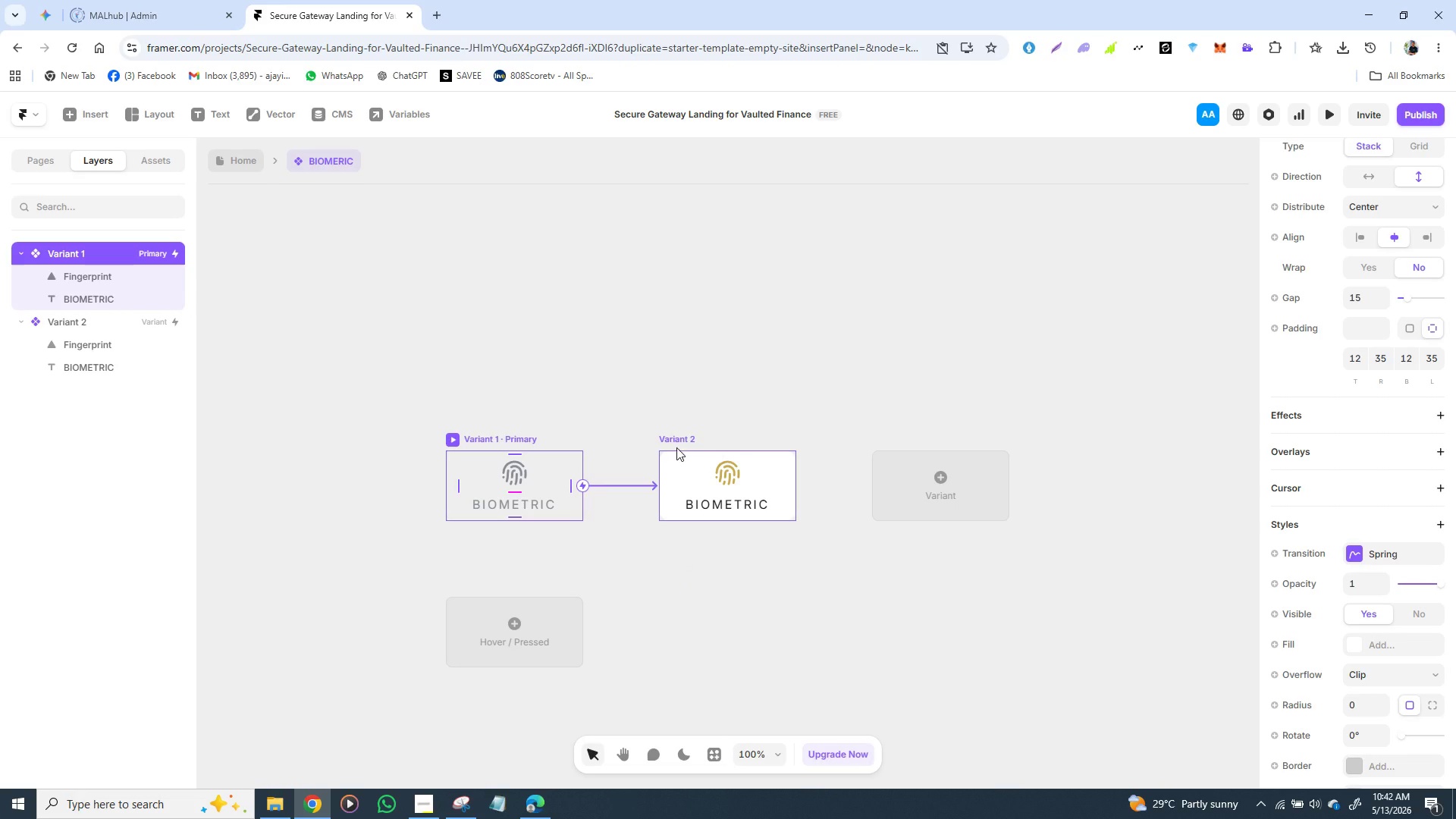 
left_click([674, 441])
 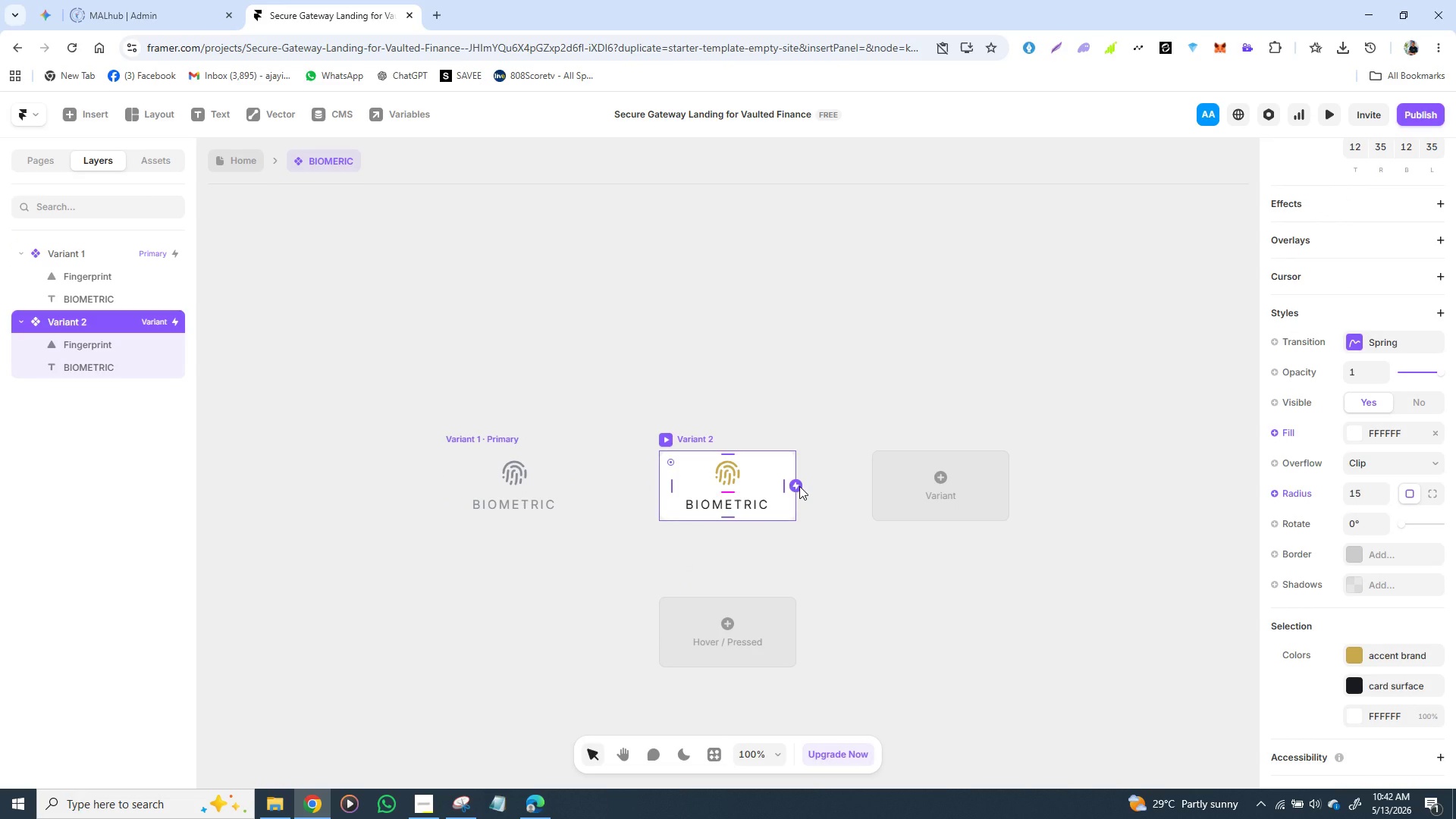 
left_click_drag(start_coordinate=[799, 486], to_coordinate=[555, 500])
 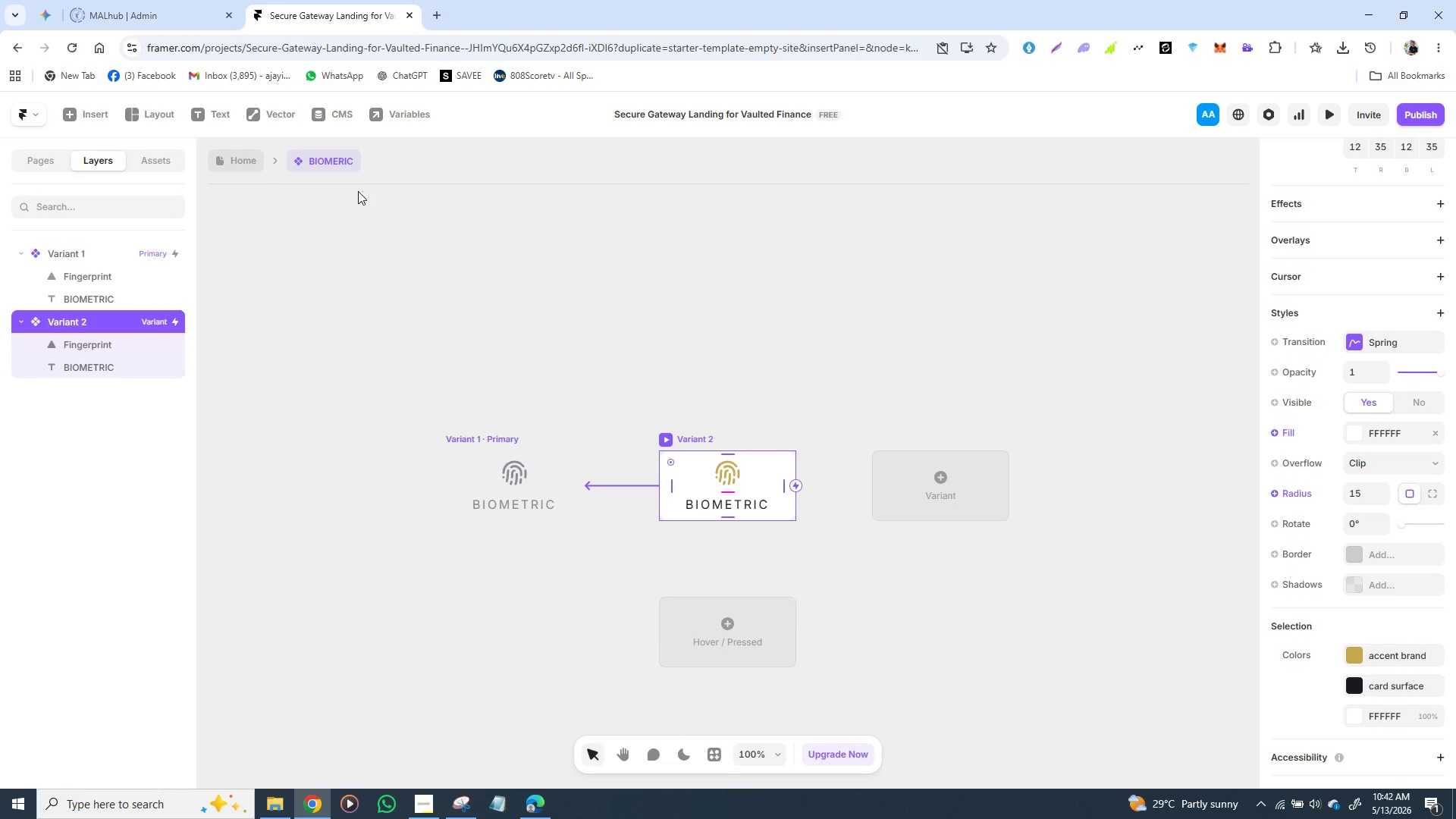 
wait(6.55)
 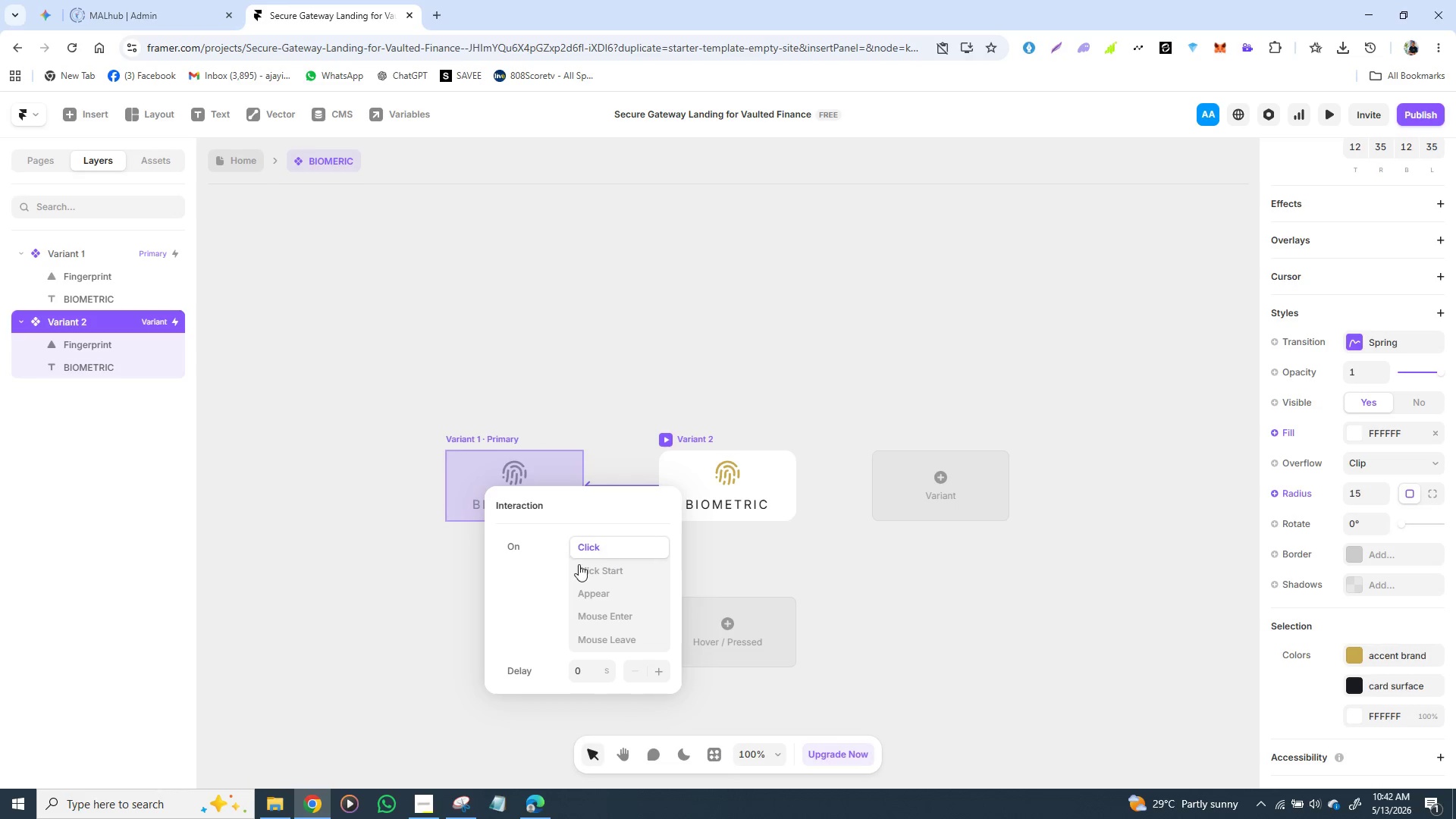 
left_click([460, 434])
 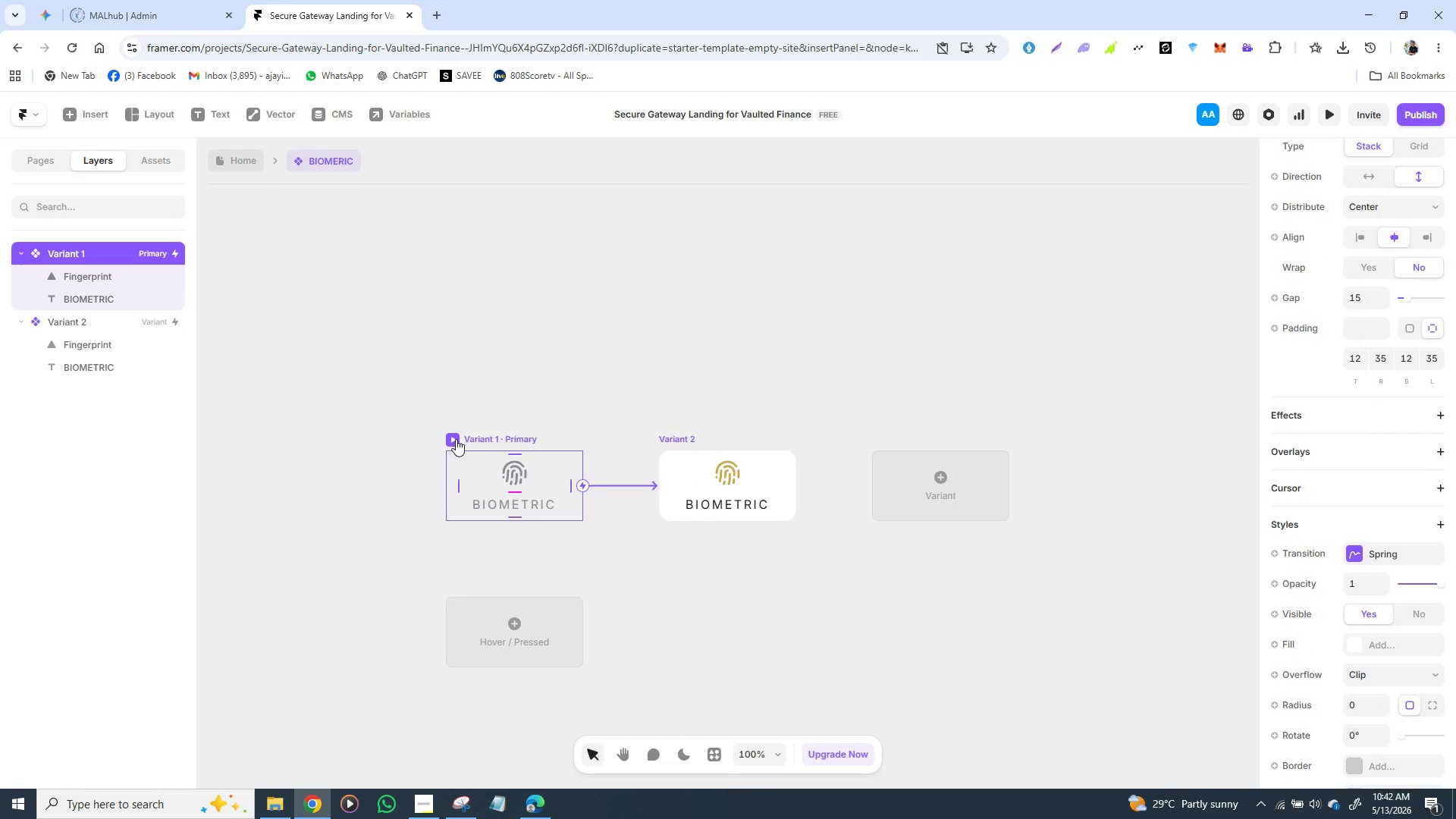 
left_click([456, 439])
 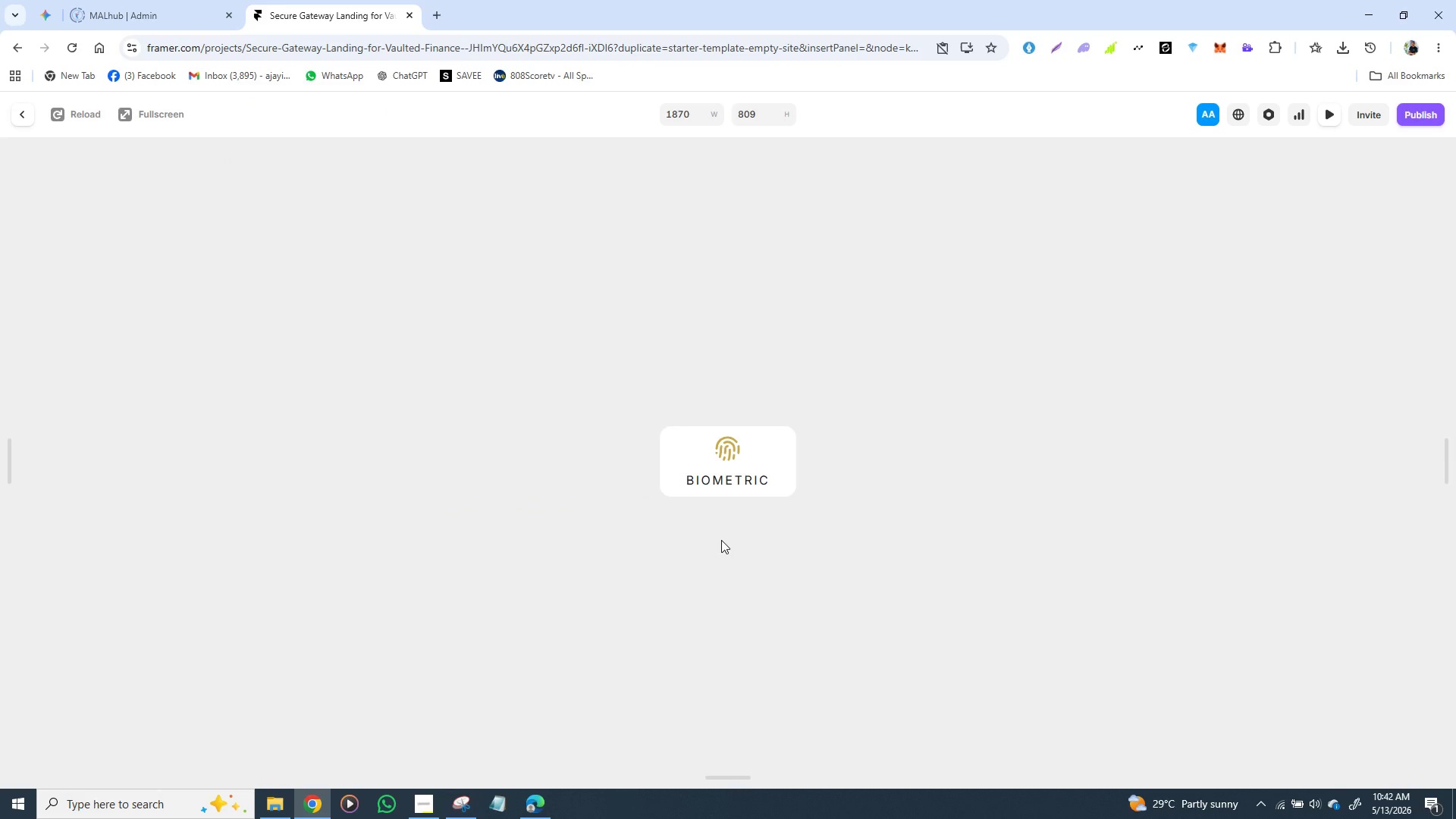 
left_click([736, 467])
 